 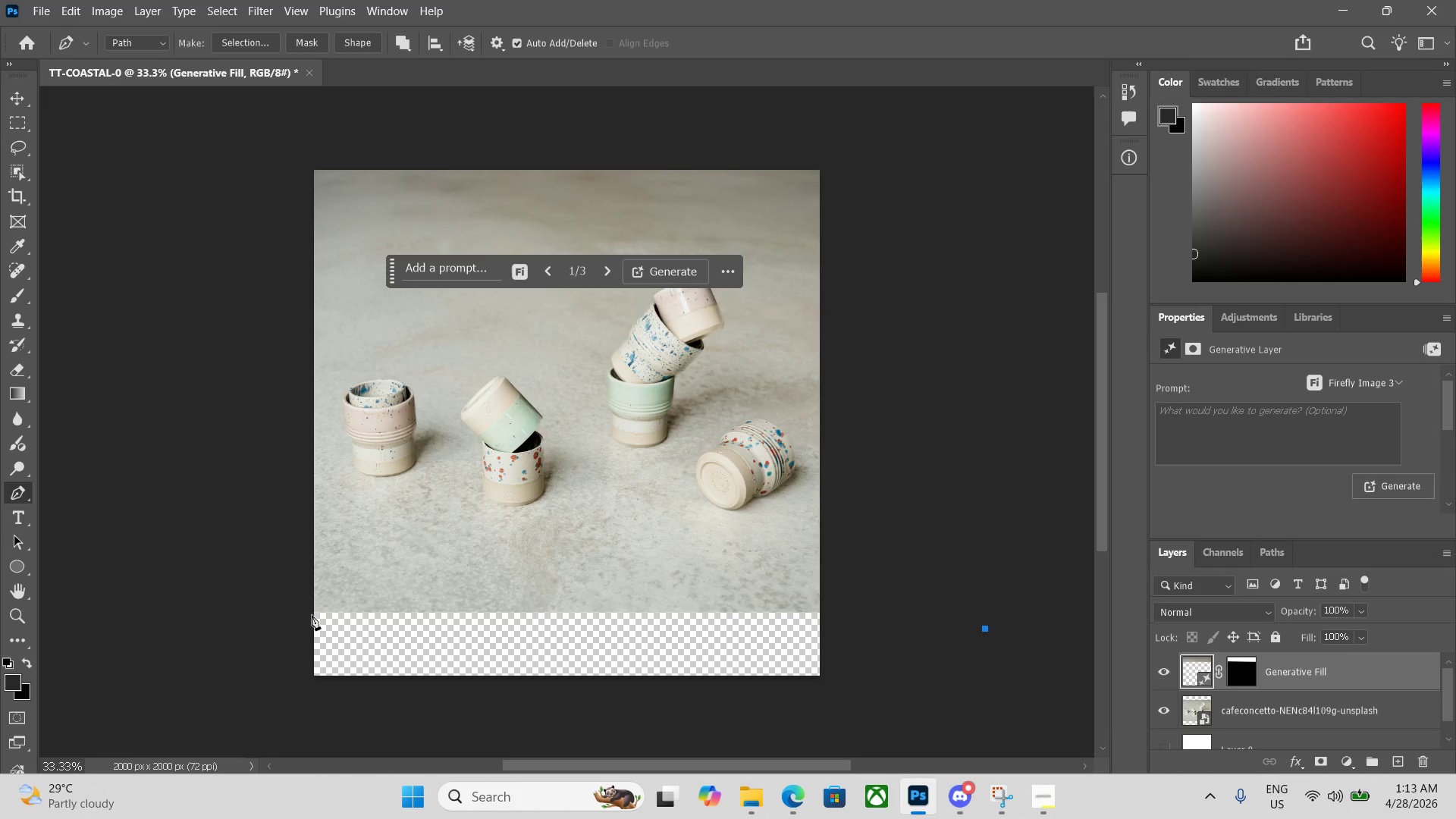 
key(Delete)
 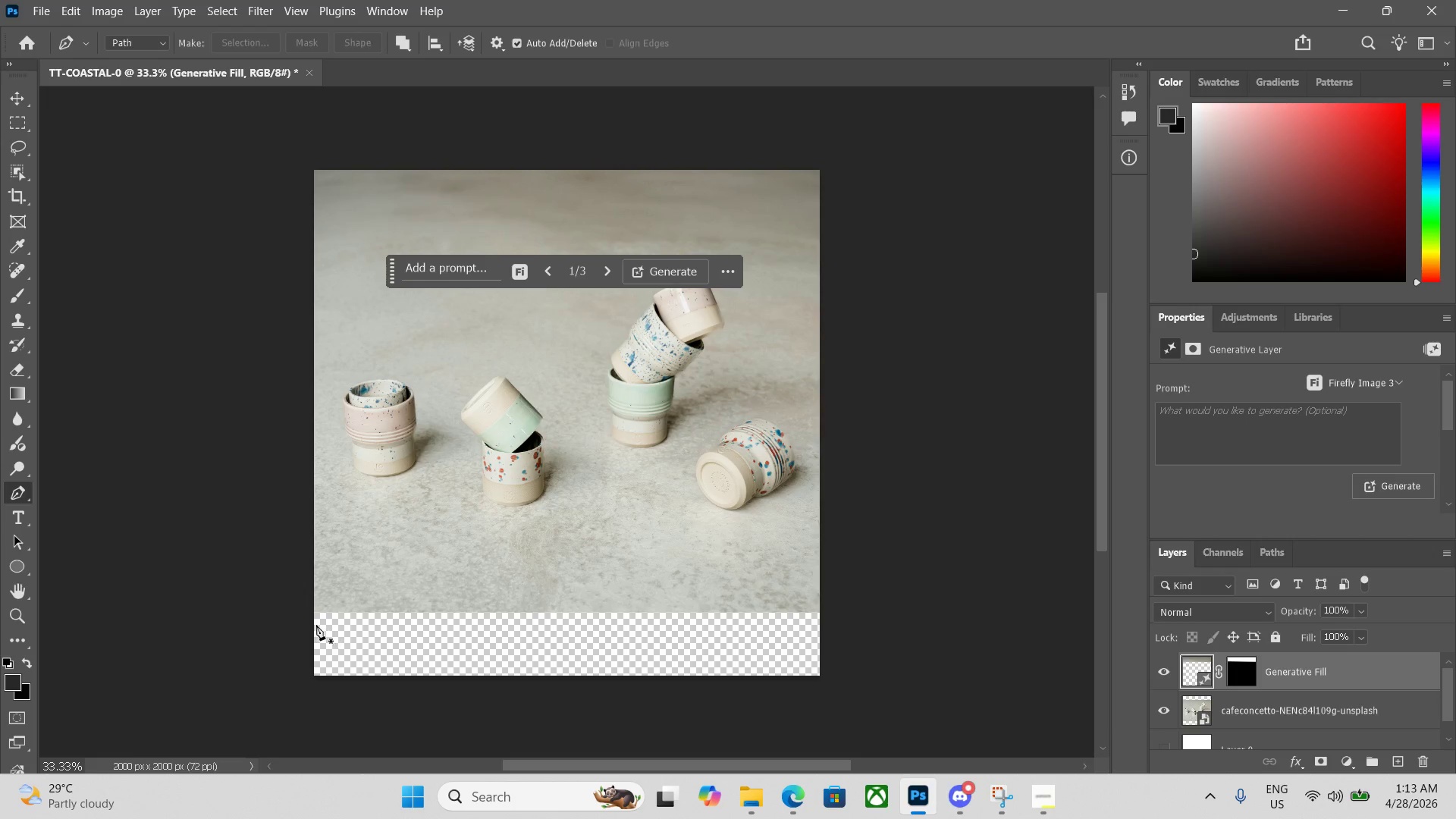 
left_click([307, 610])
 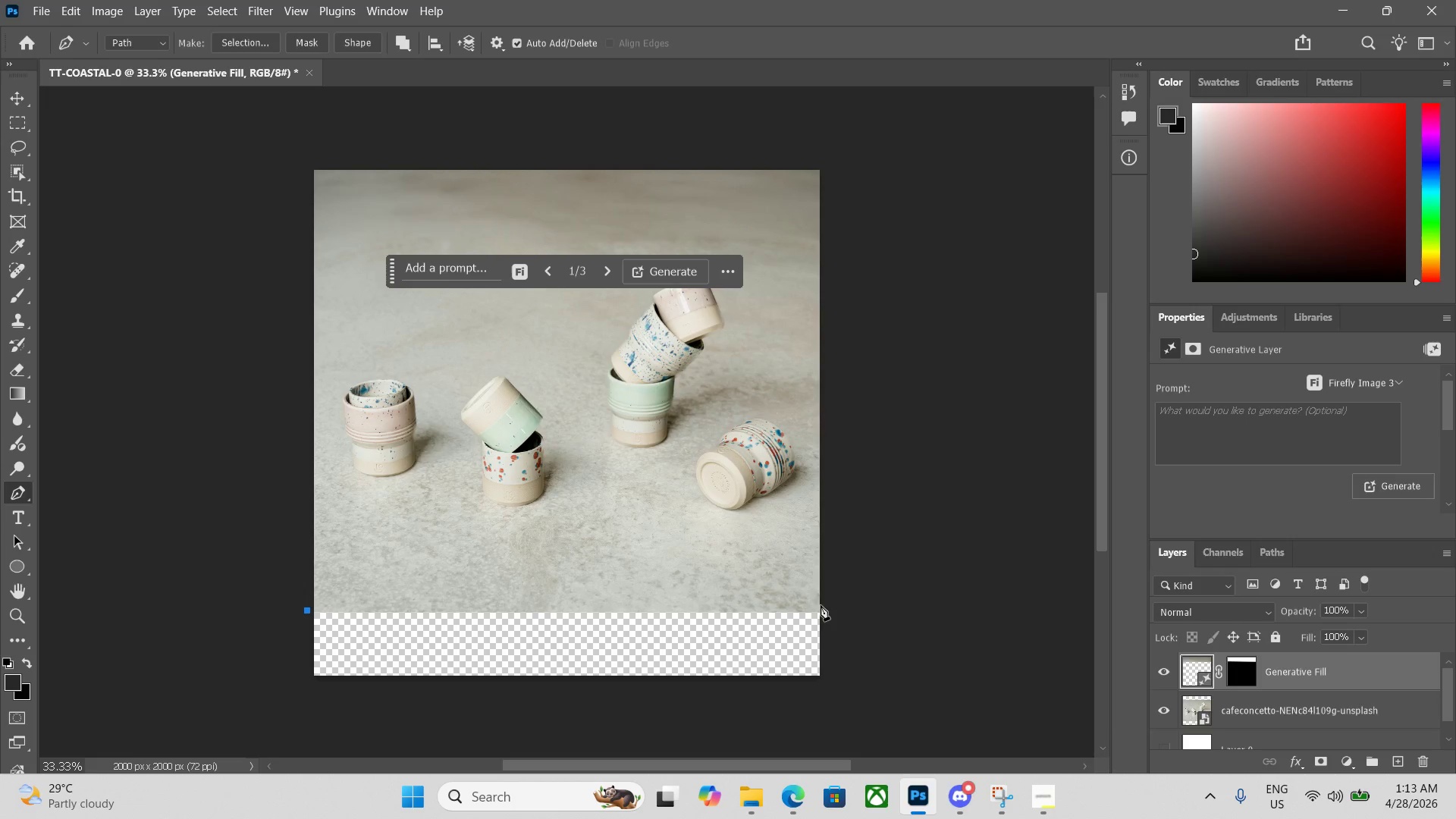 
left_click([825, 607])
 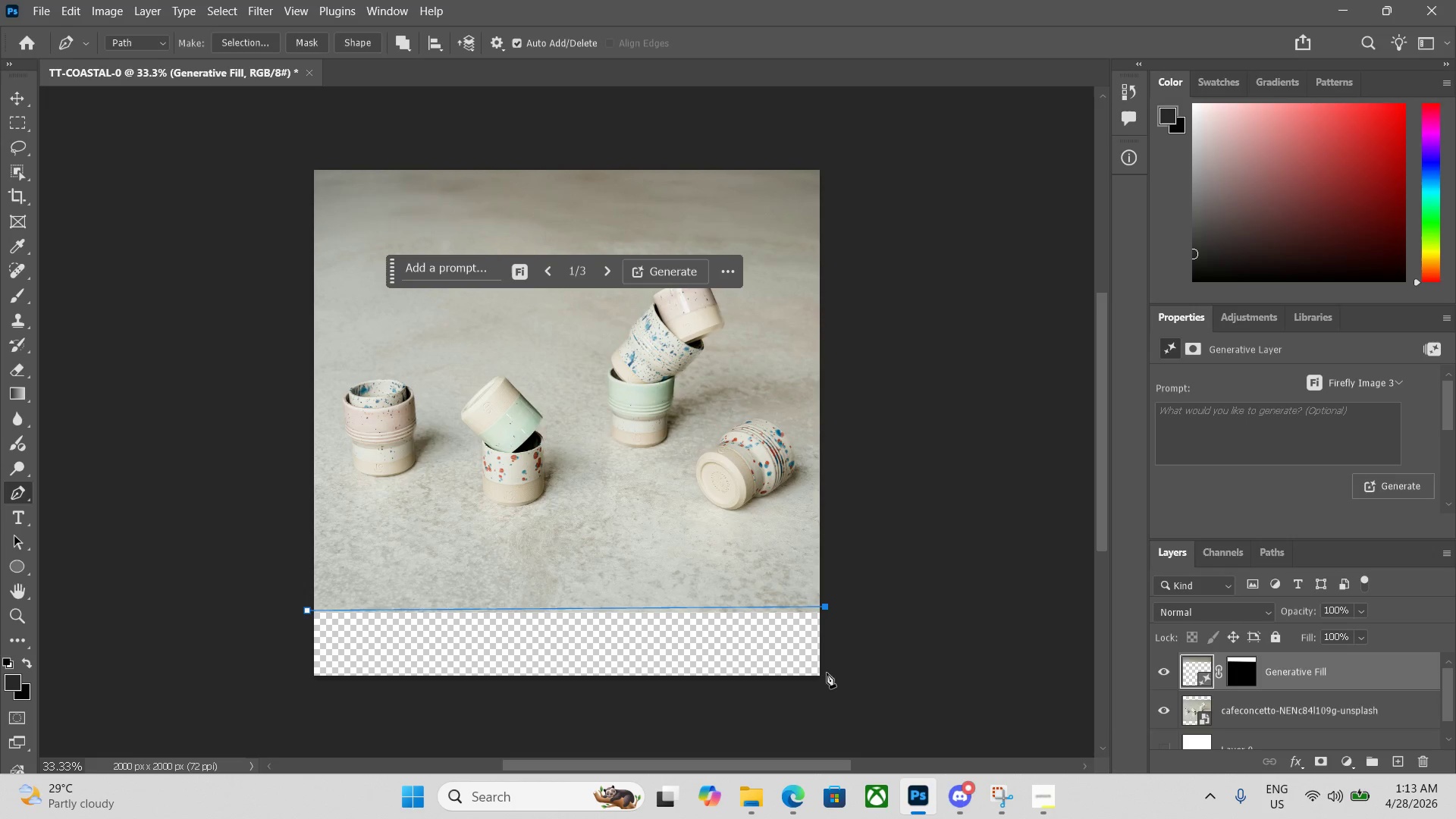 
left_click([825, 680])
 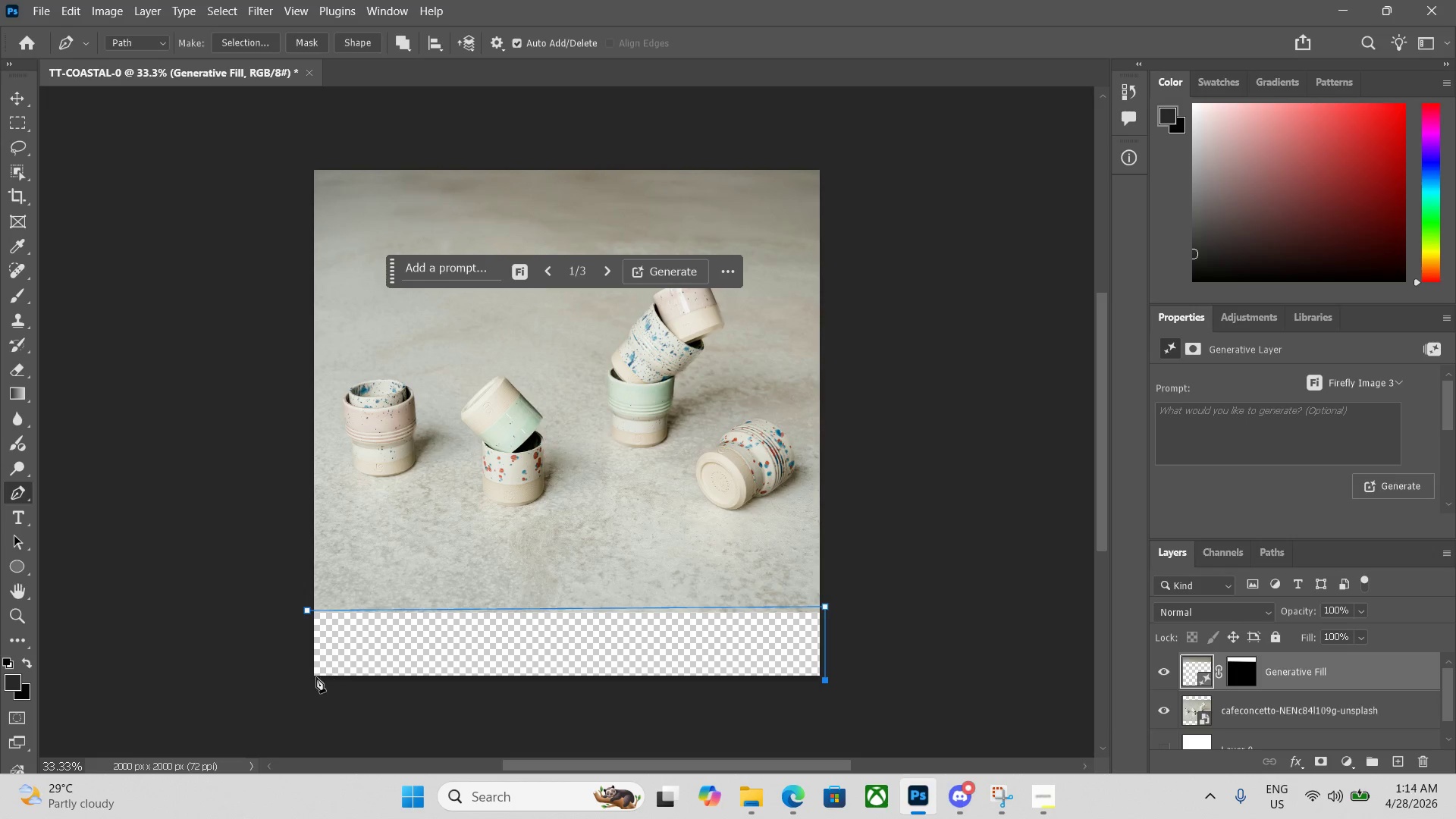 
left_click([307, 678])
 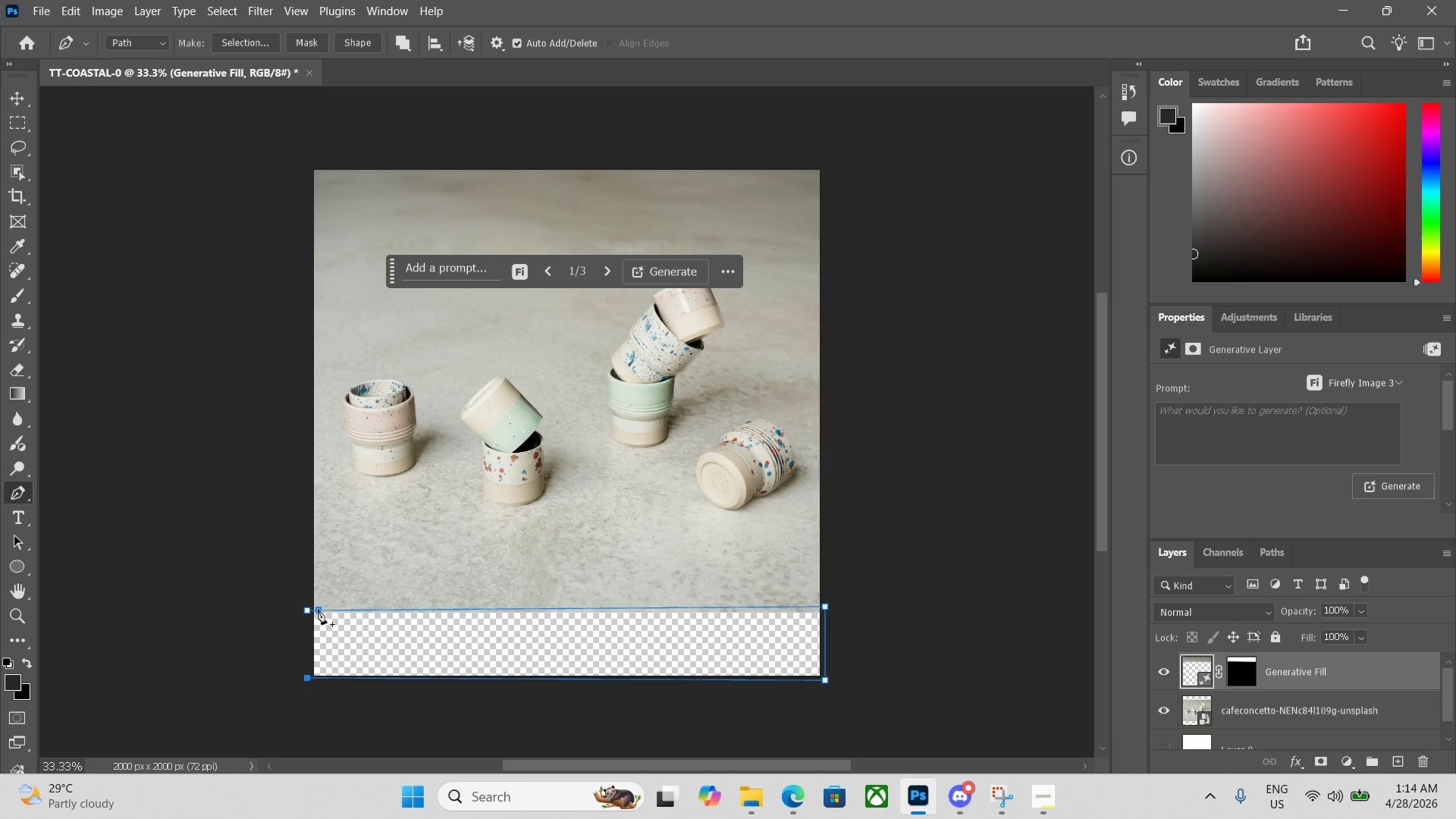 
left_click([307, 610])
 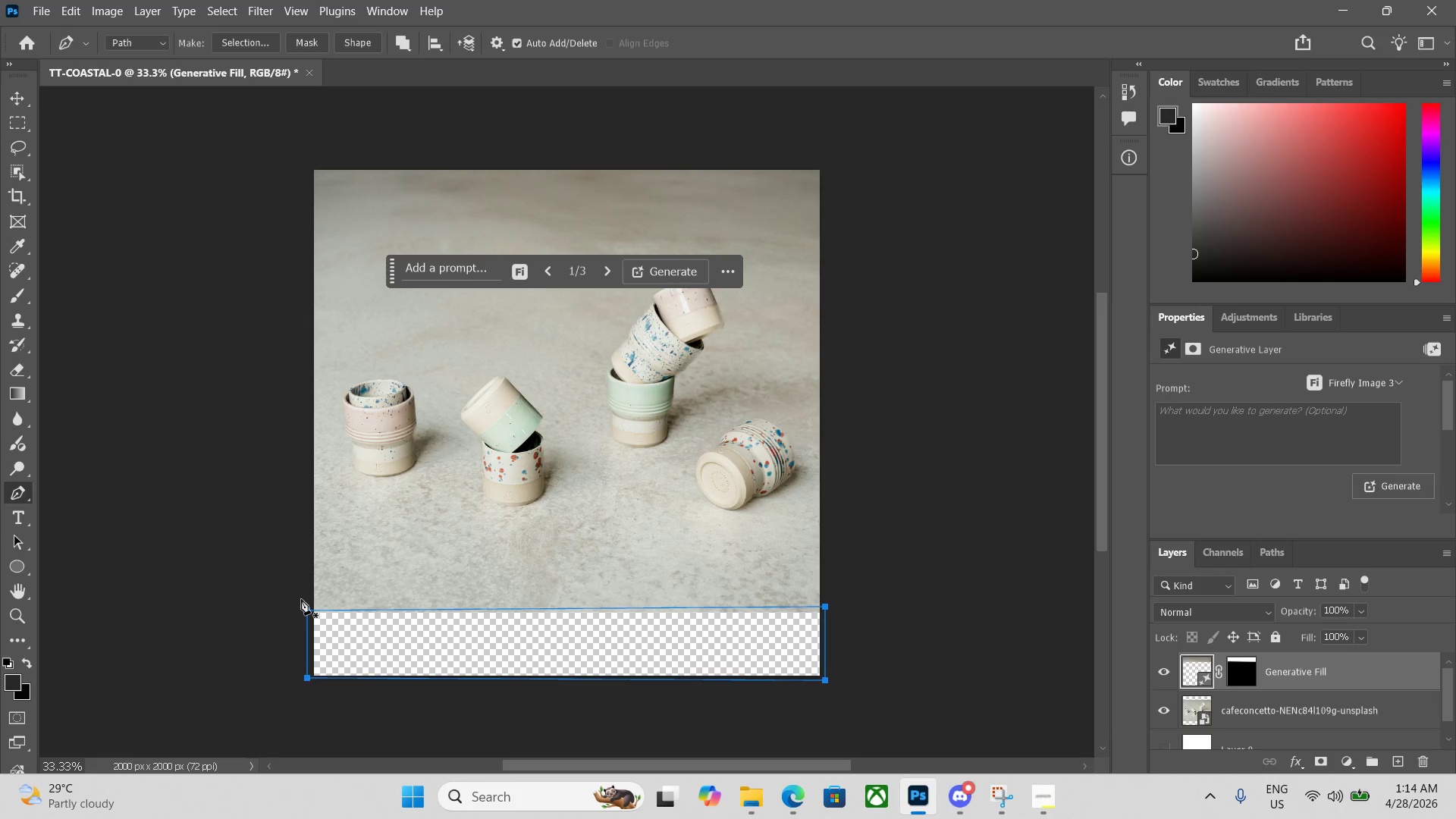 
key(Enter)
 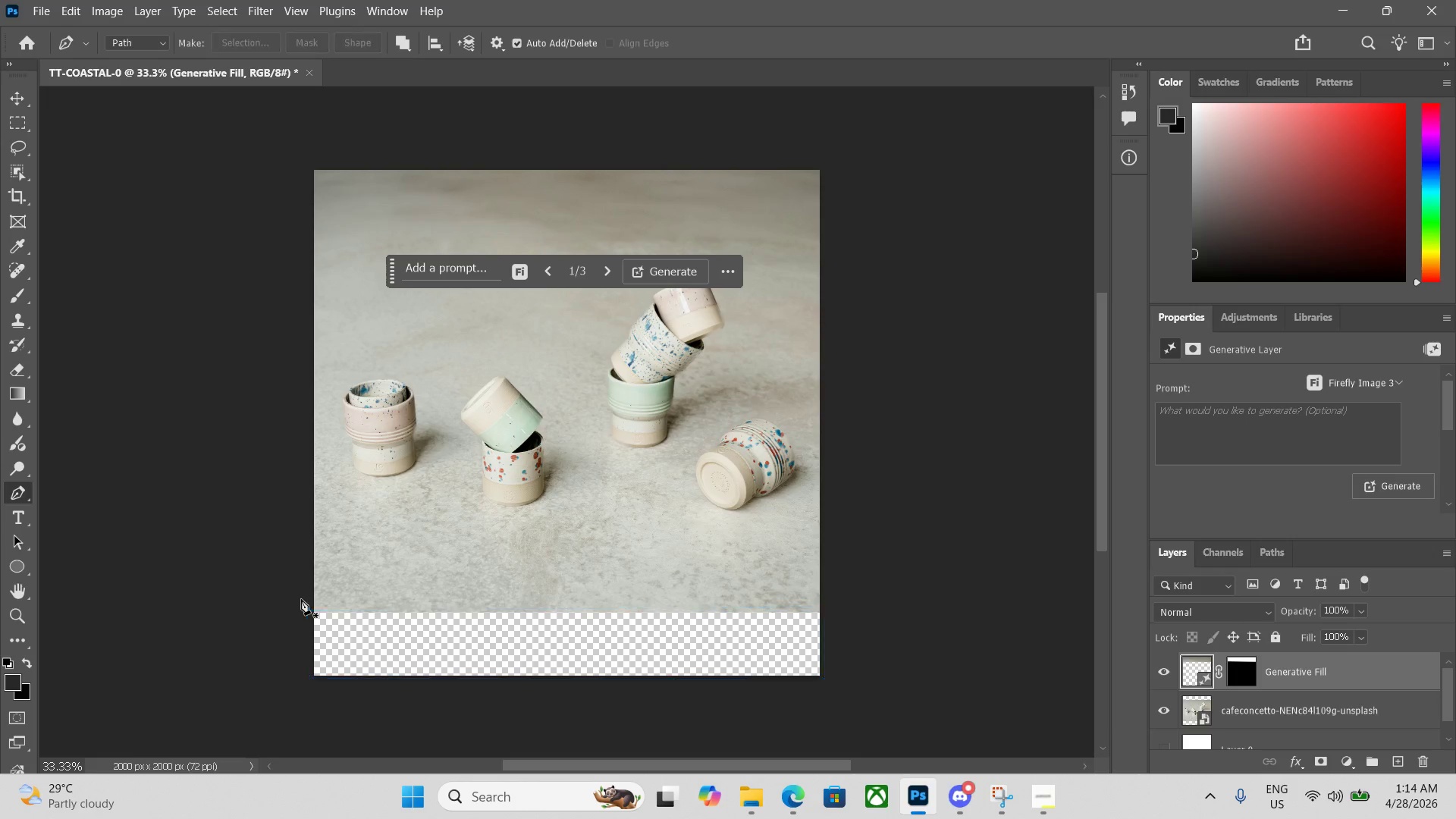 
hold_key(key=ControlLeft, duration=0.38)
 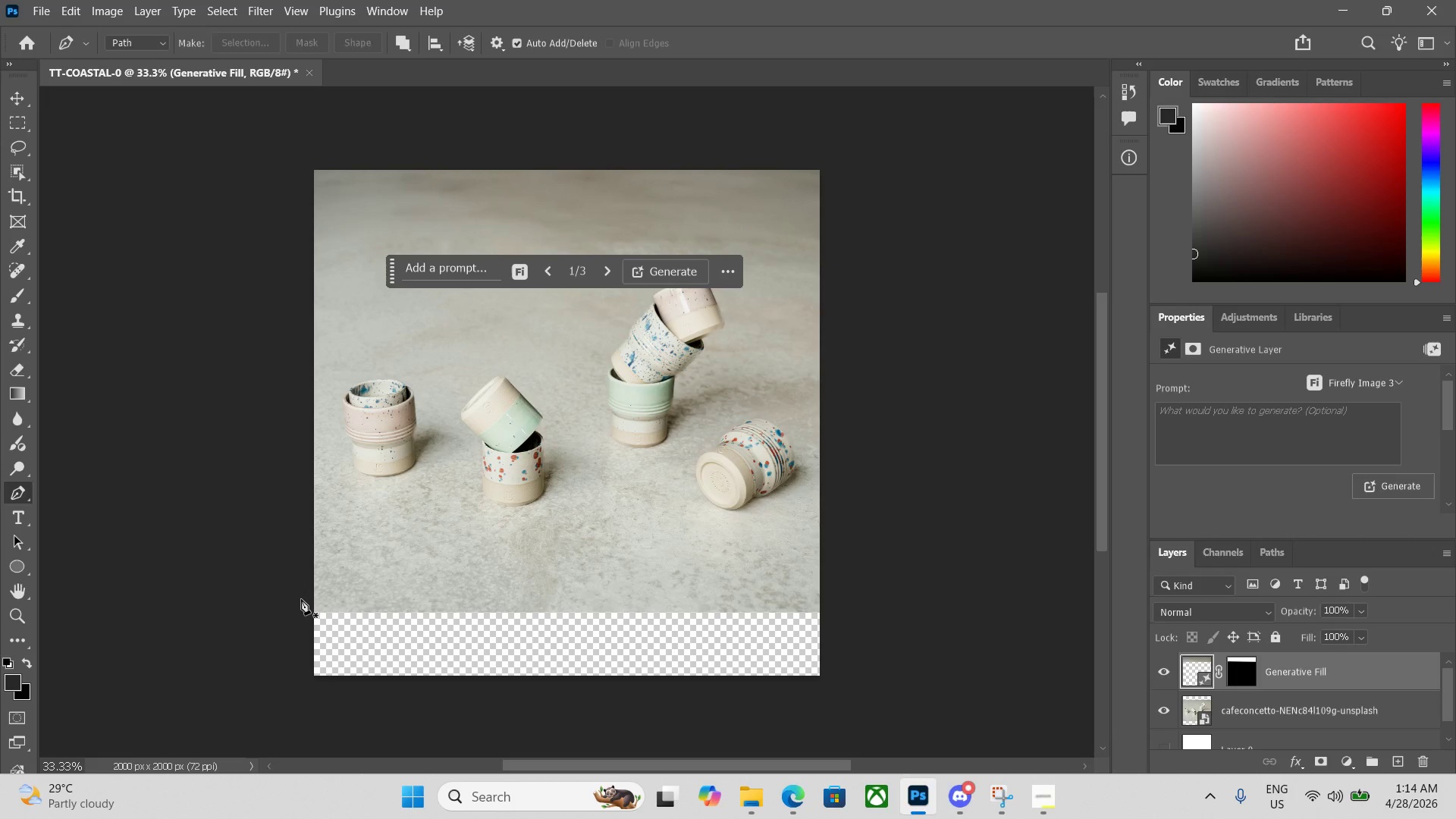 
key(Control+ControlLeft)
 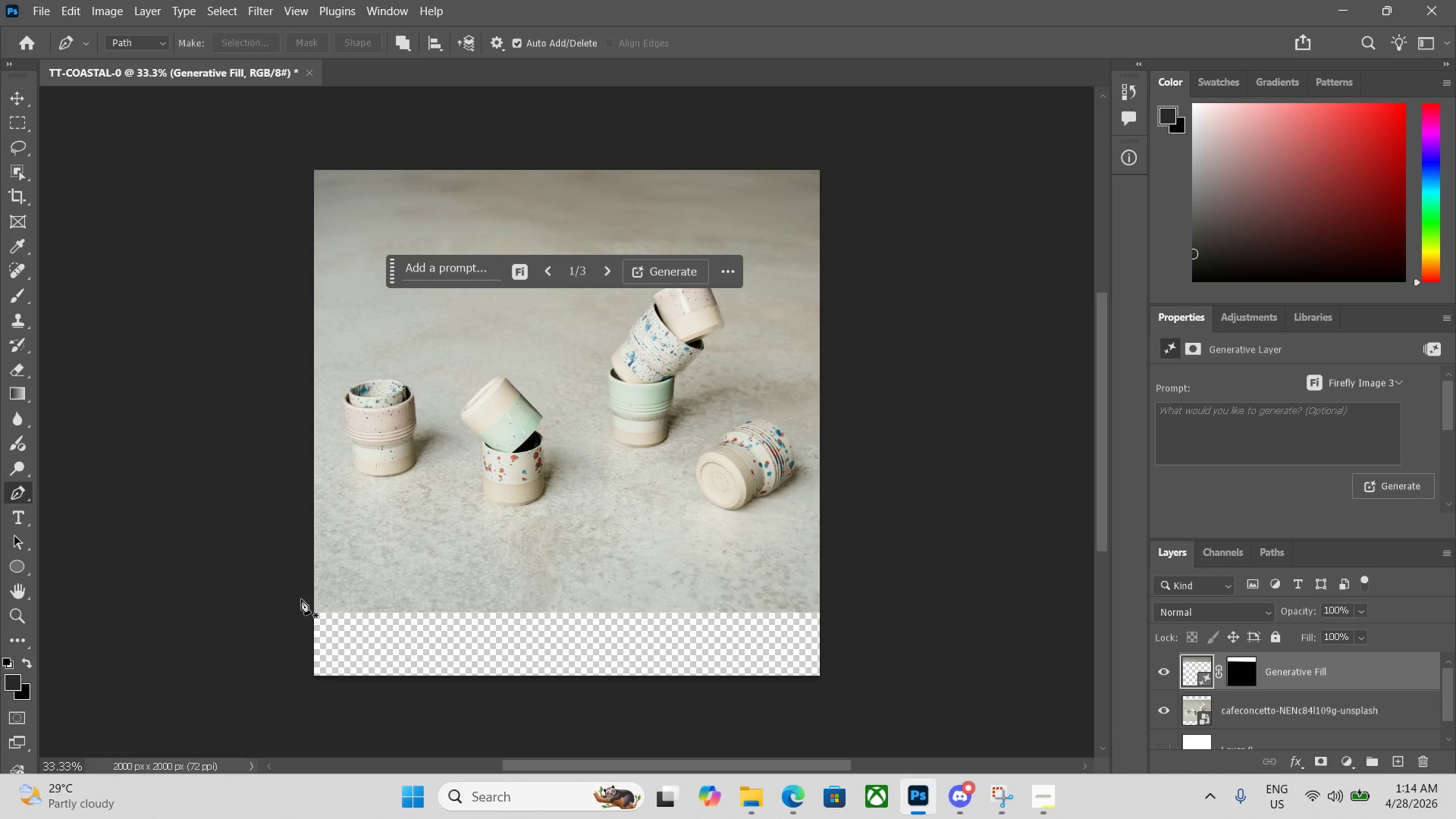 
key(Control+ControlLeft)
 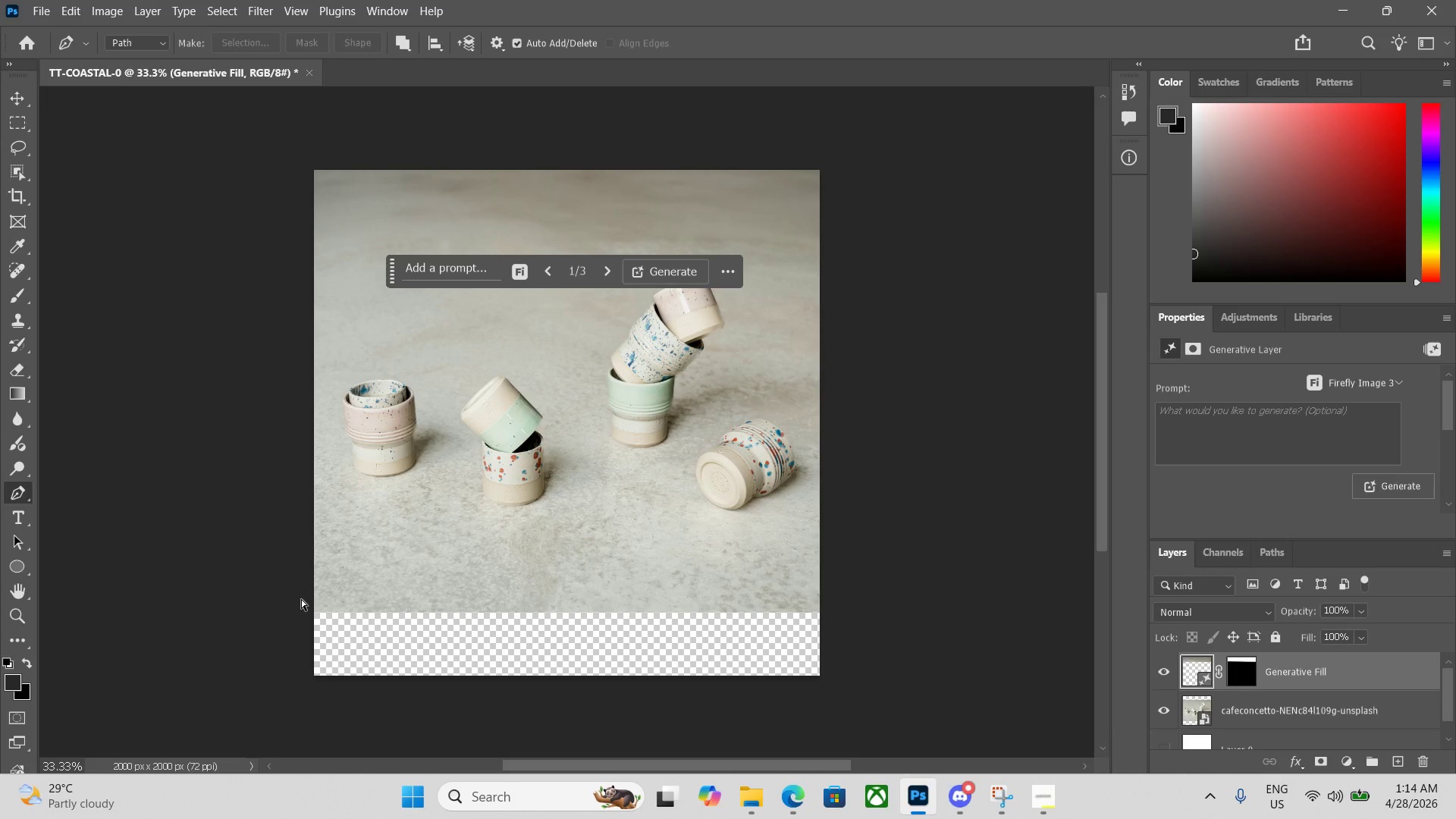 
key(Control+Z)
 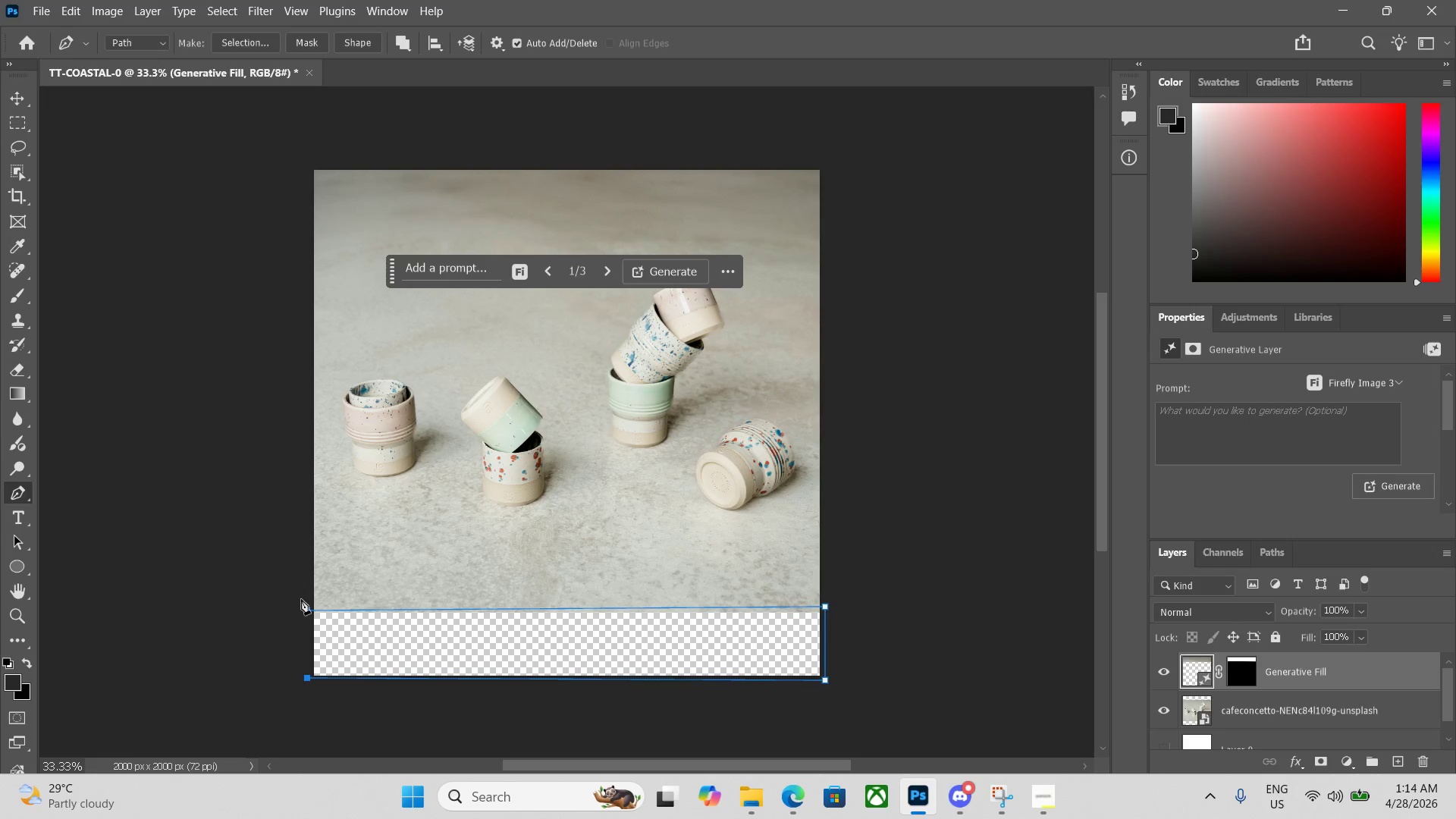 
key(Control+Enter)
 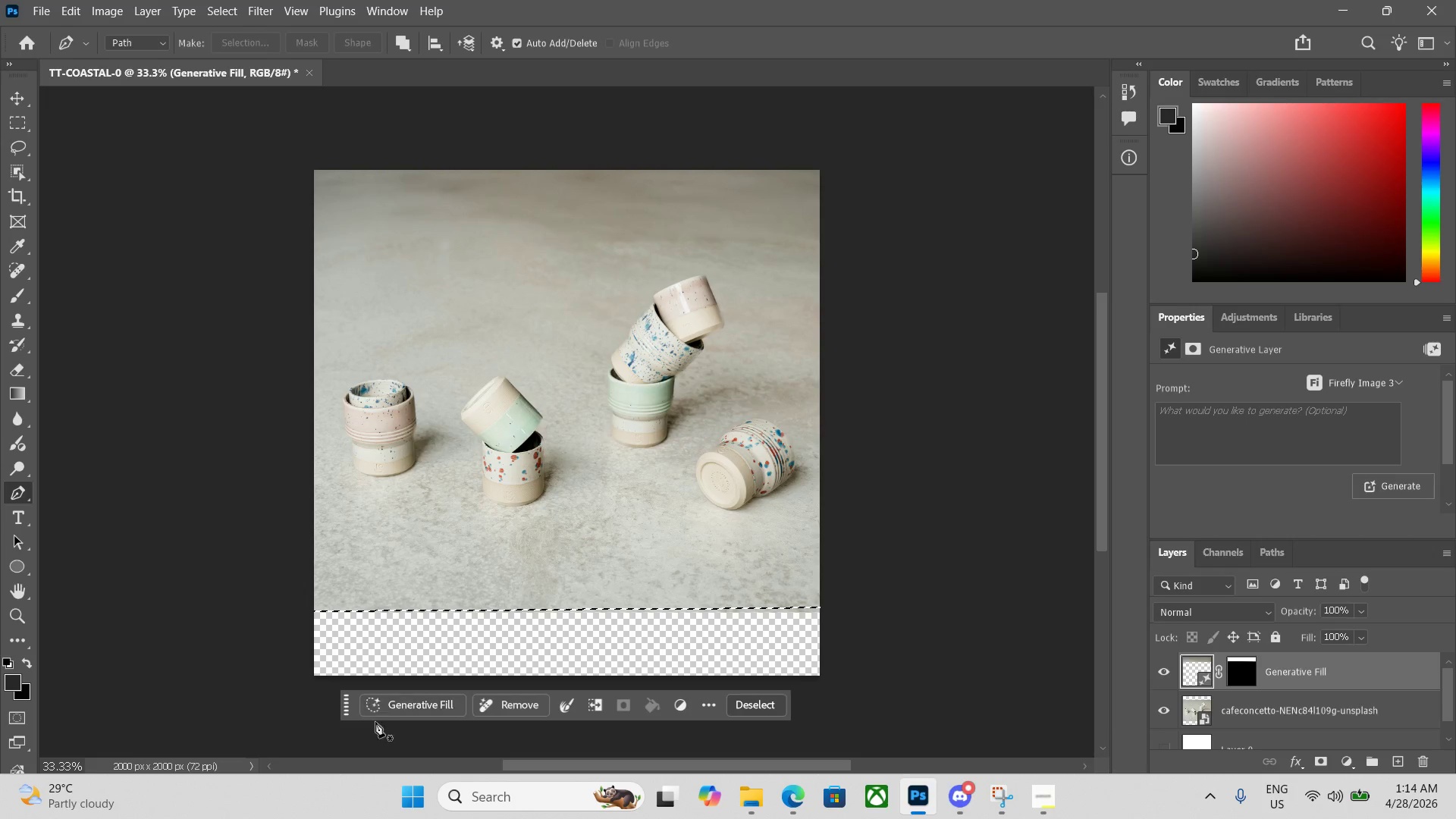 
left_click([425, 703])
 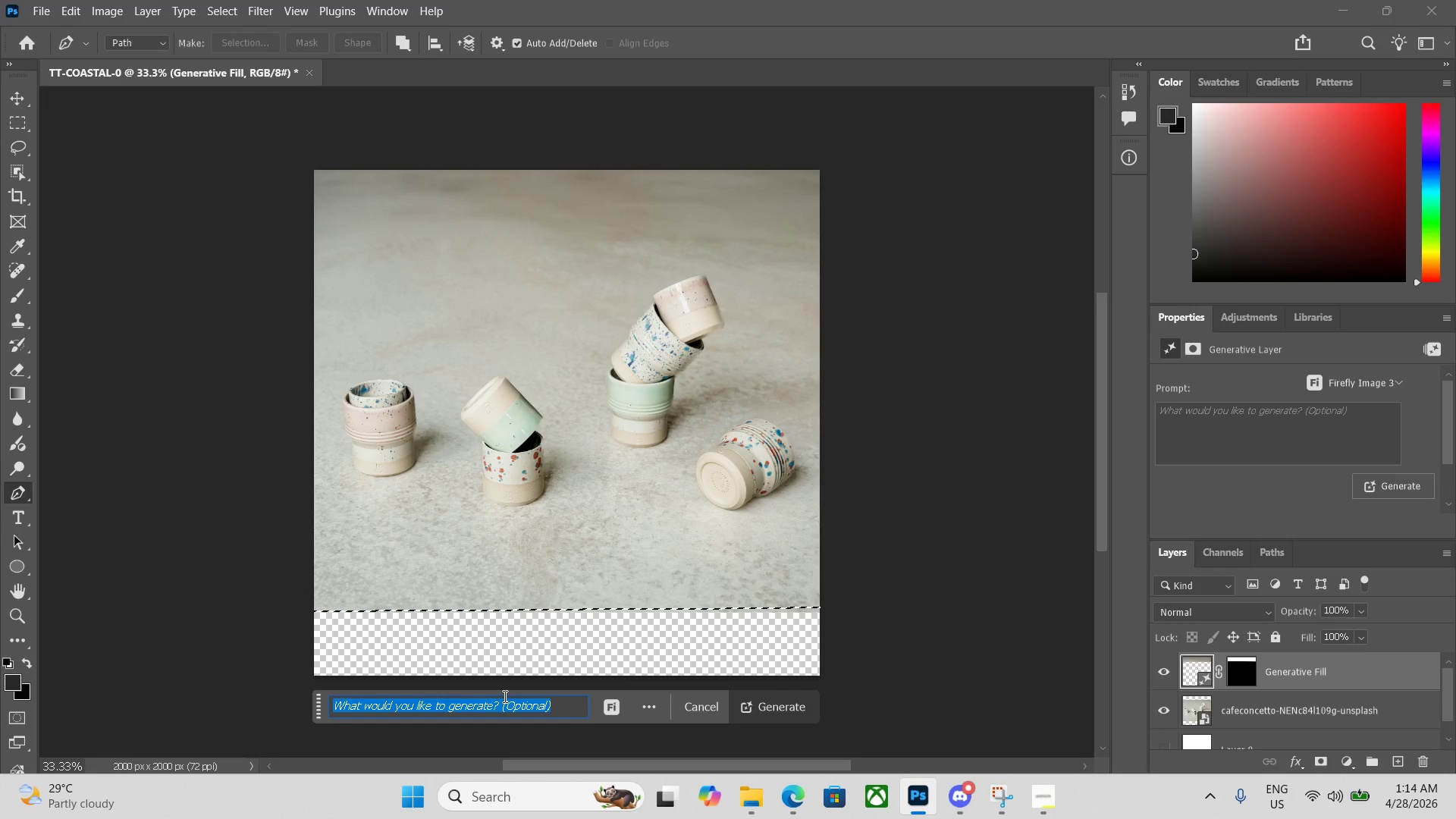 
key(Enter)
 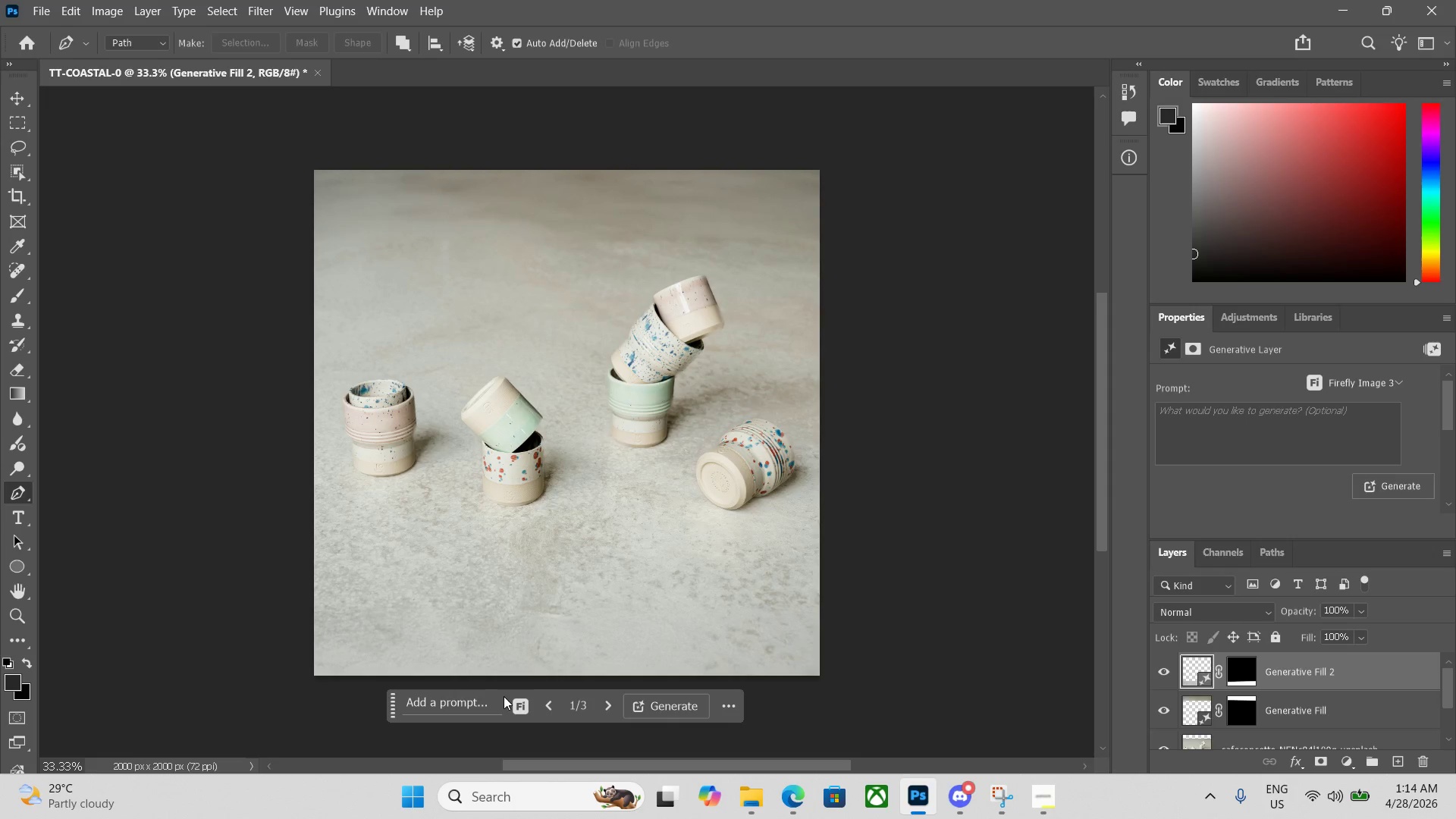 
wait(37.25)
 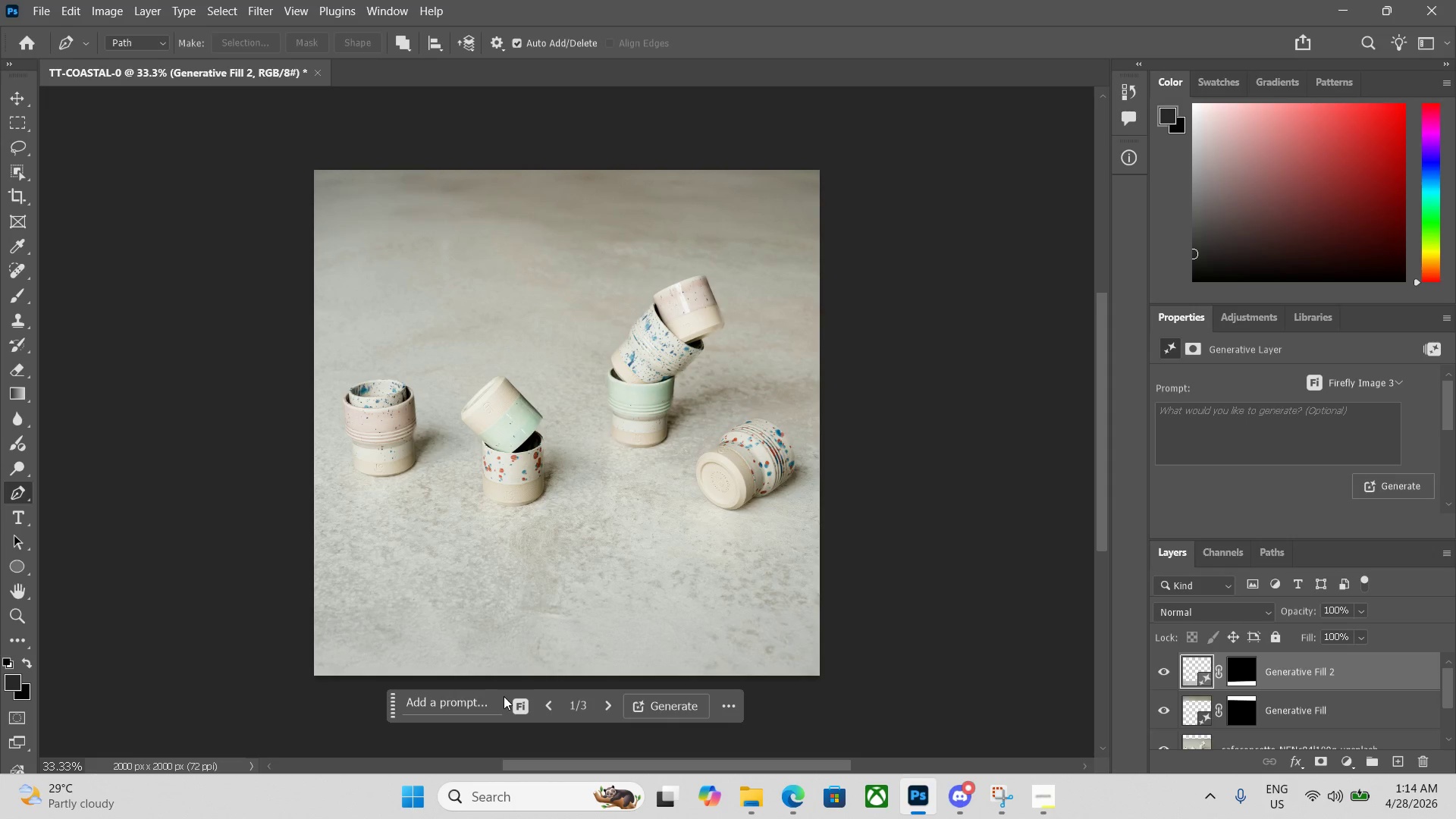 
left_click([1271, 717])
 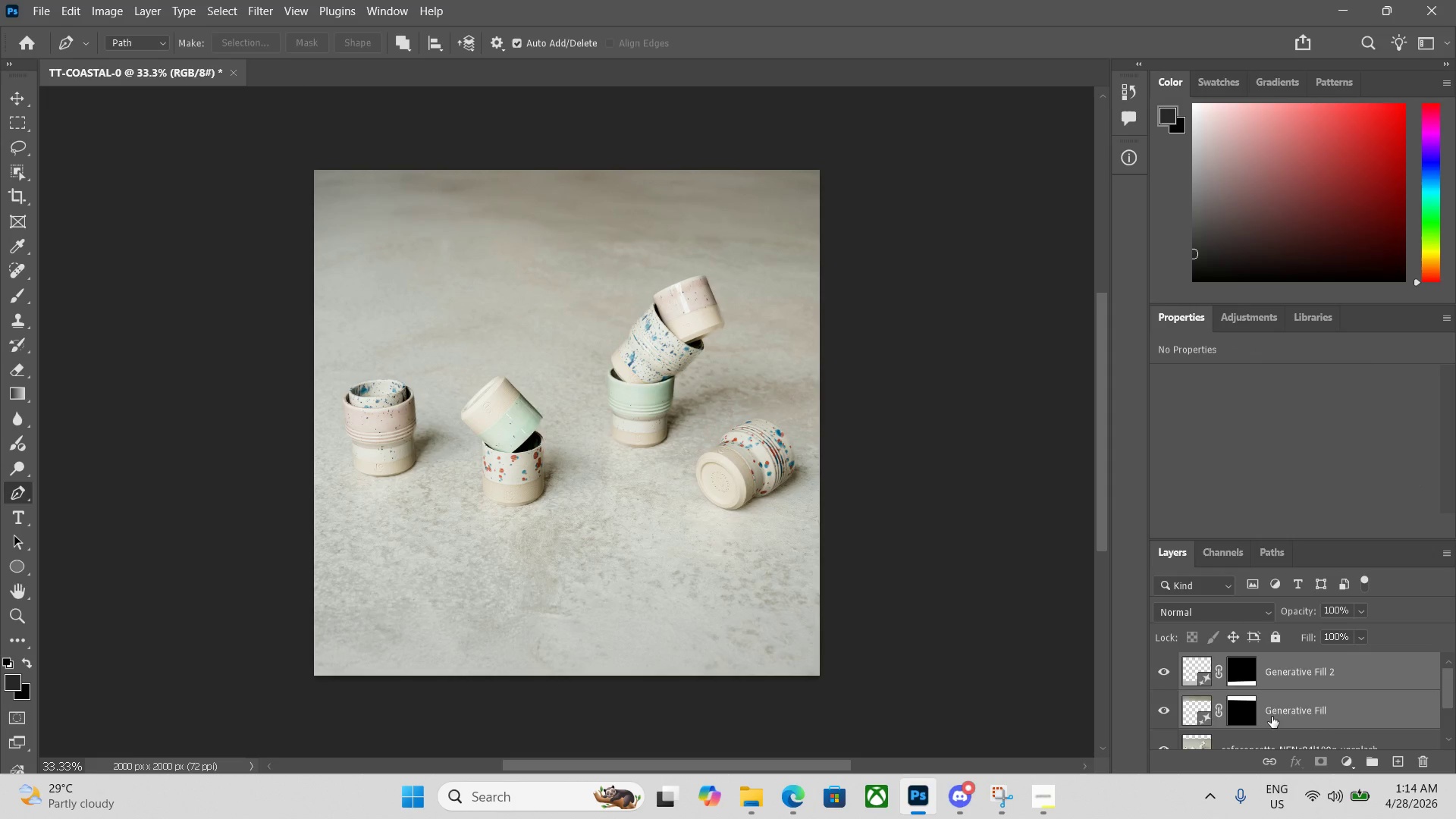 
left_click([1269, 692])
 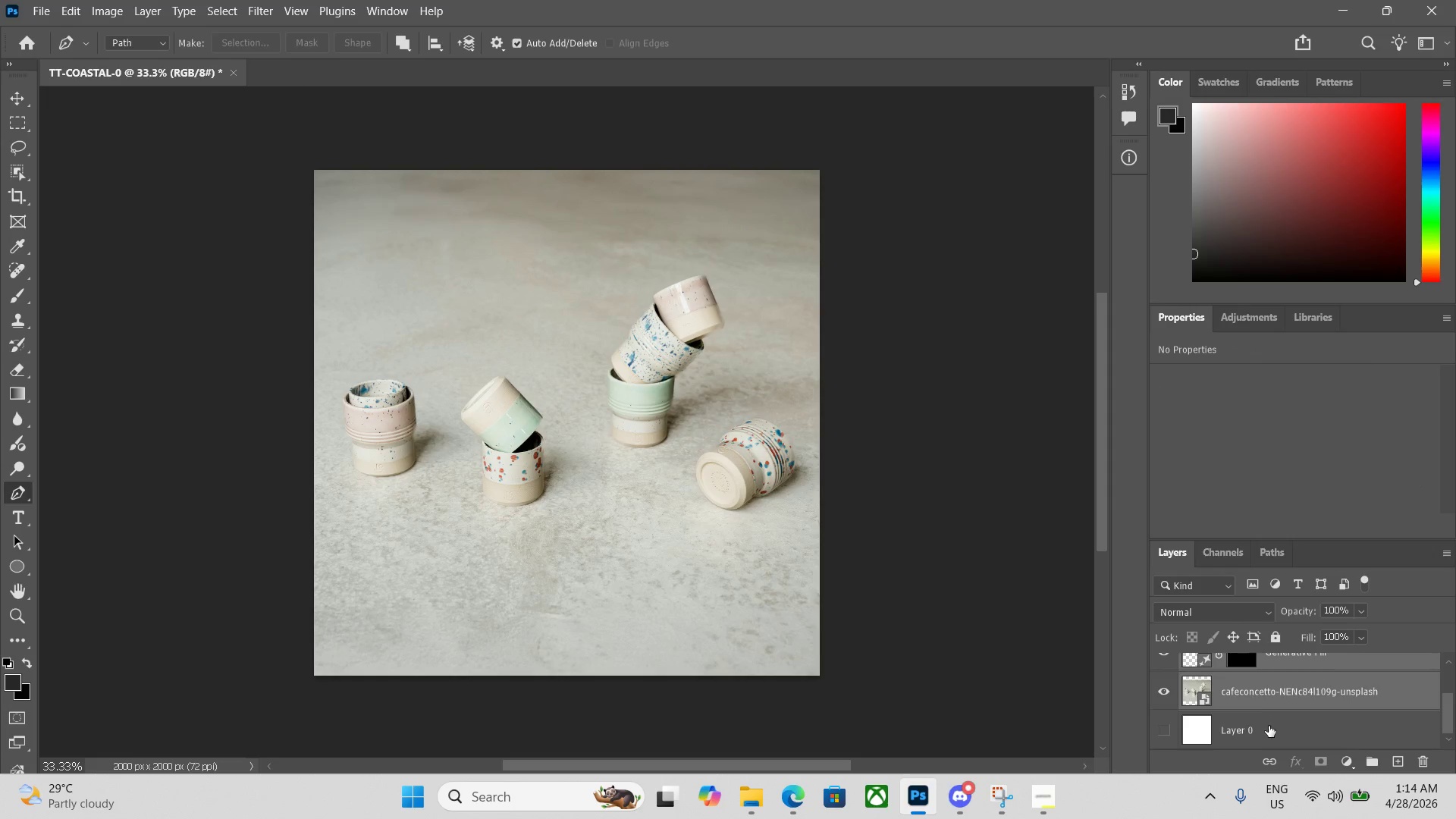 
scroll: coordinate [1272, 717], scroll_direction: down, amount: 2.0
 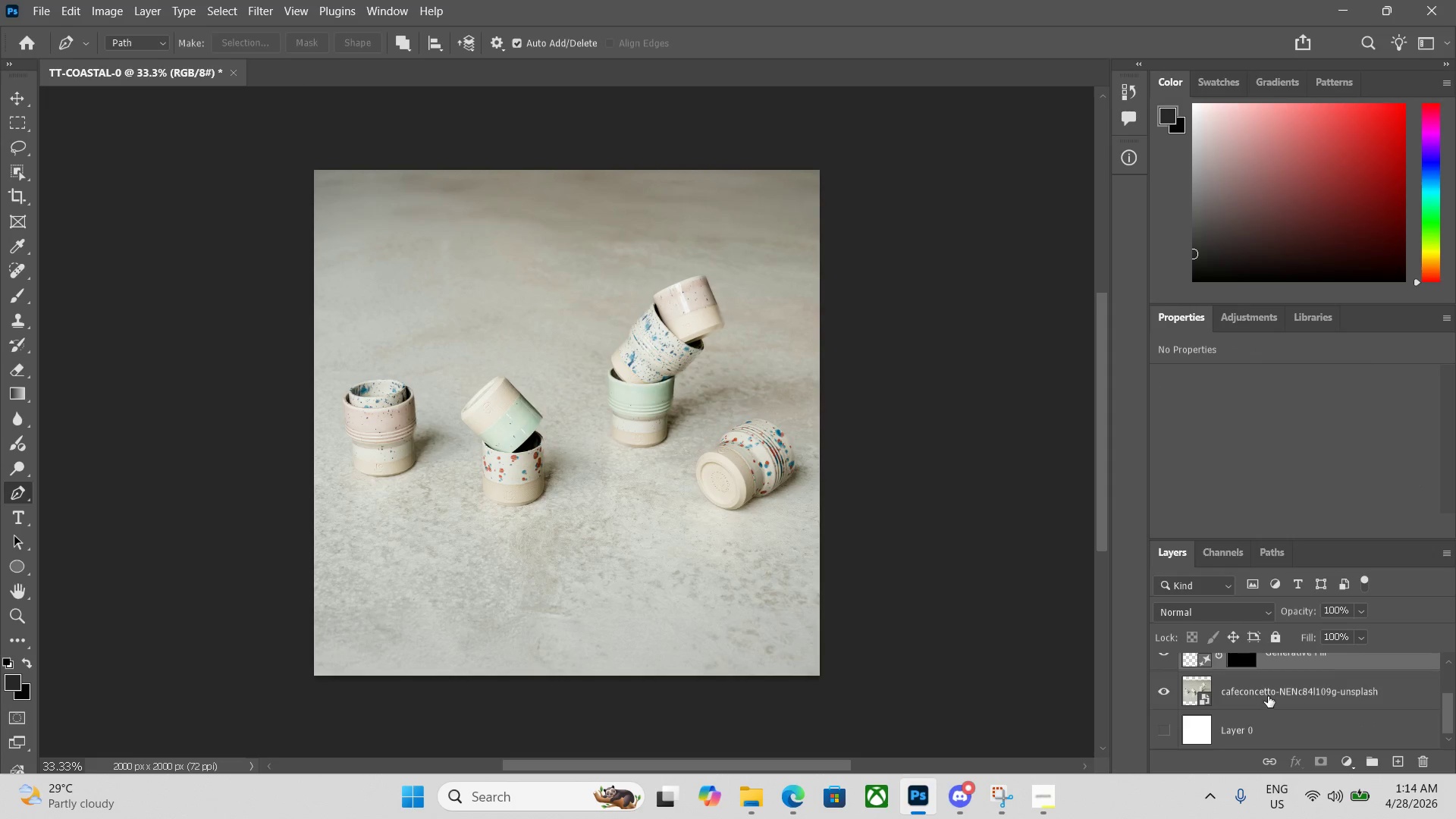 
double_click([1269, 726])
 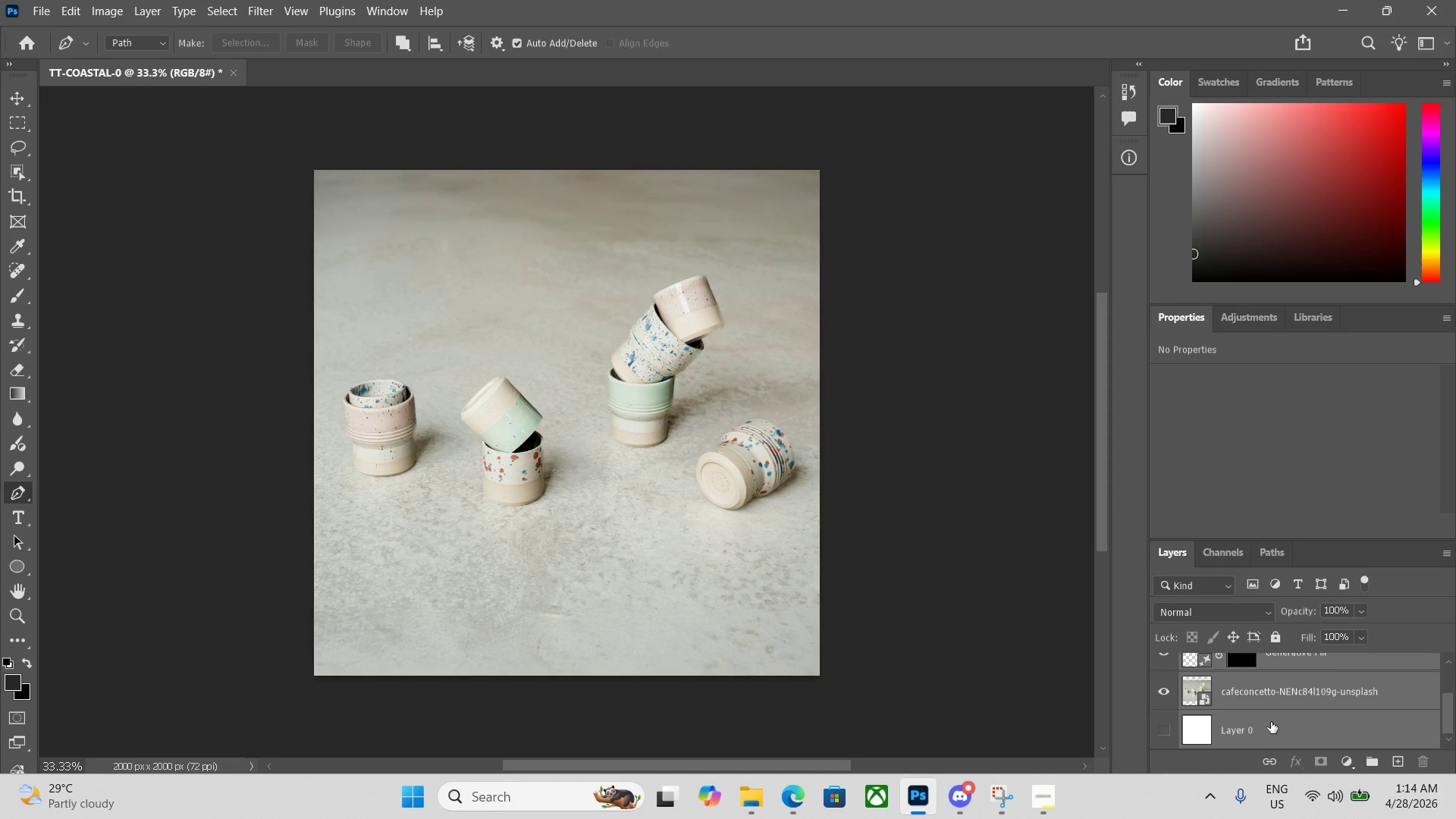 
key(Control+E)
 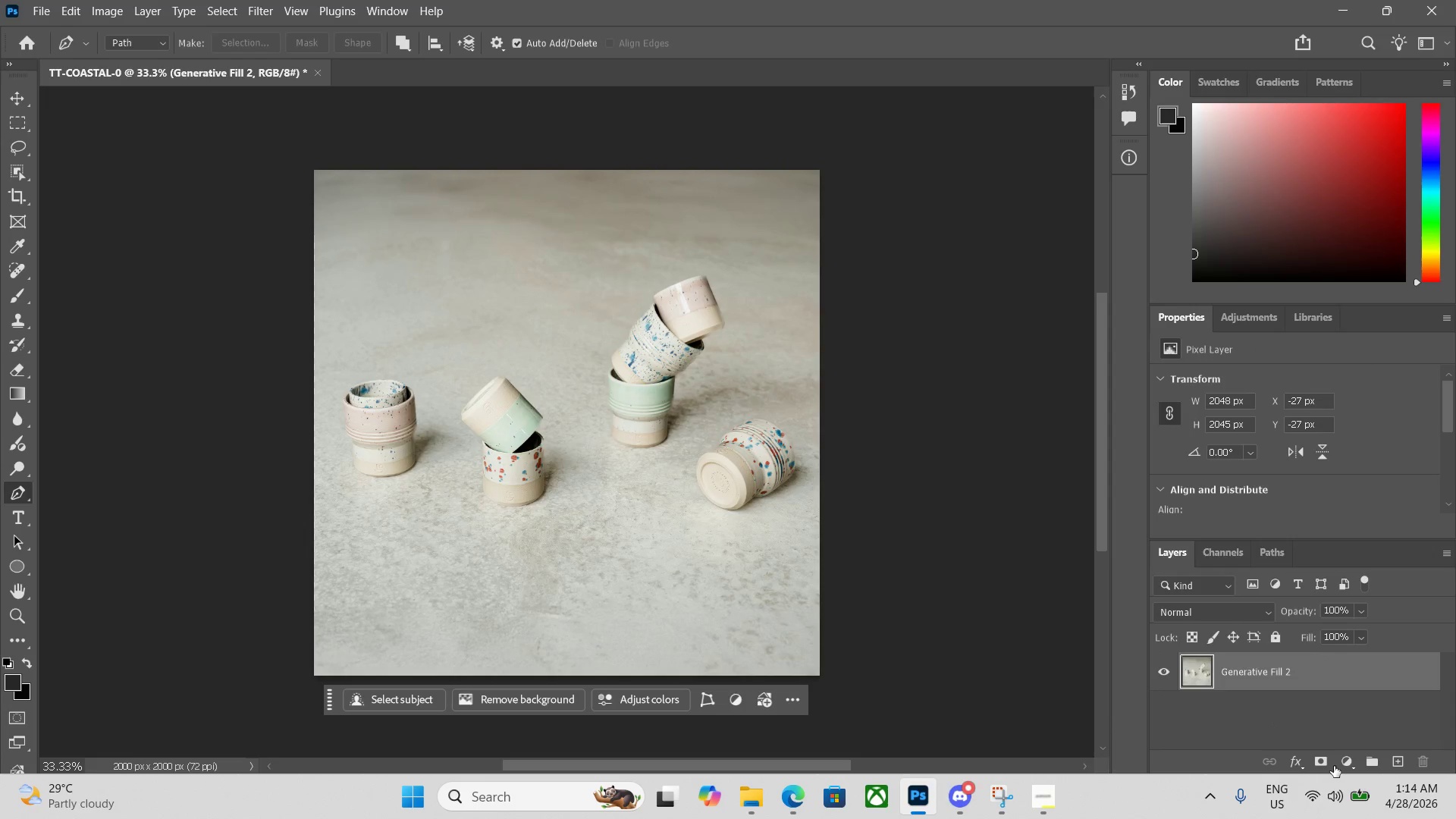 
left_click([1347, 764])
 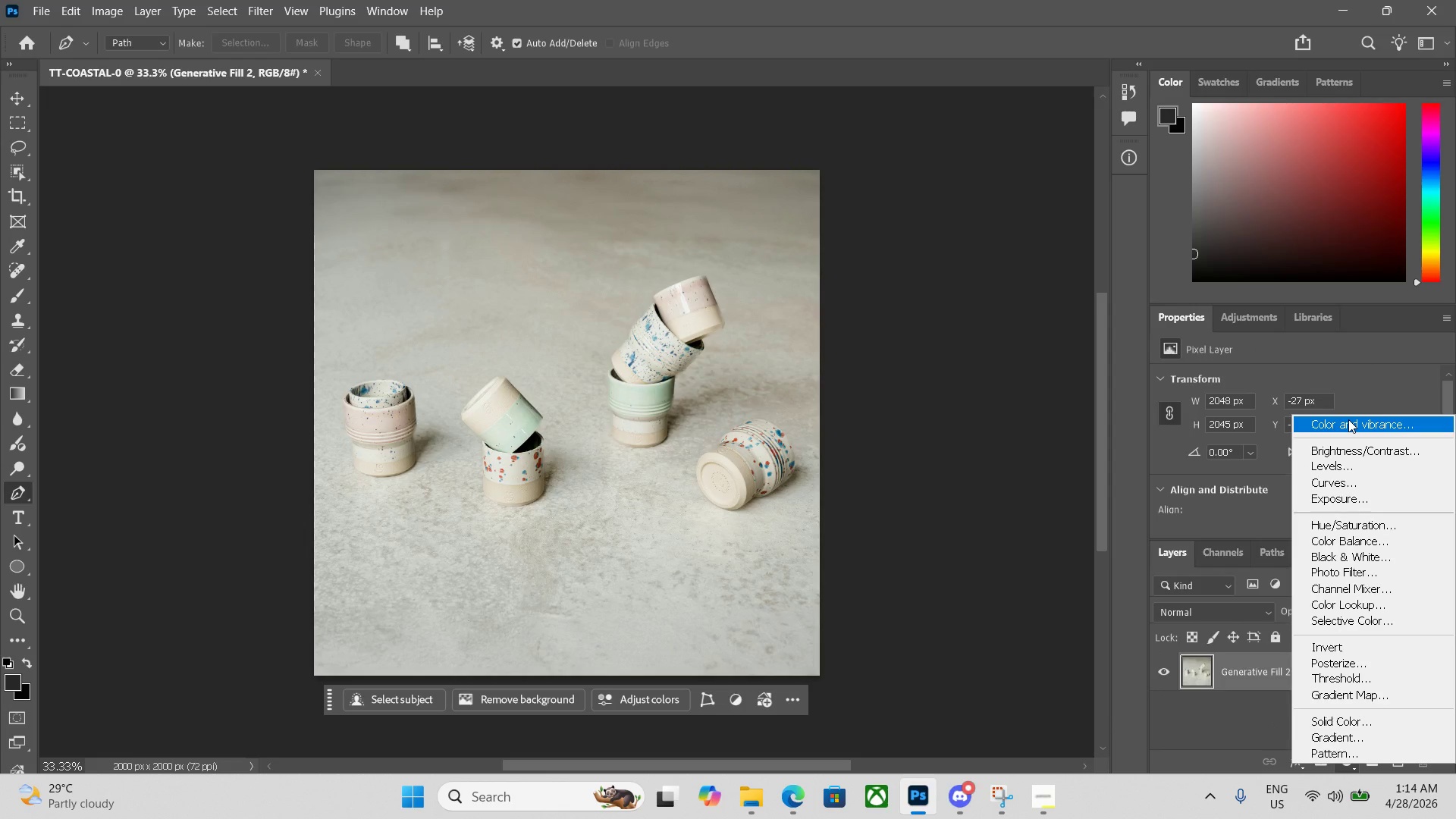 
left_click([1348, 419])
 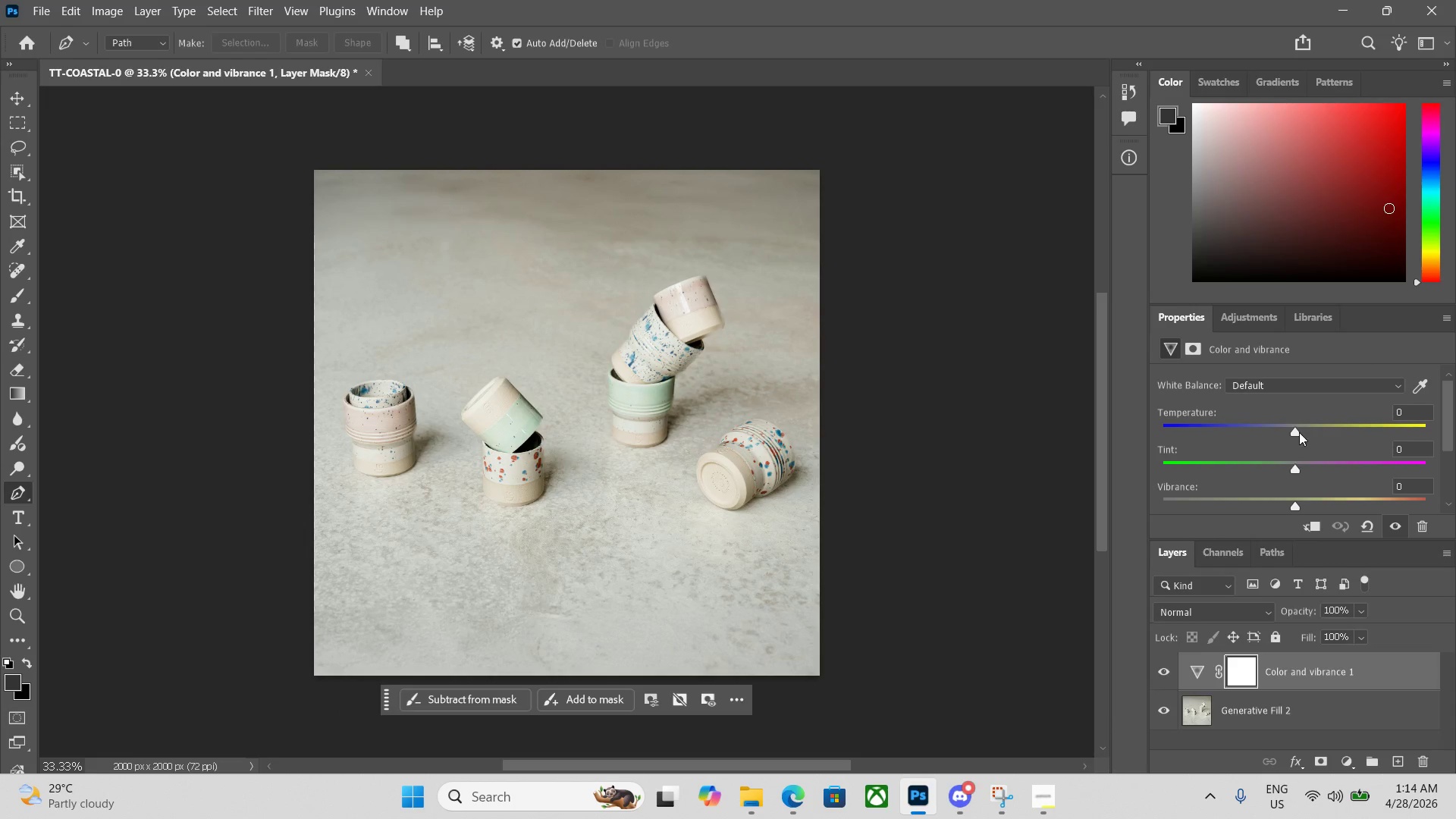 
left_click_drag(start_coordinate=[1297, 432], to_coordinate=[1320, 431])
 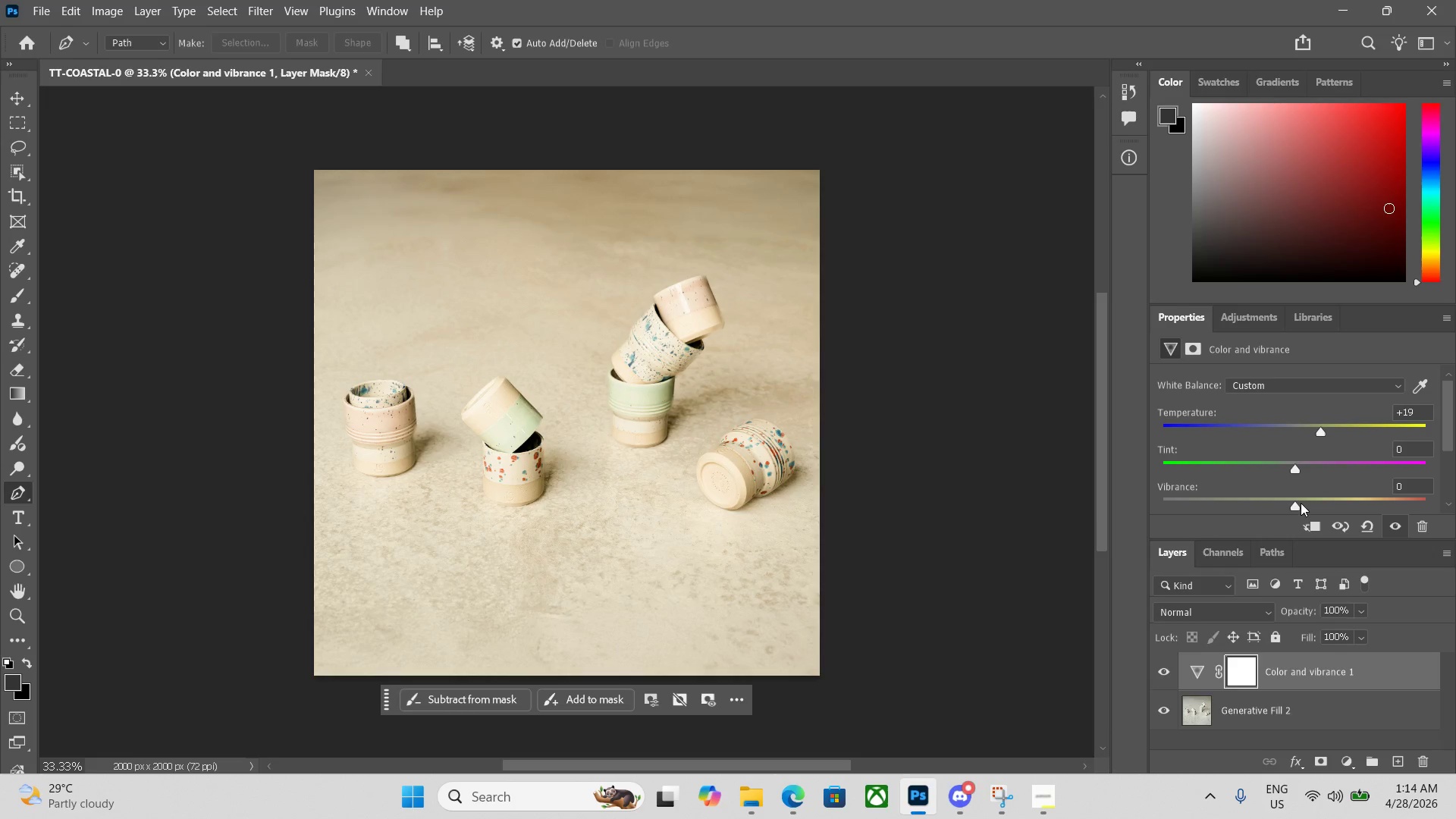 
left_click_drag(start_coordinate=[1295, 504], to_coordinate=[1340, 507])
 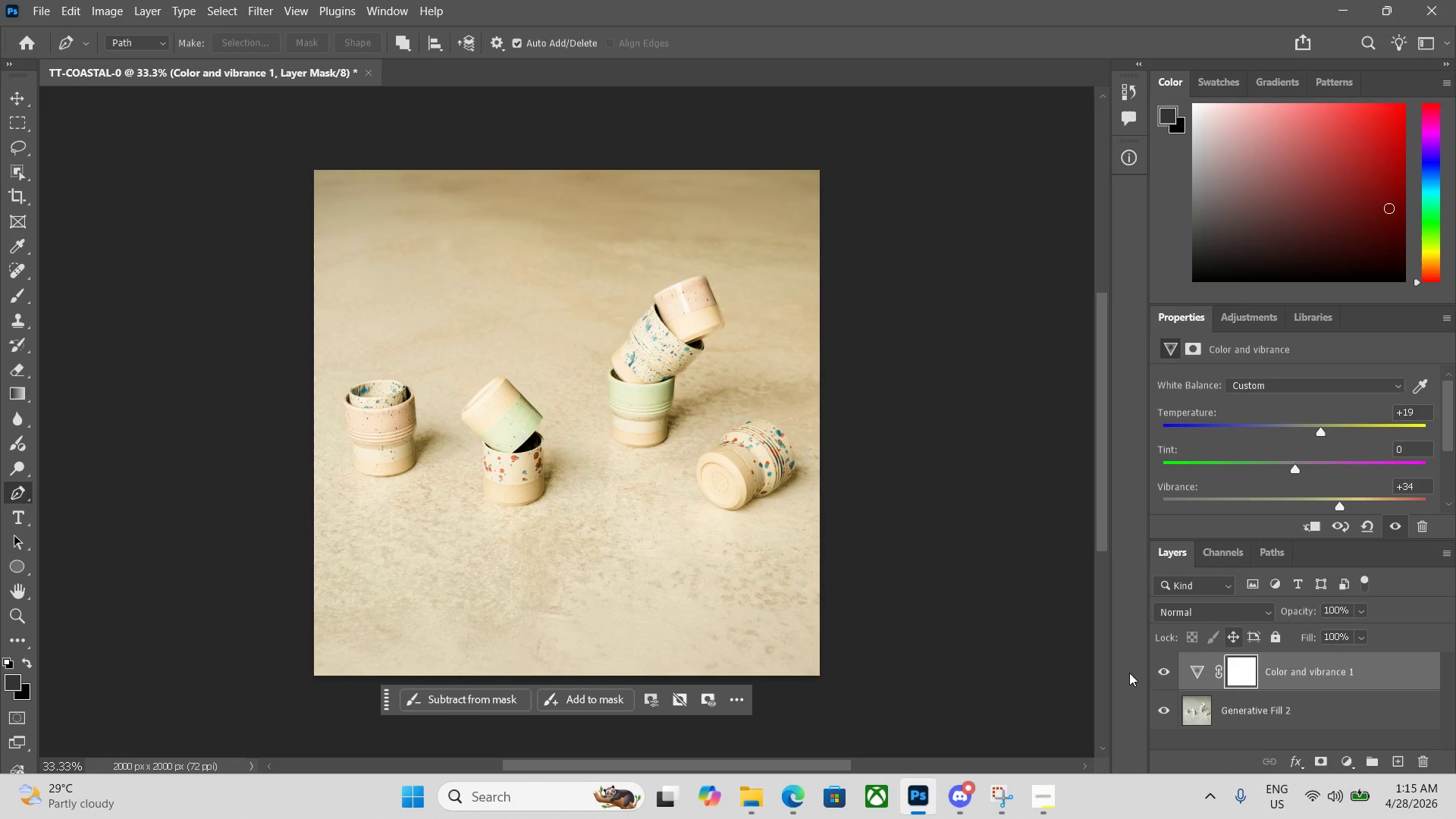 
hold_key(key=AltLeft, duration=0.39)
 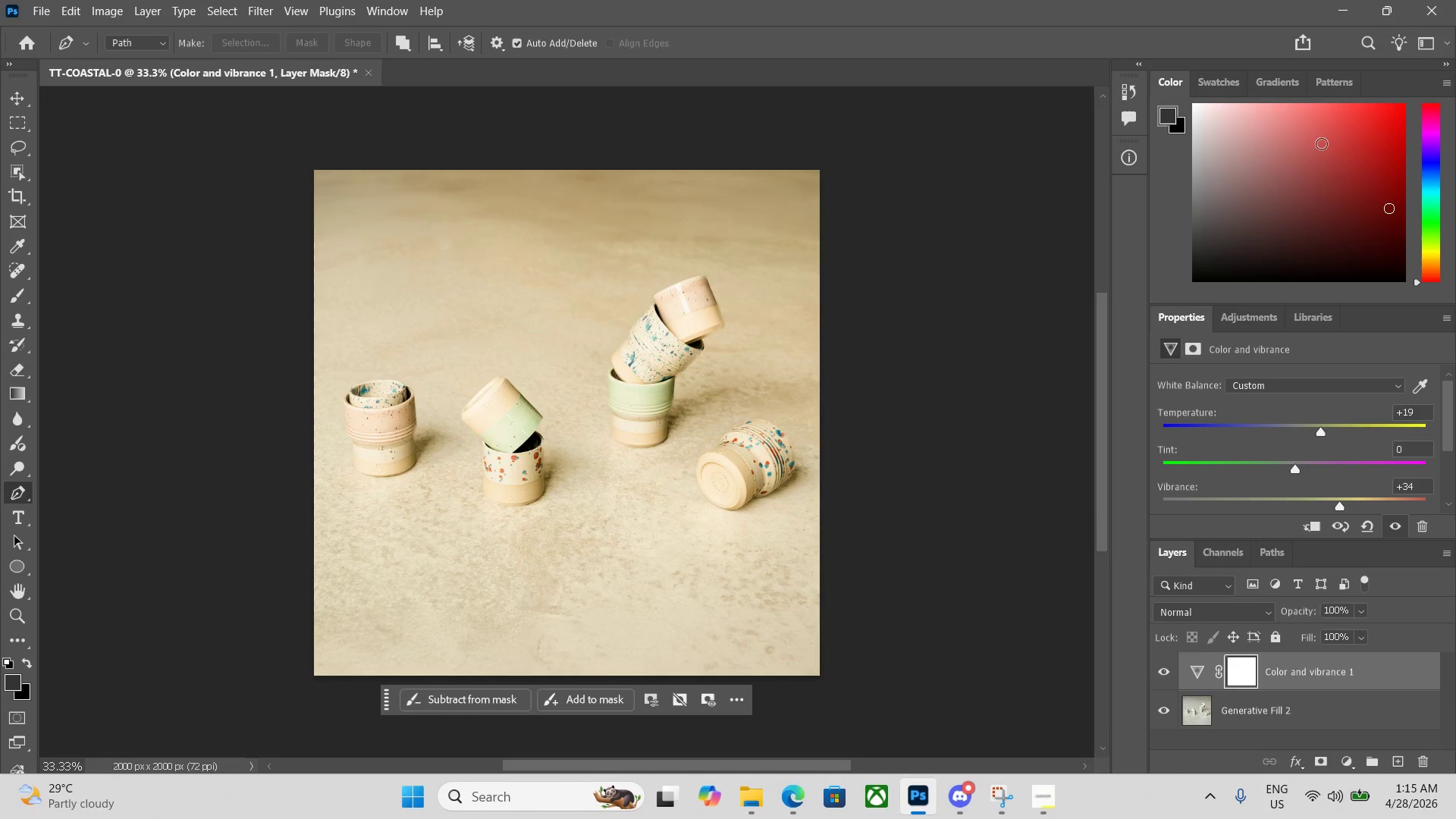 
key(Alt+Control+ControlLeft)
 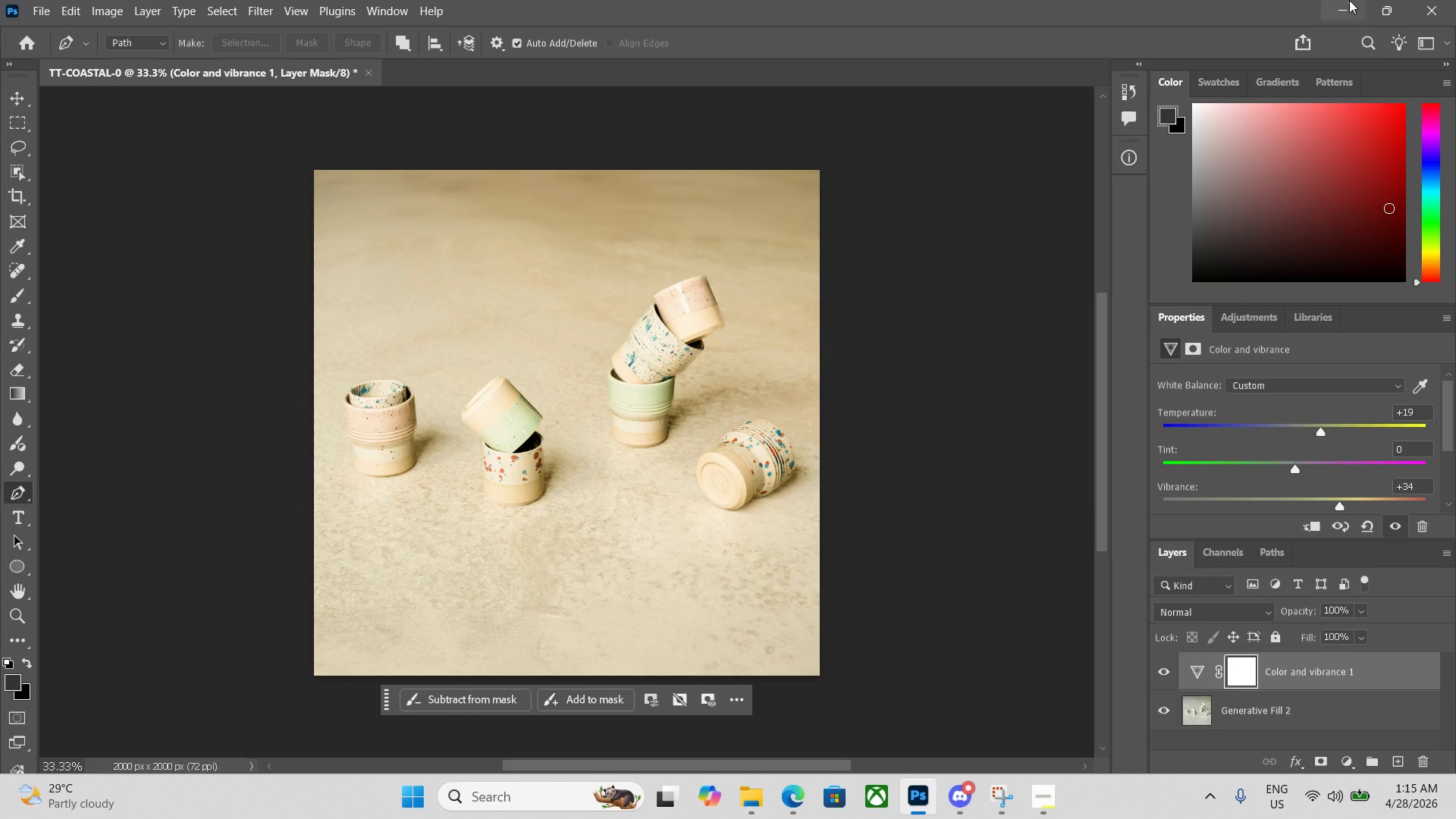 
left_click([1374, 3])
 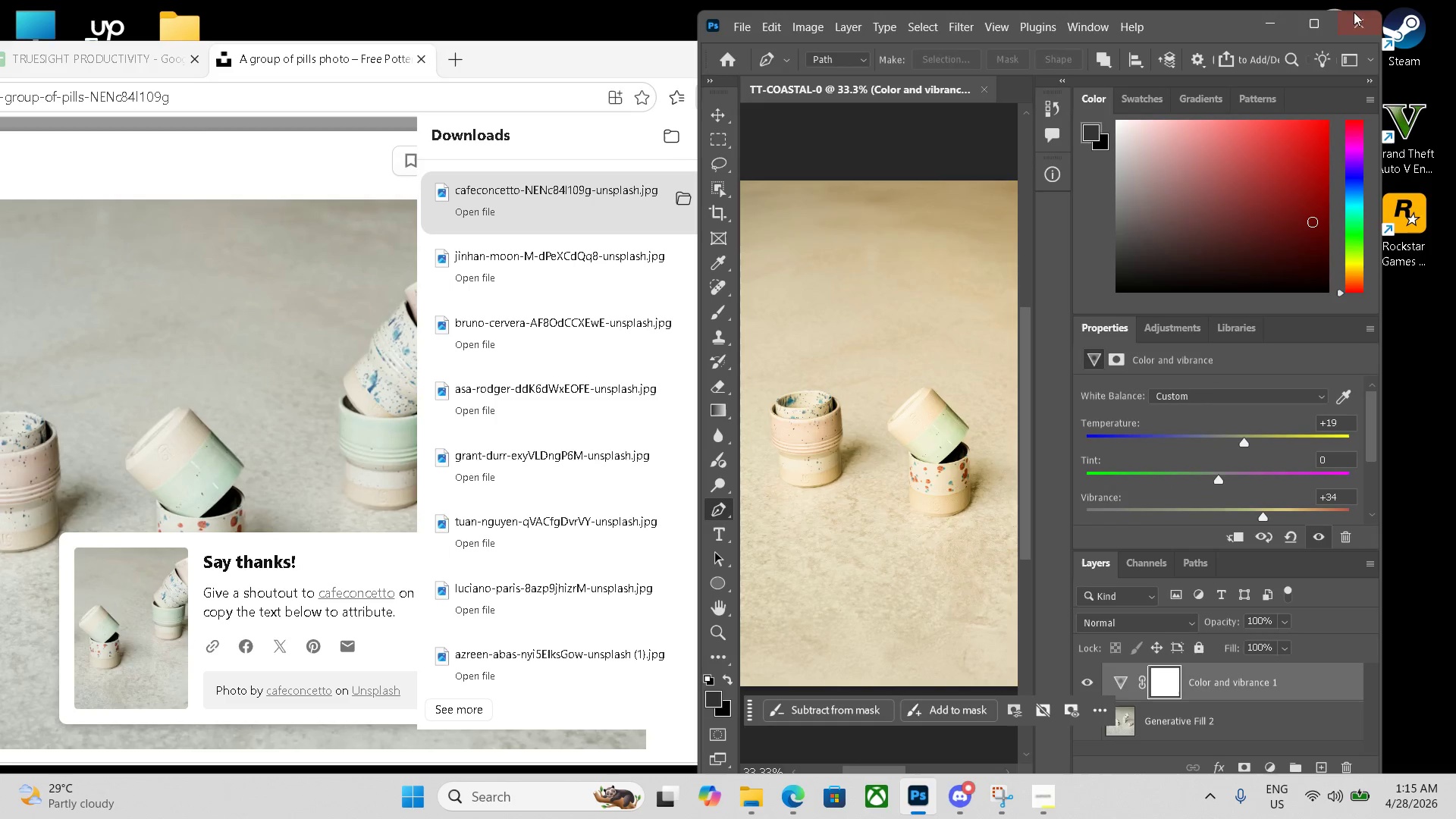 
hold_key(key=AltLeft, duration=0.58)
 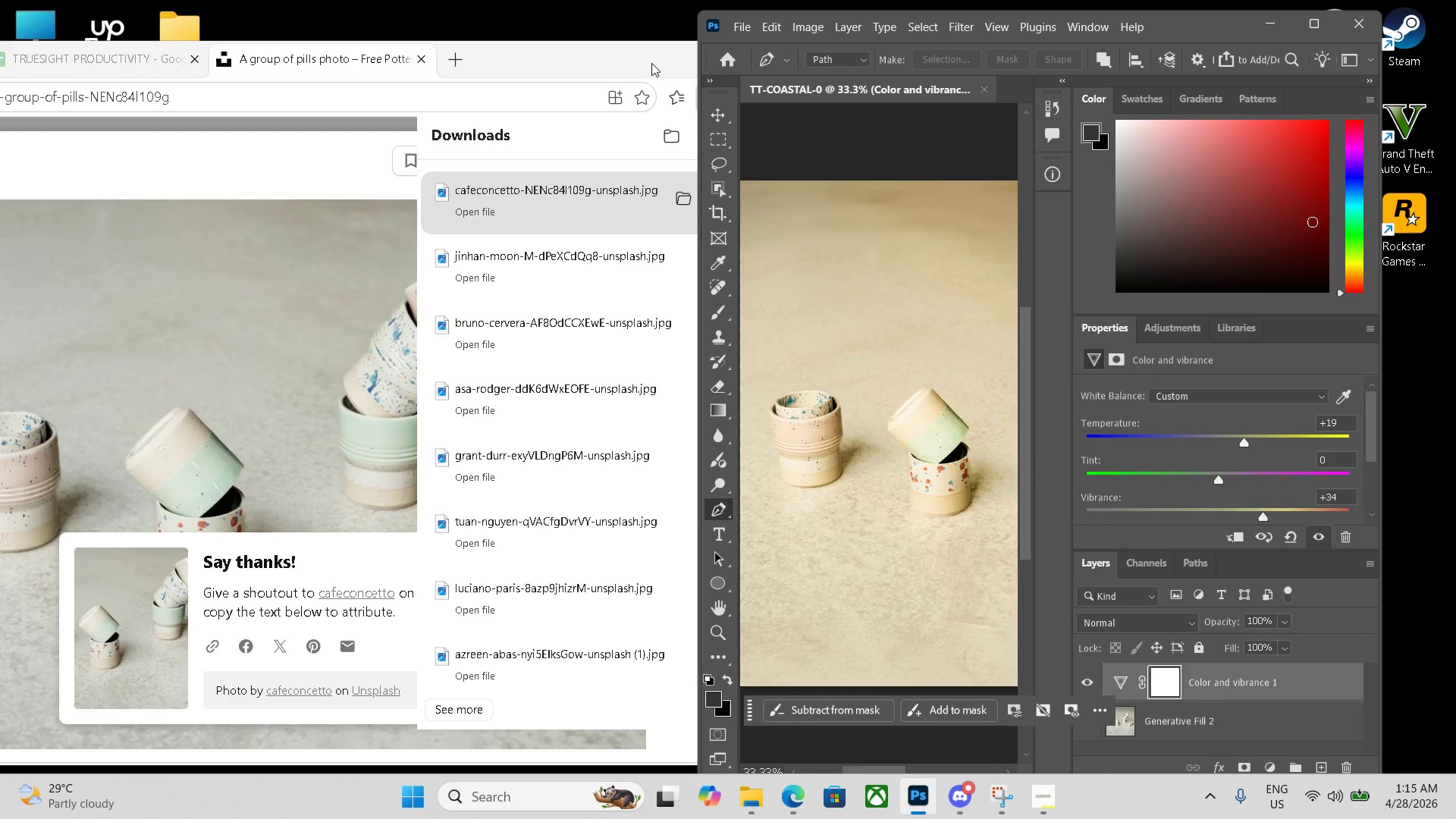 
hold_key(key=ControlLeft, duration=0.41)
 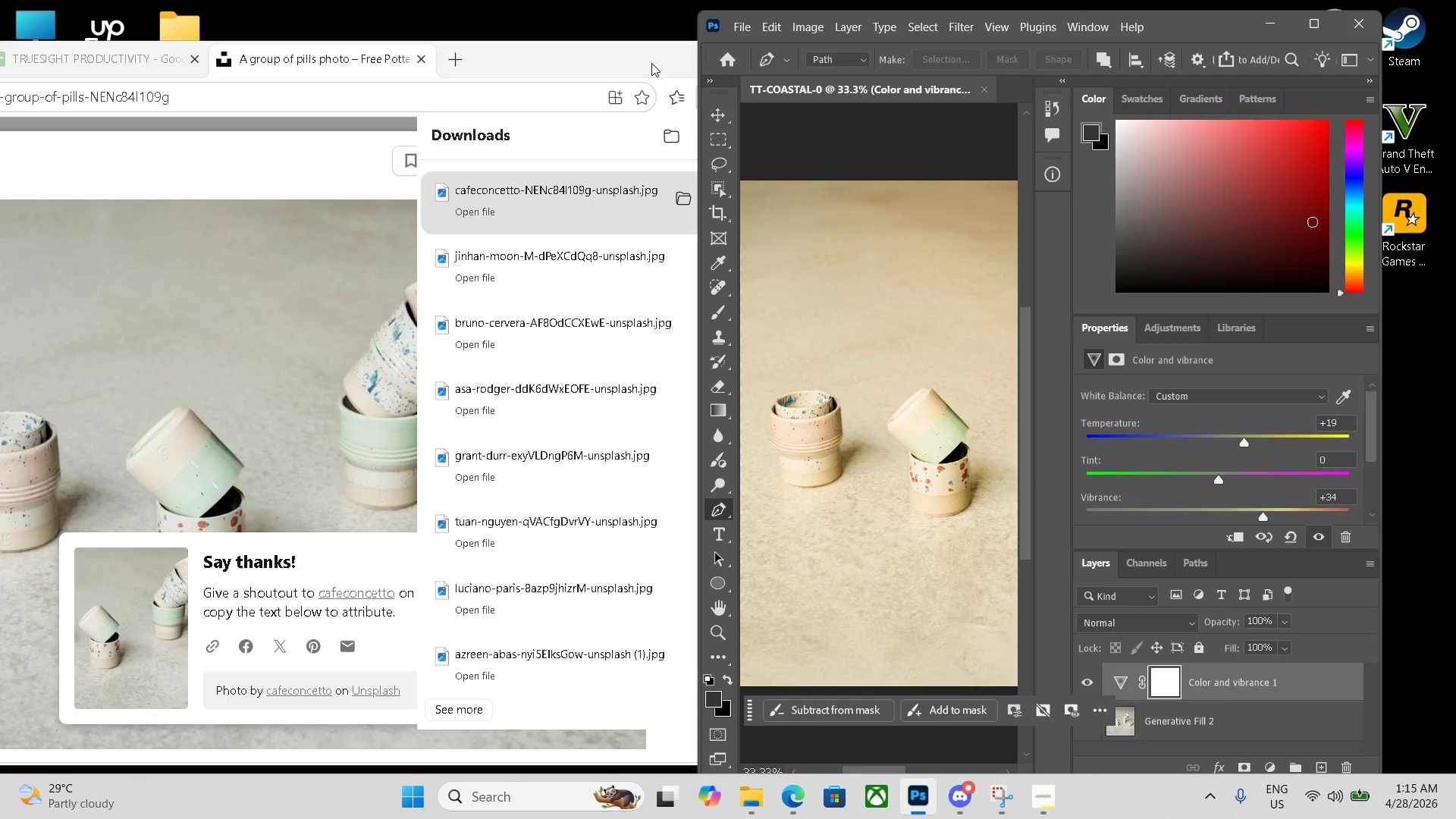 
left_click([644, 67])
 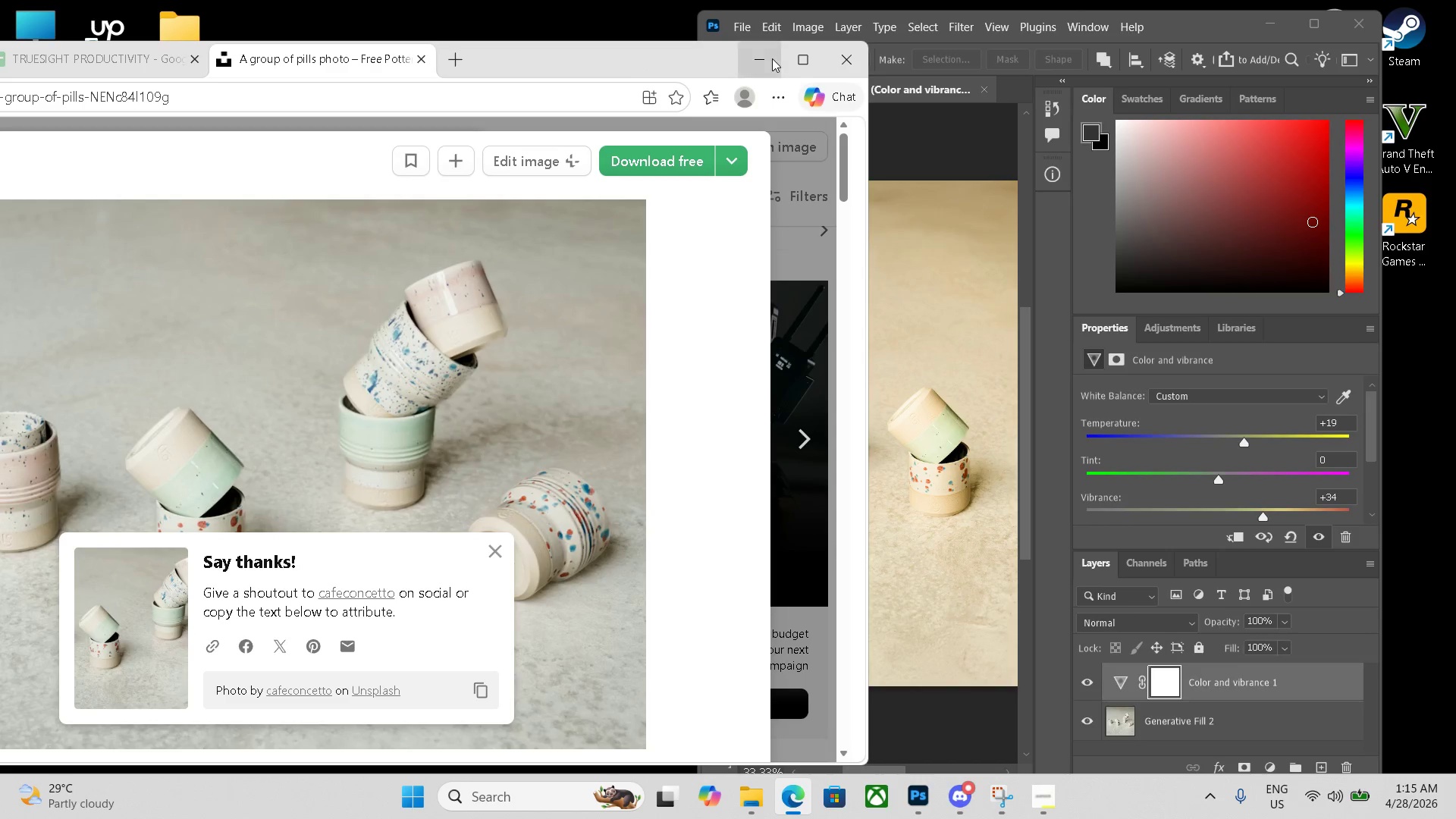 
left_click([769, 58])
 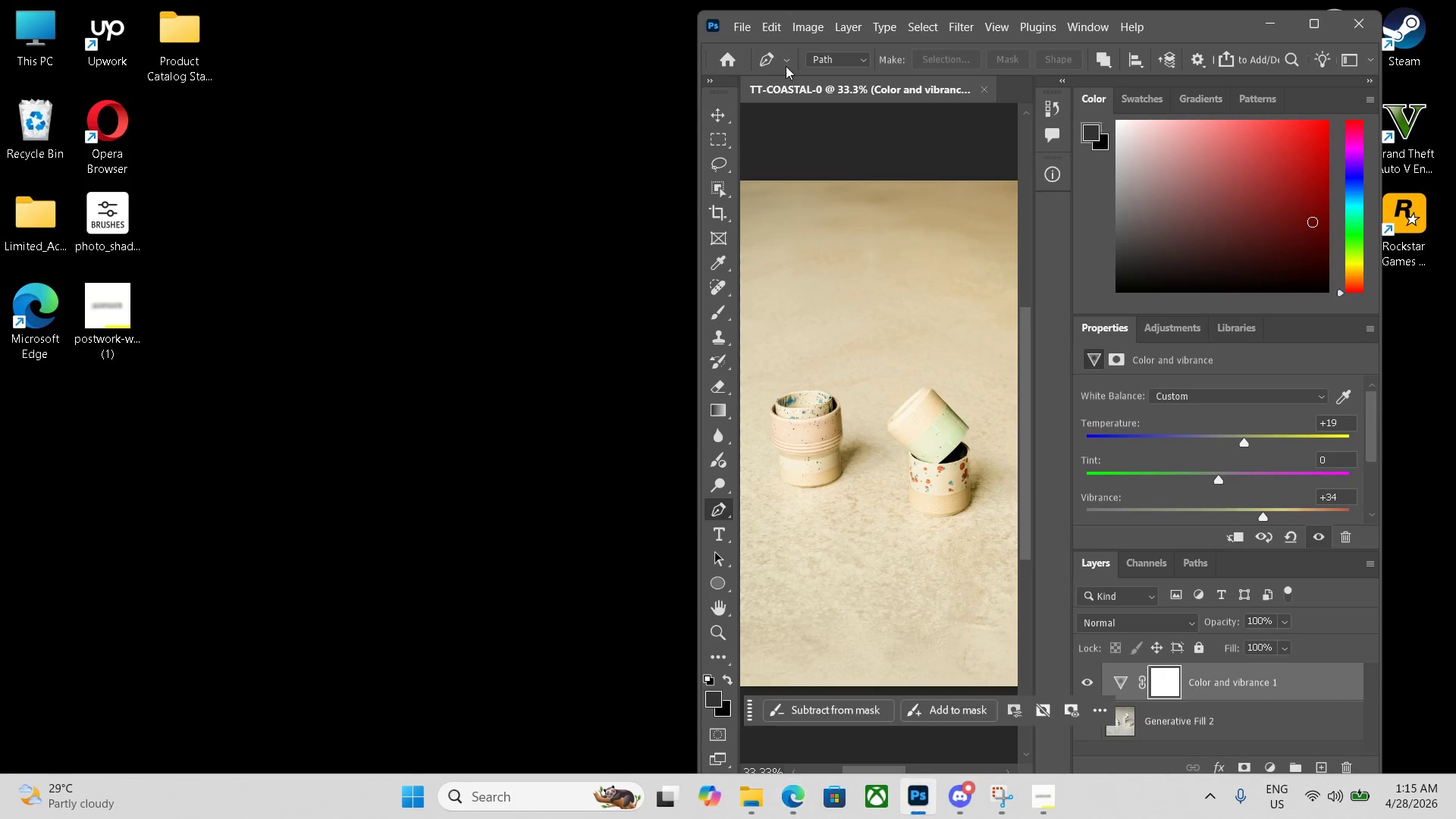 
key(Alt+Control+Shift+W)
 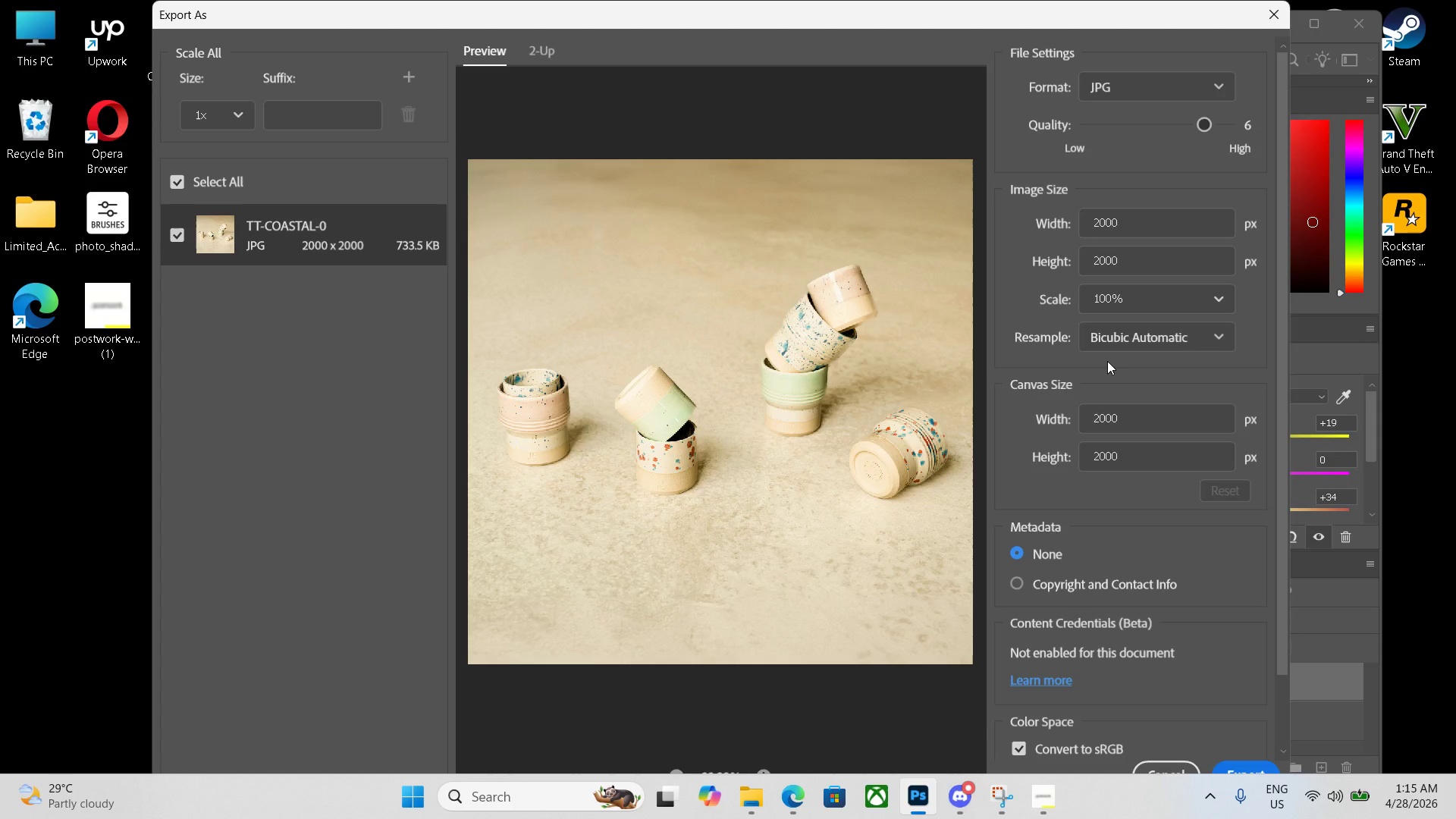 
scroll: coordinate [1188, 383], scroll_direction: down, amount: 3.0
 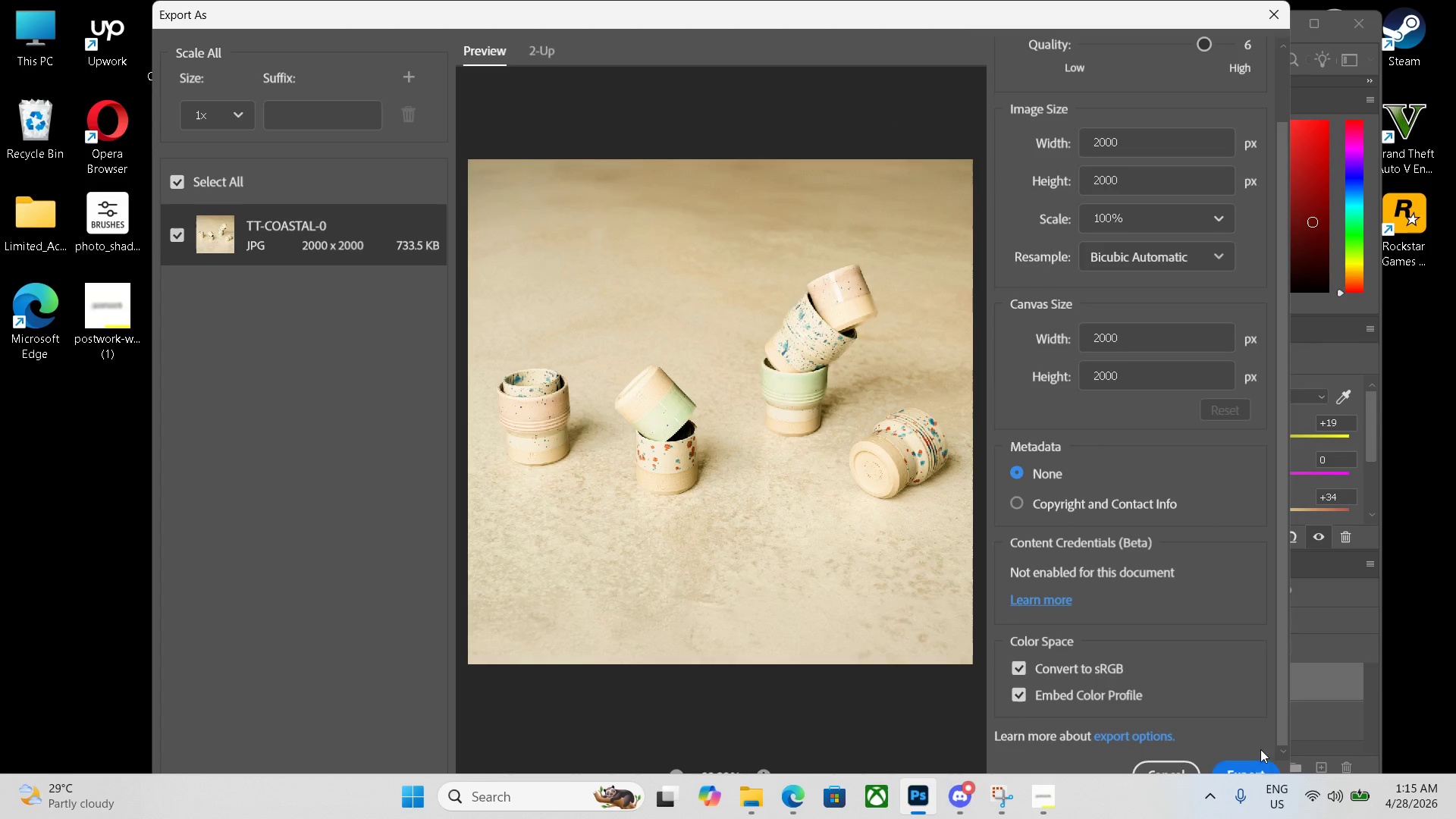 
left_click([1256, 764])
 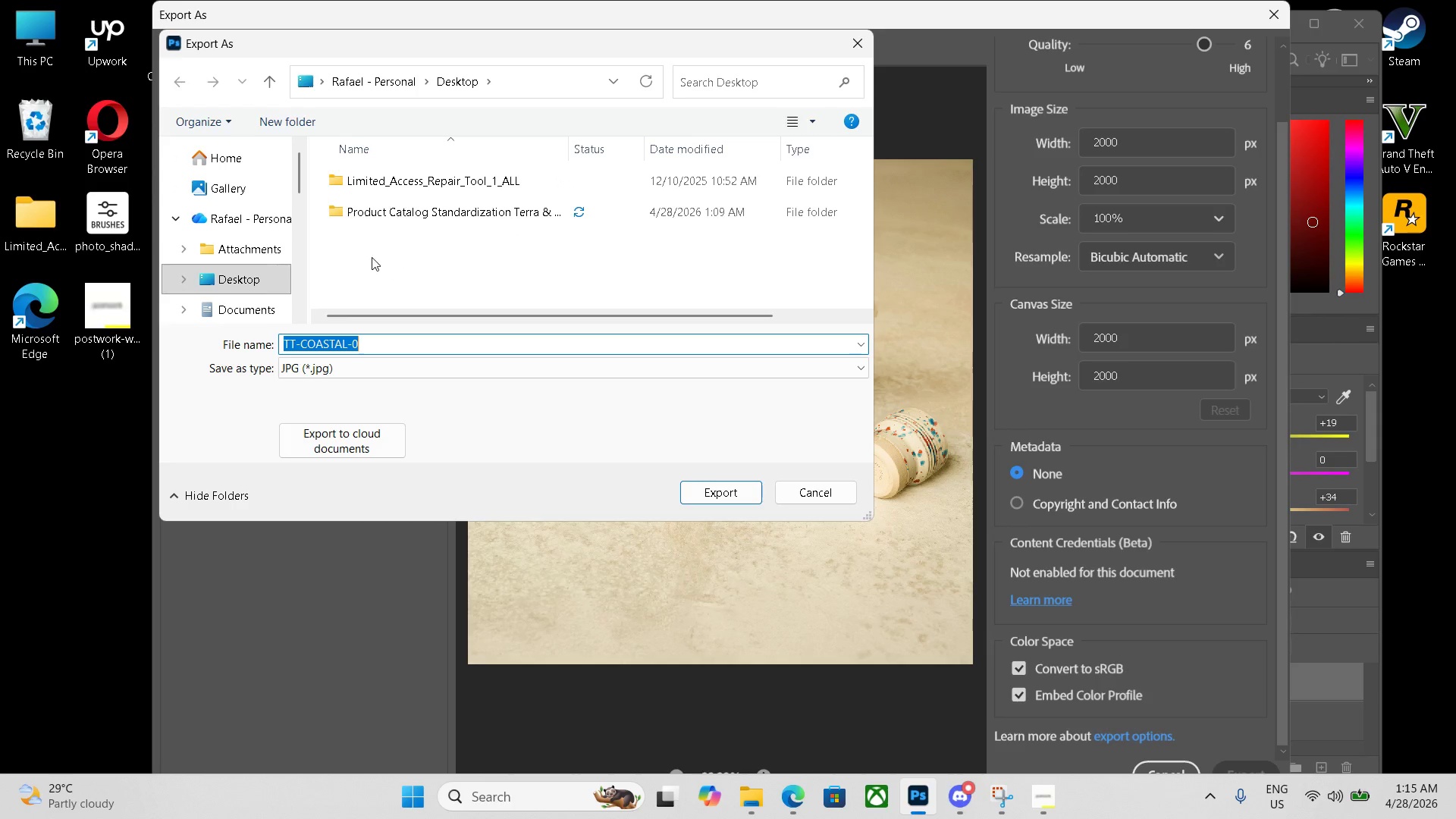 
left_click([399, 337])
 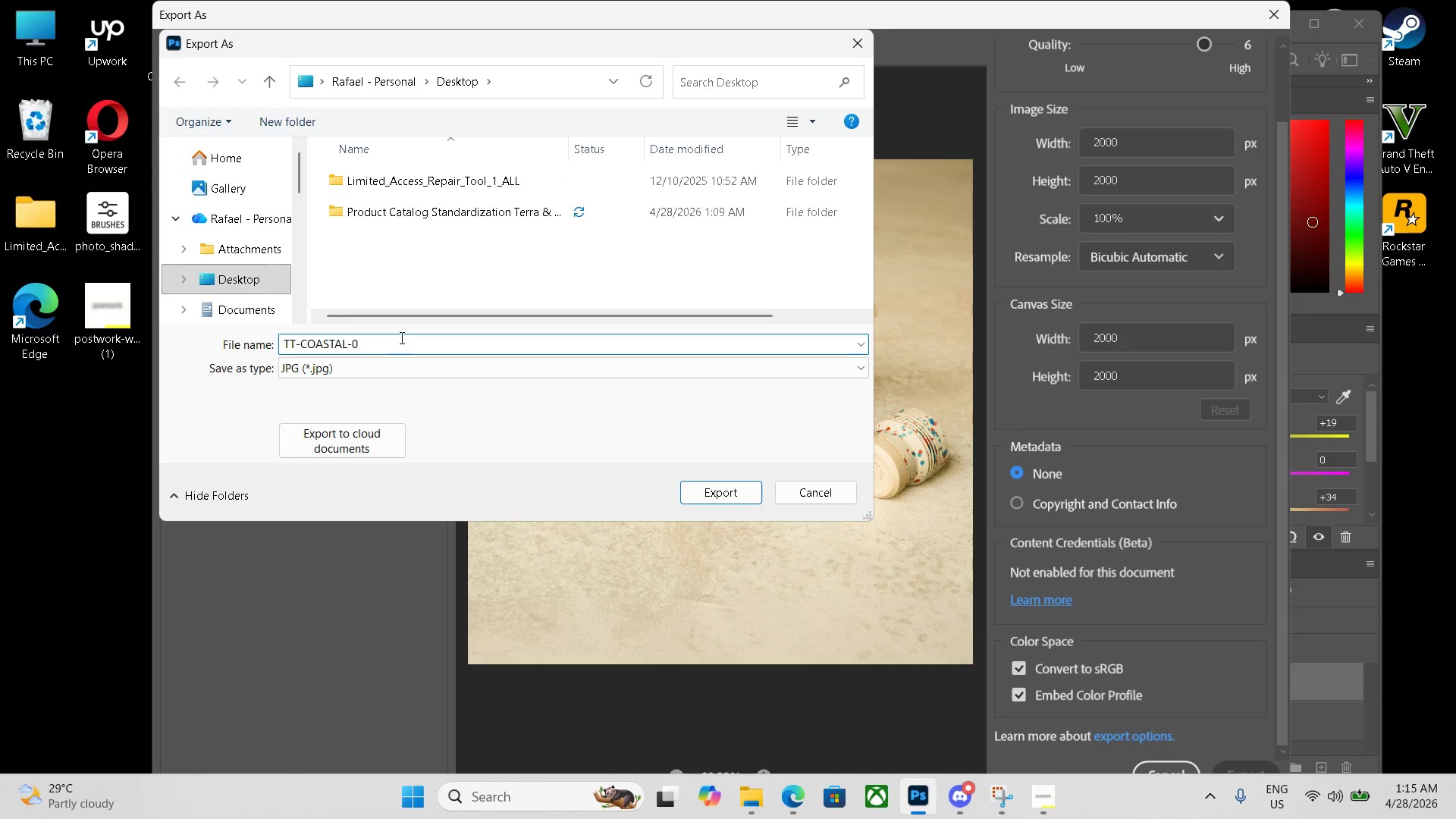 
key(Numpad2)
 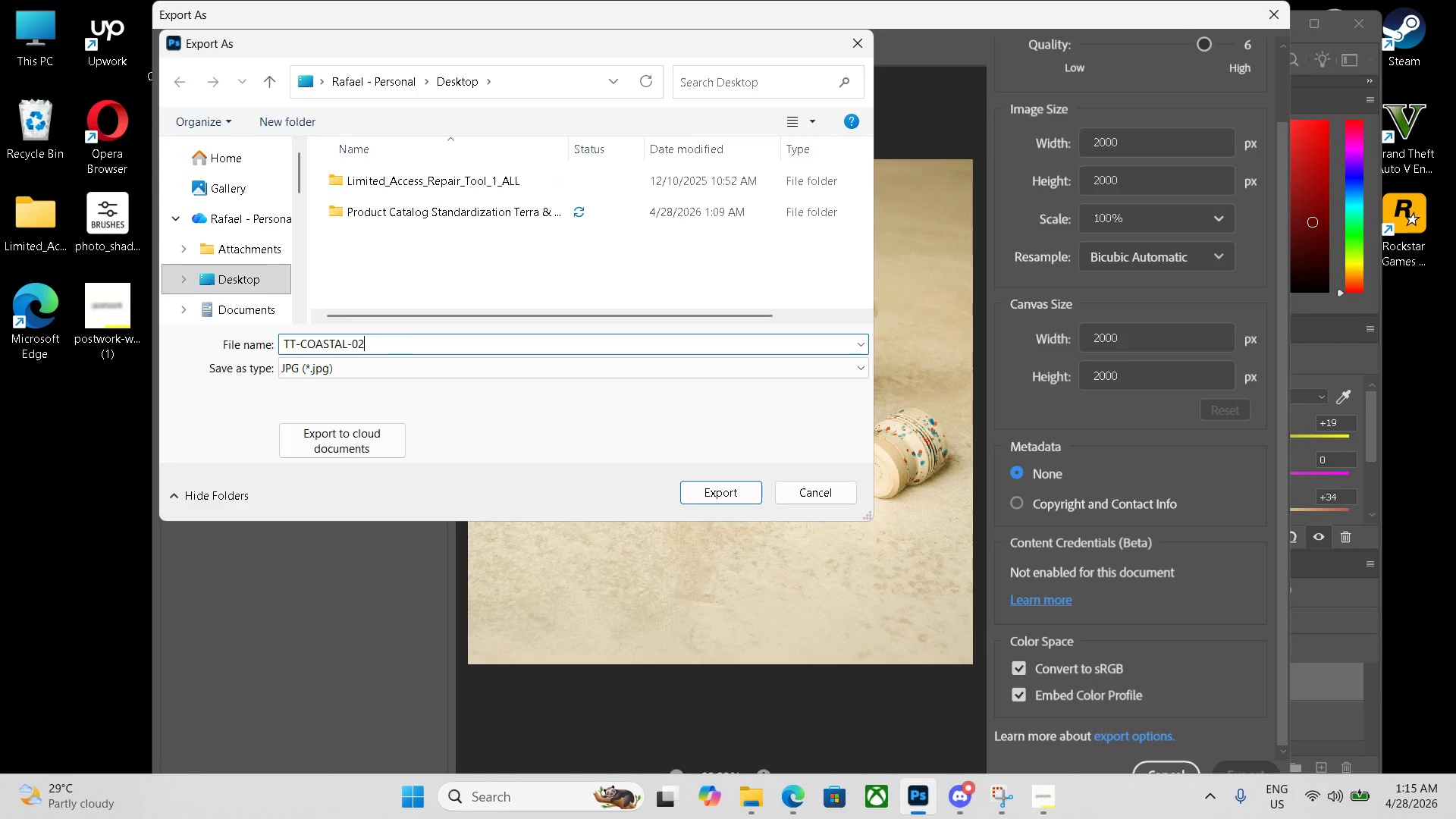 
key(Numpad1)
 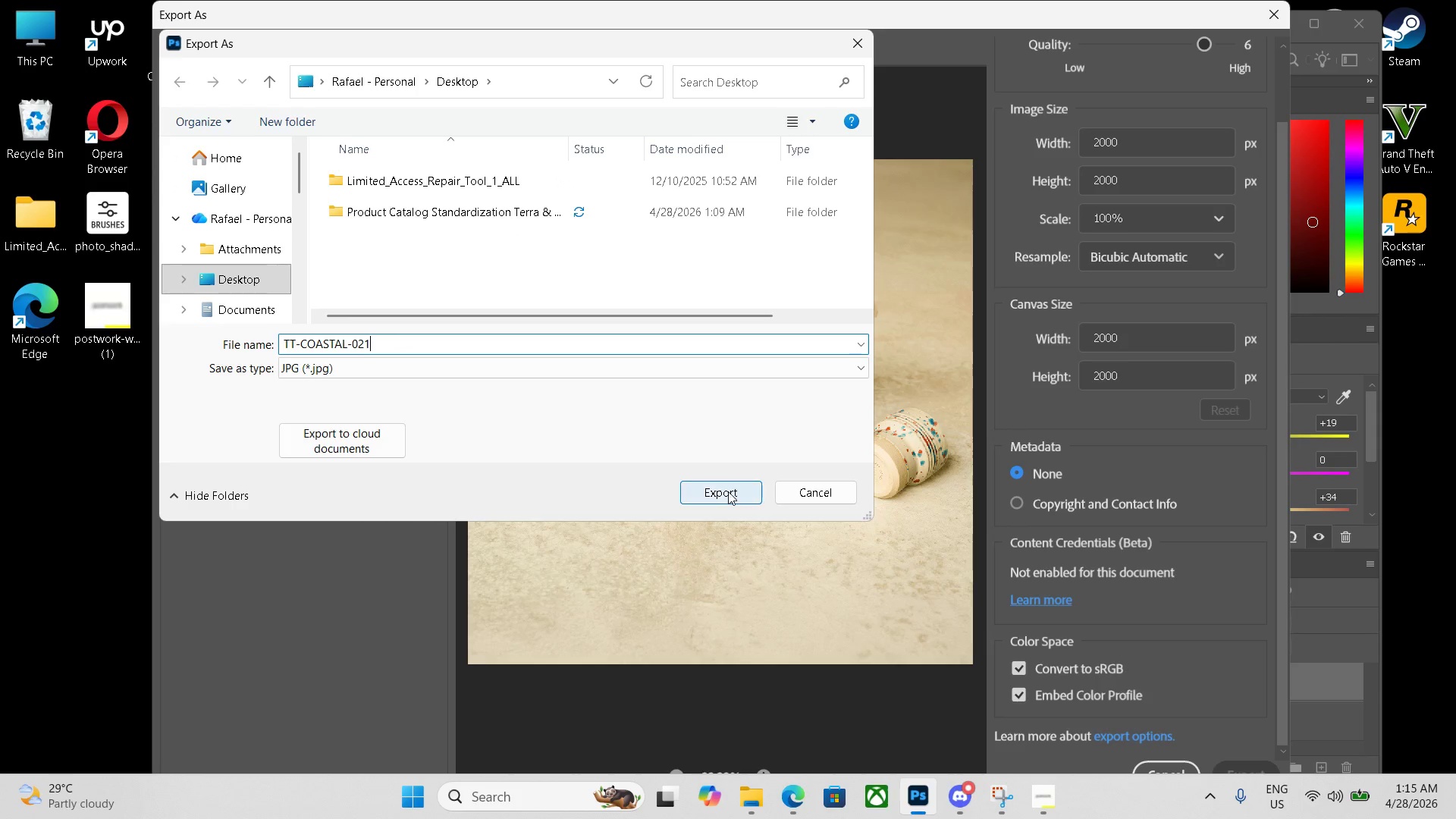 
left_click([728, 493])
 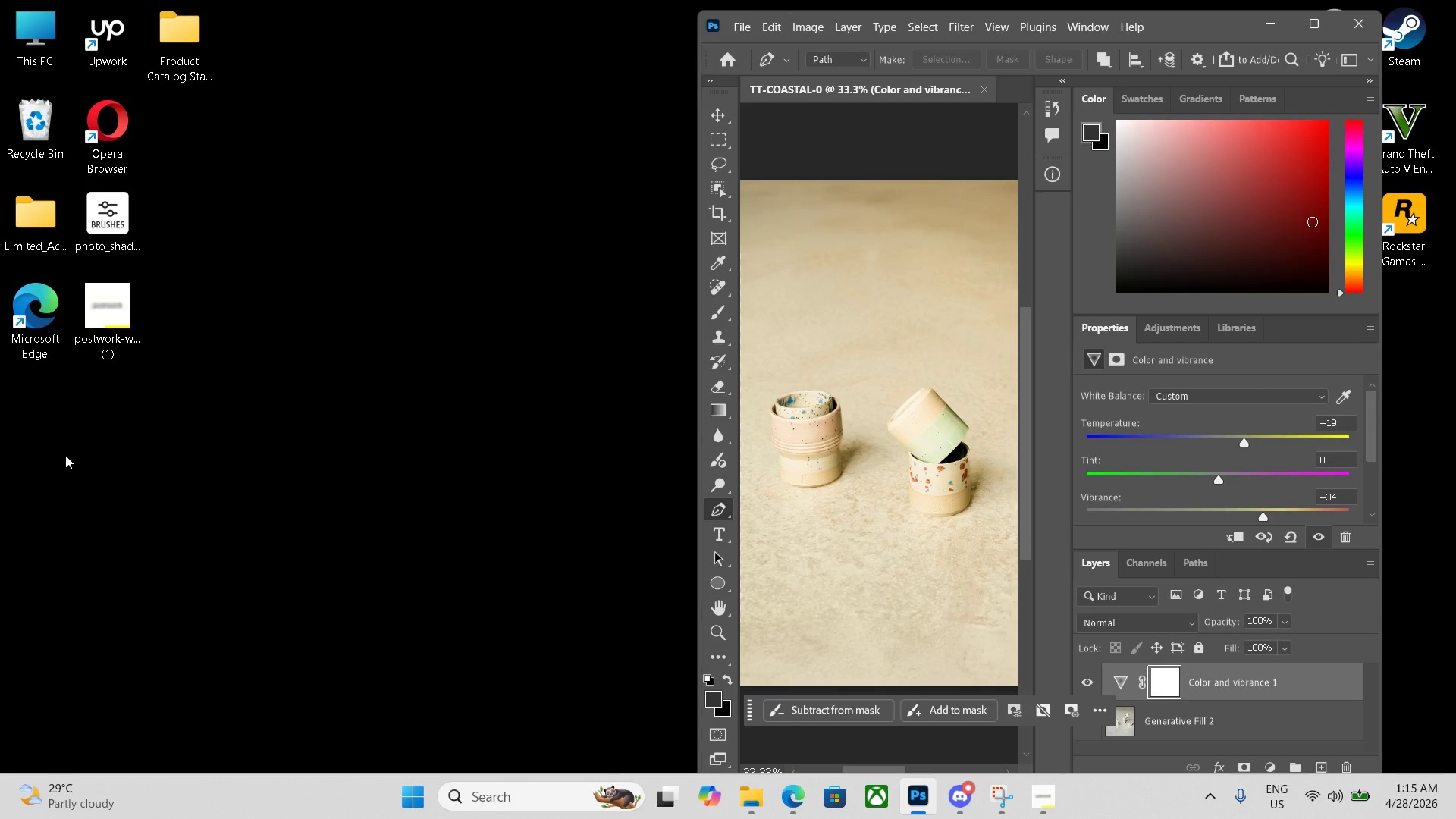 
left_click_drag(start_coordinate=[16, 409], to_coordinate=[161, 42])
 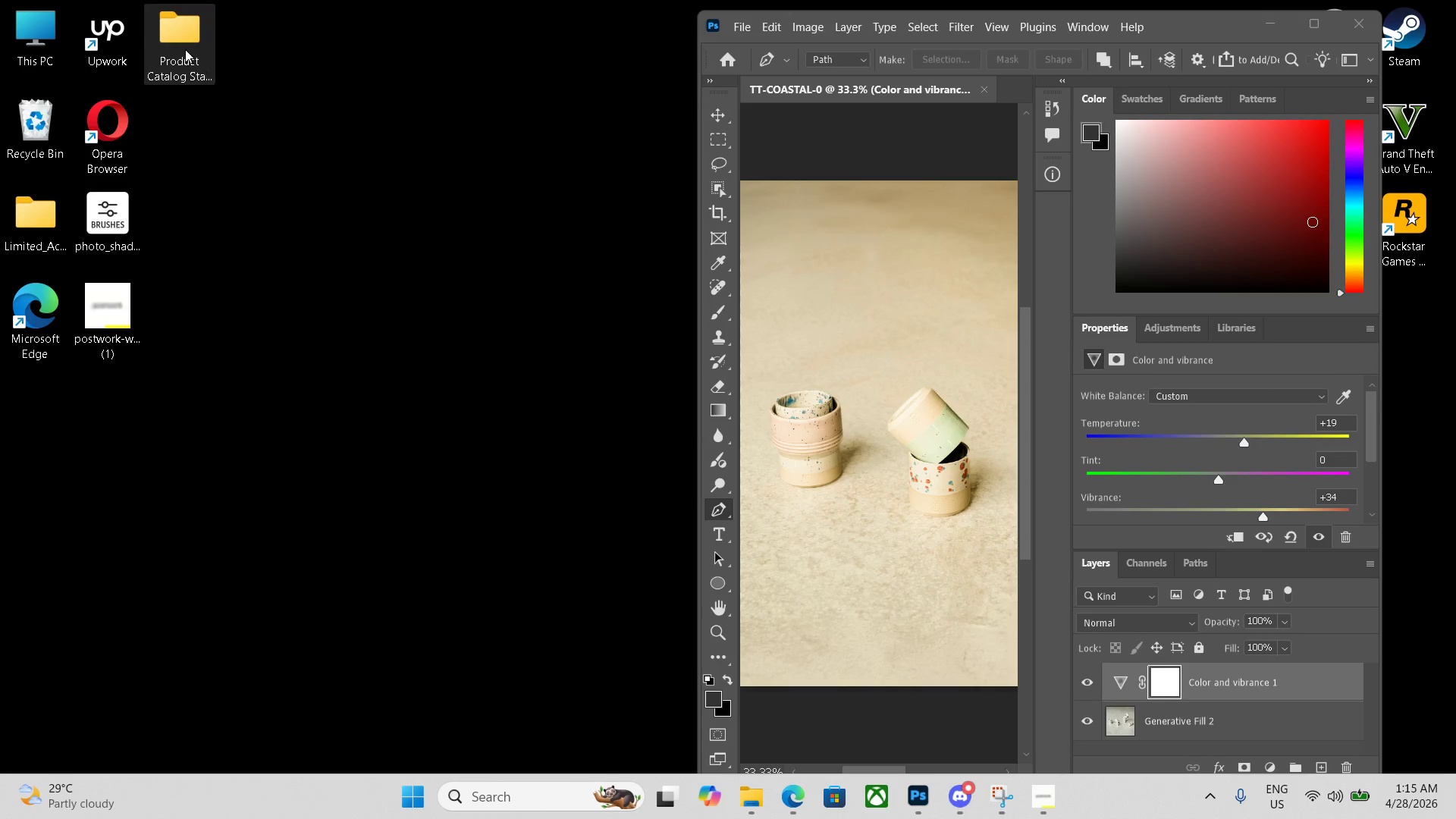 
double_click([174, 42])
 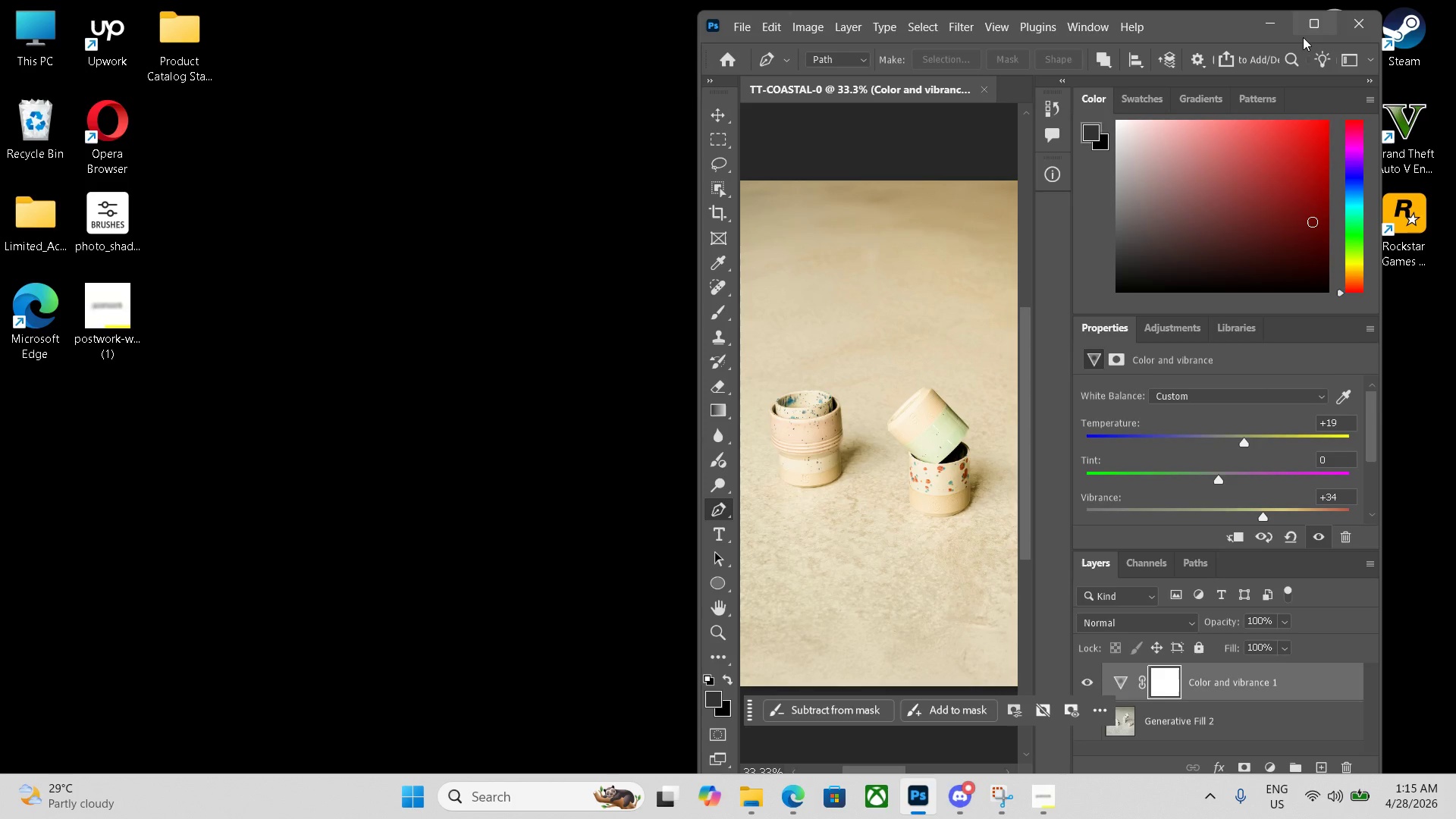 
wait(11.78)
 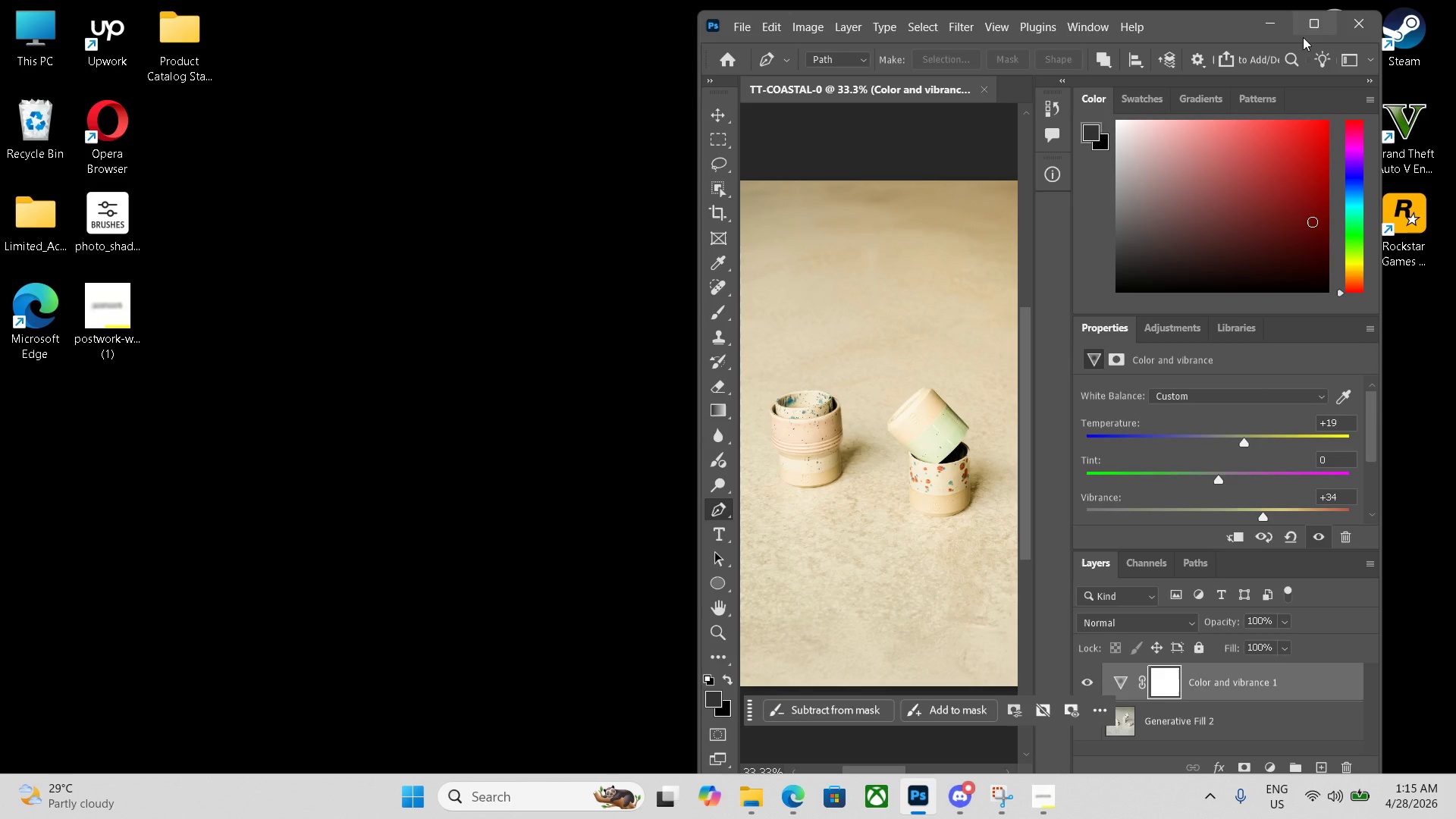 
left_click([984, 86])
 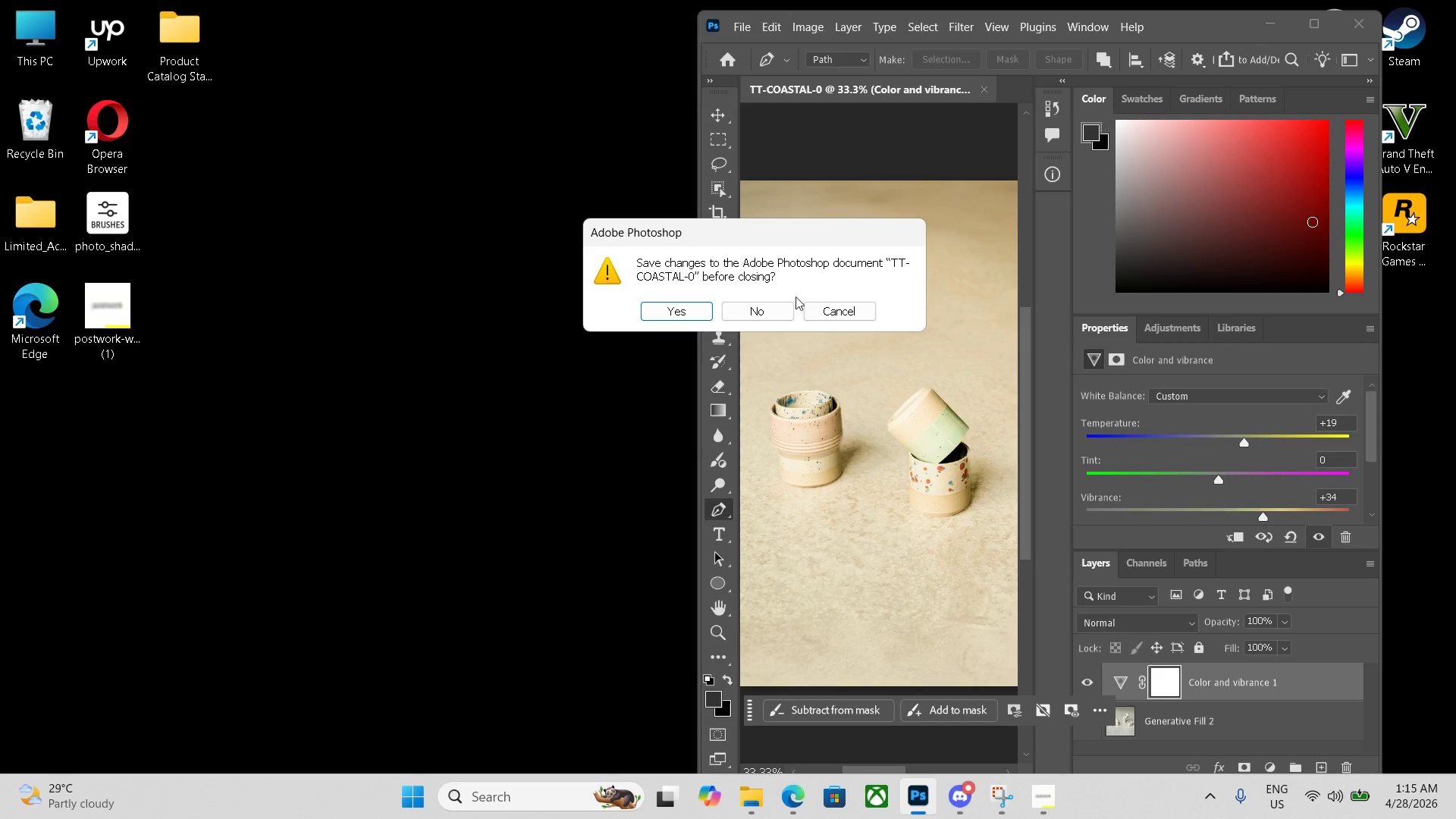 
left_click([786, 301])
 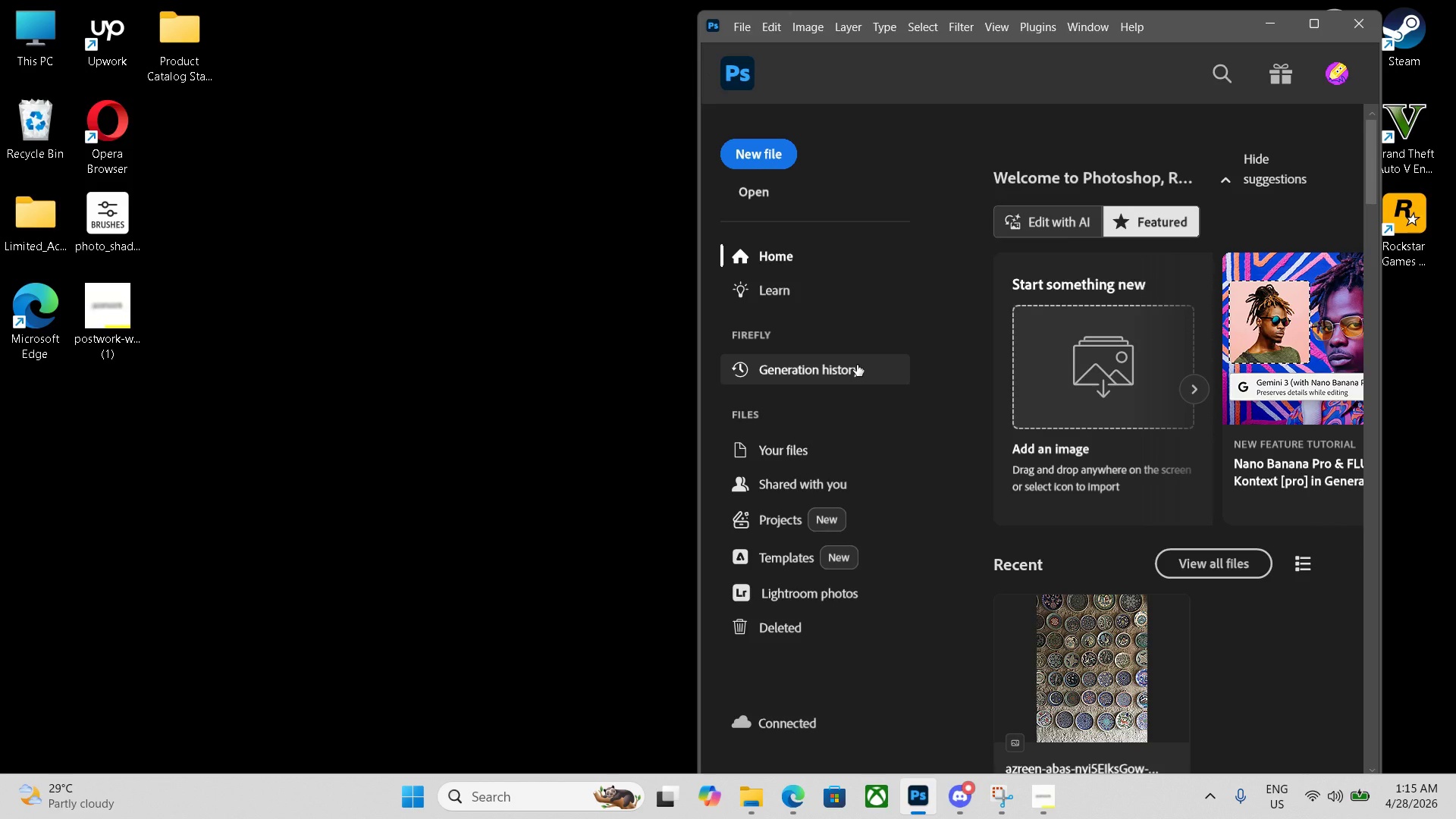 
key(Control+N)
 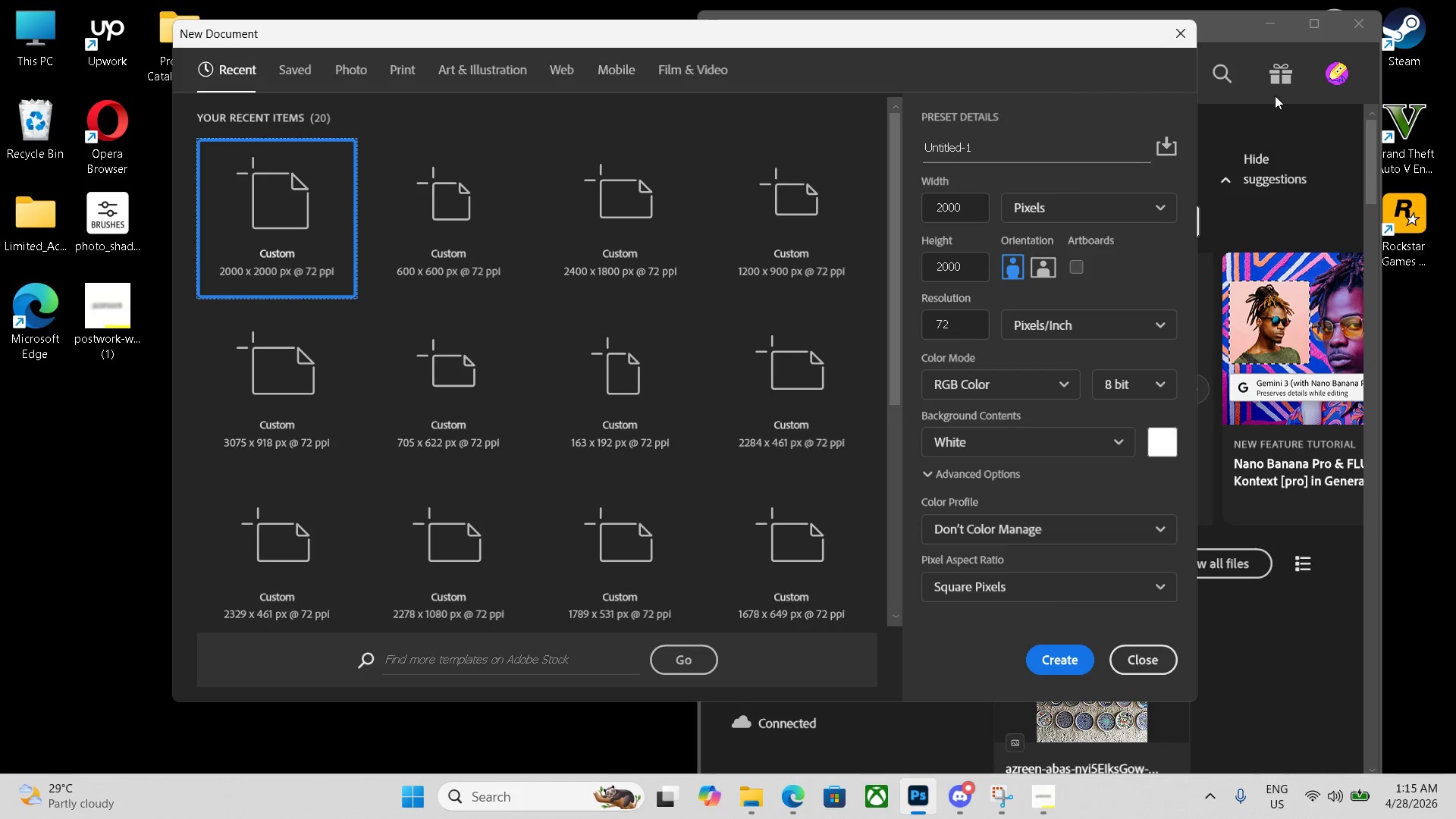 
double_click([1086, 147])
 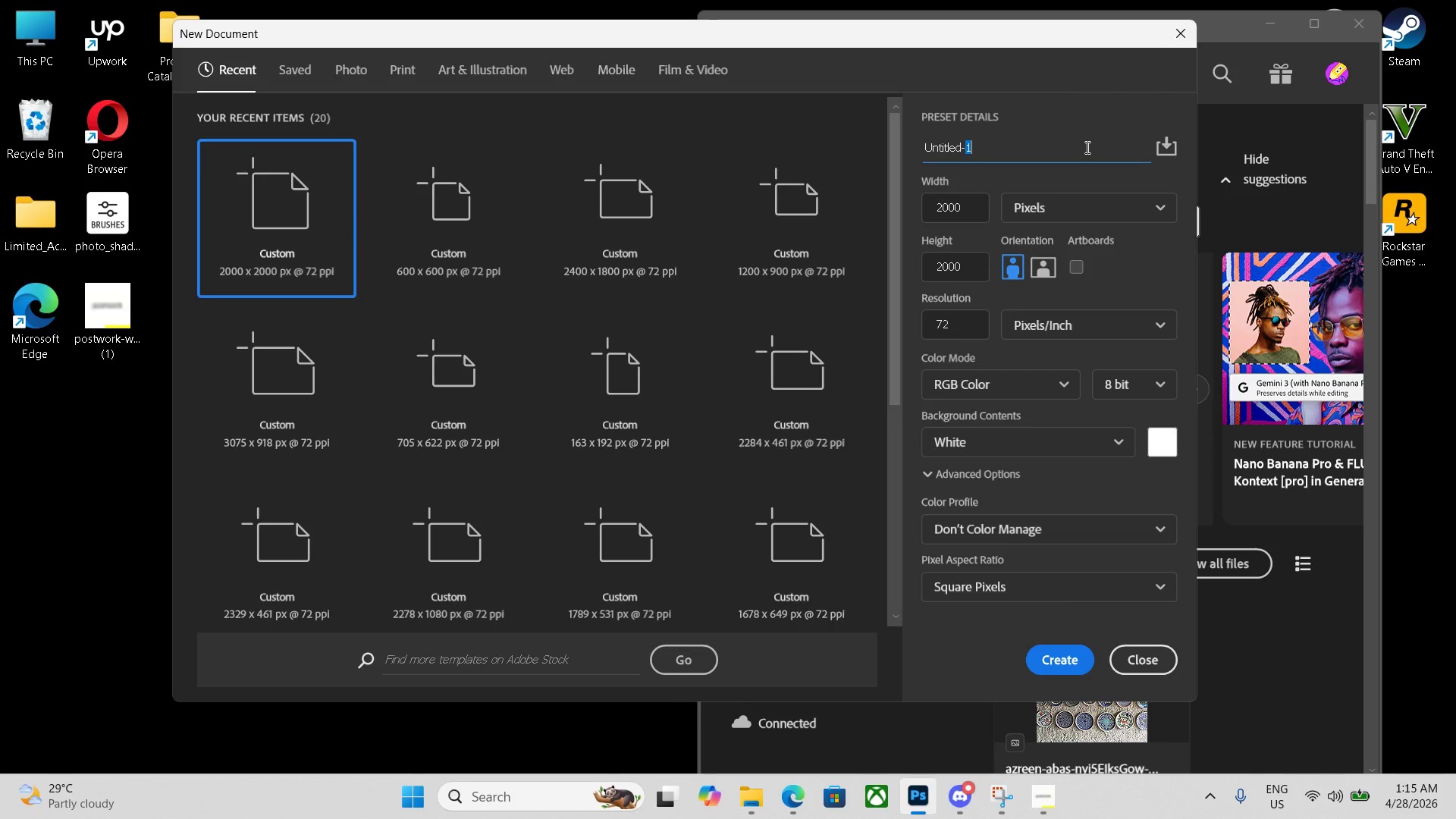 
triple_click([1086, 147])
 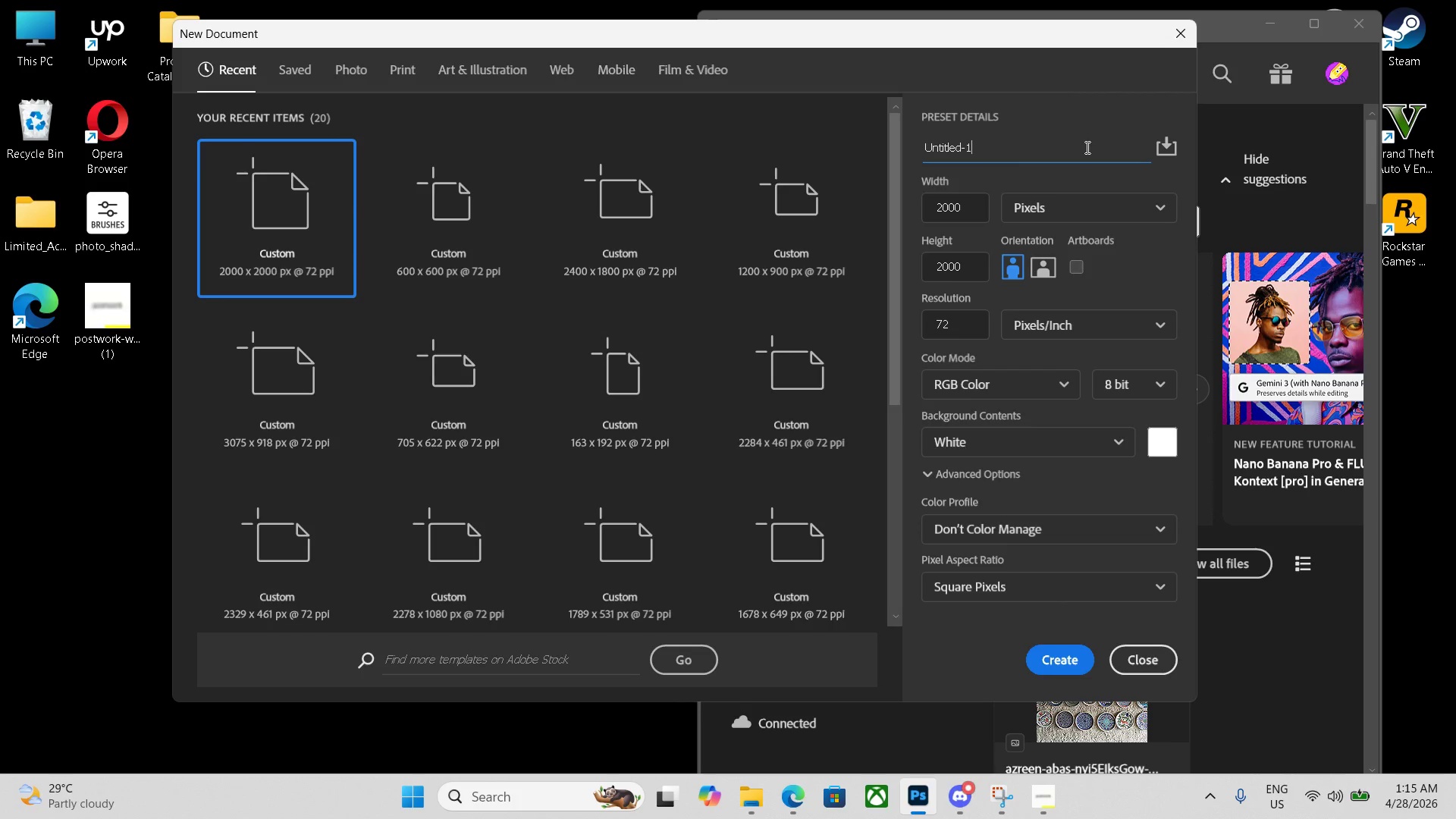 
left_click_drag(start_coordinate=[1086, 147], to_coordinate=[940, 143])
 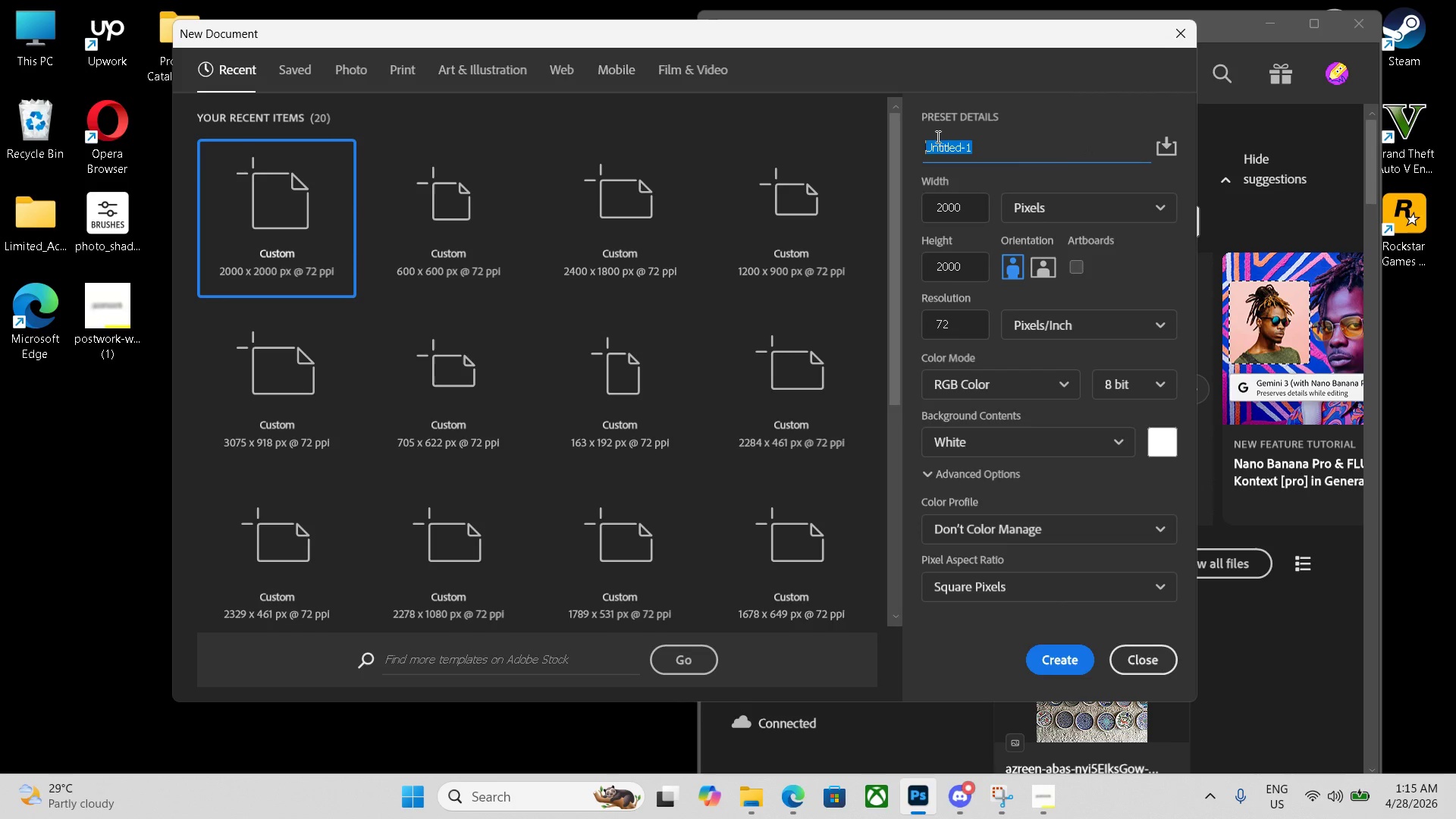 
key(Backspace)
 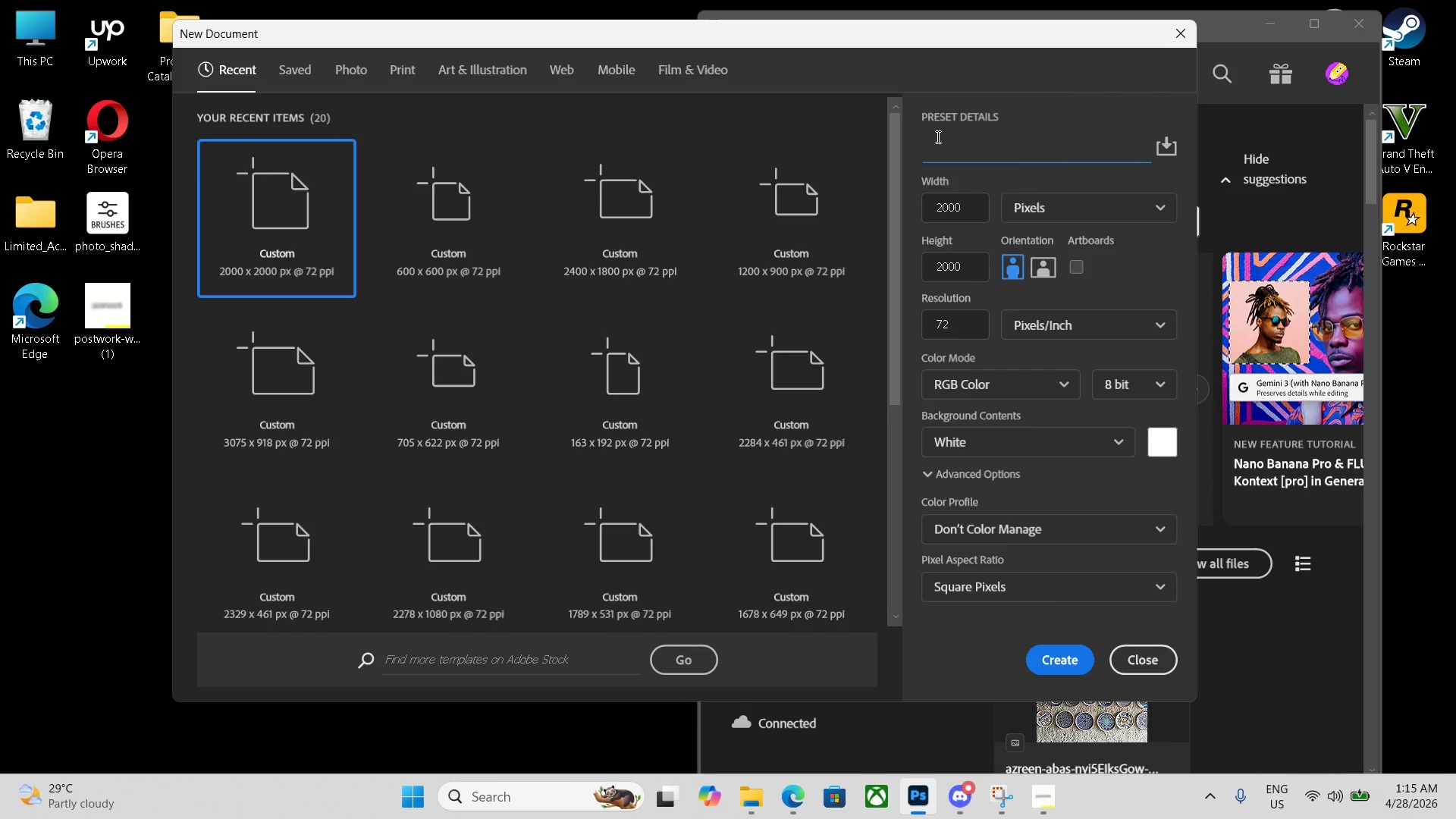 
key(Control+V)
 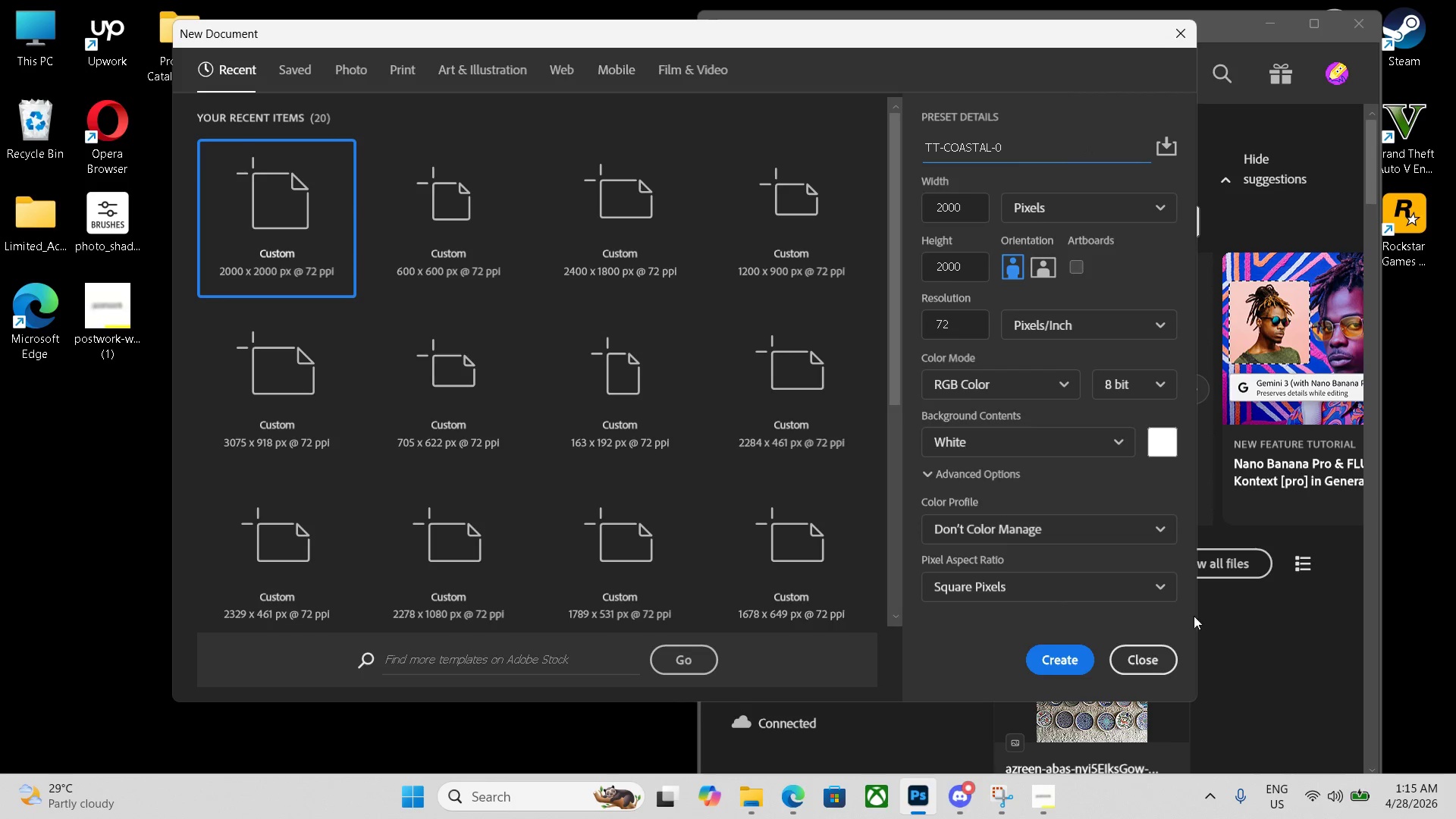 
left_click([1072, 658])
 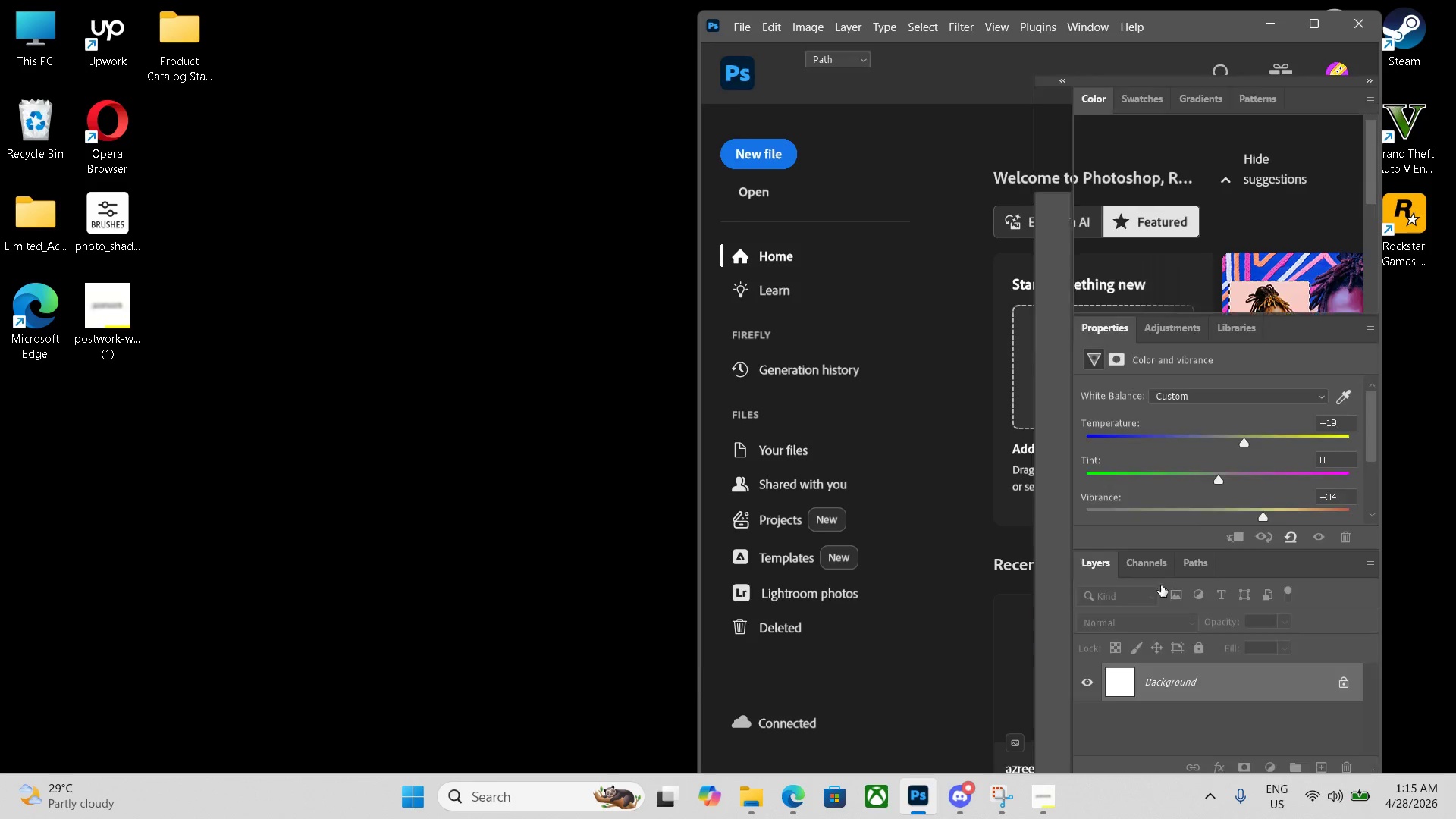 
mouse_move([1268, 459])
 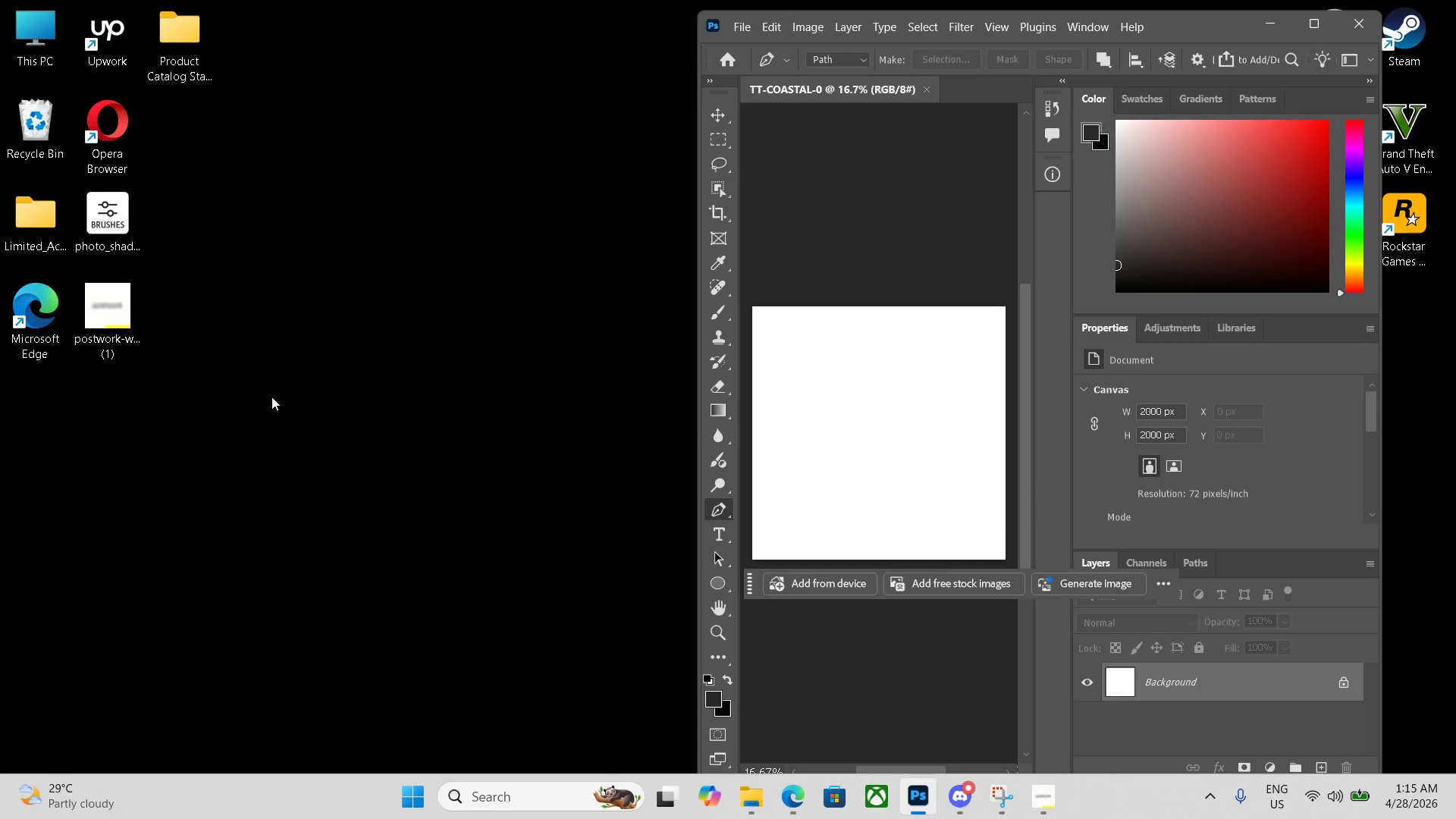 
left_click([793, 790])
 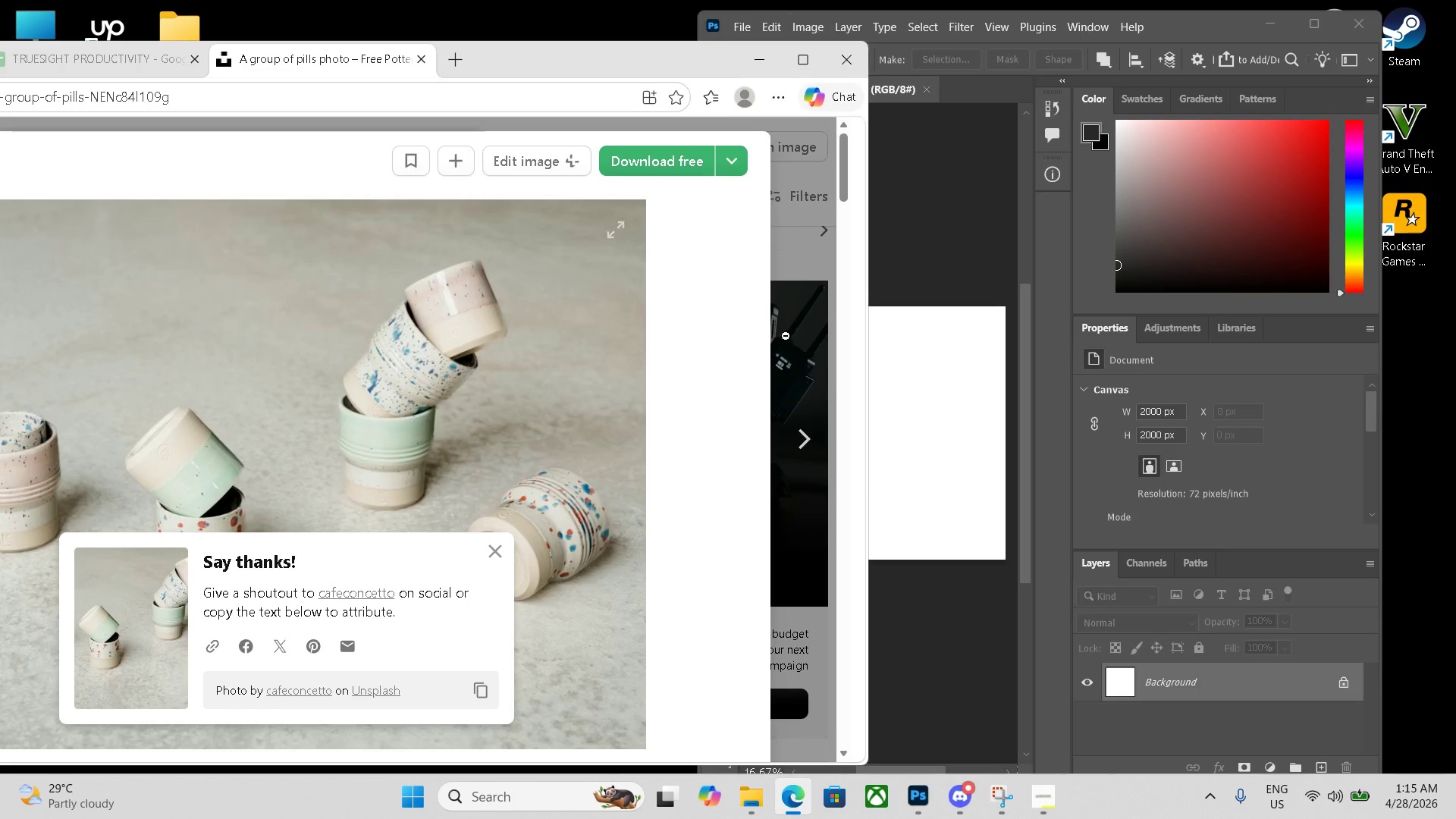 
left_click([795, 344])
 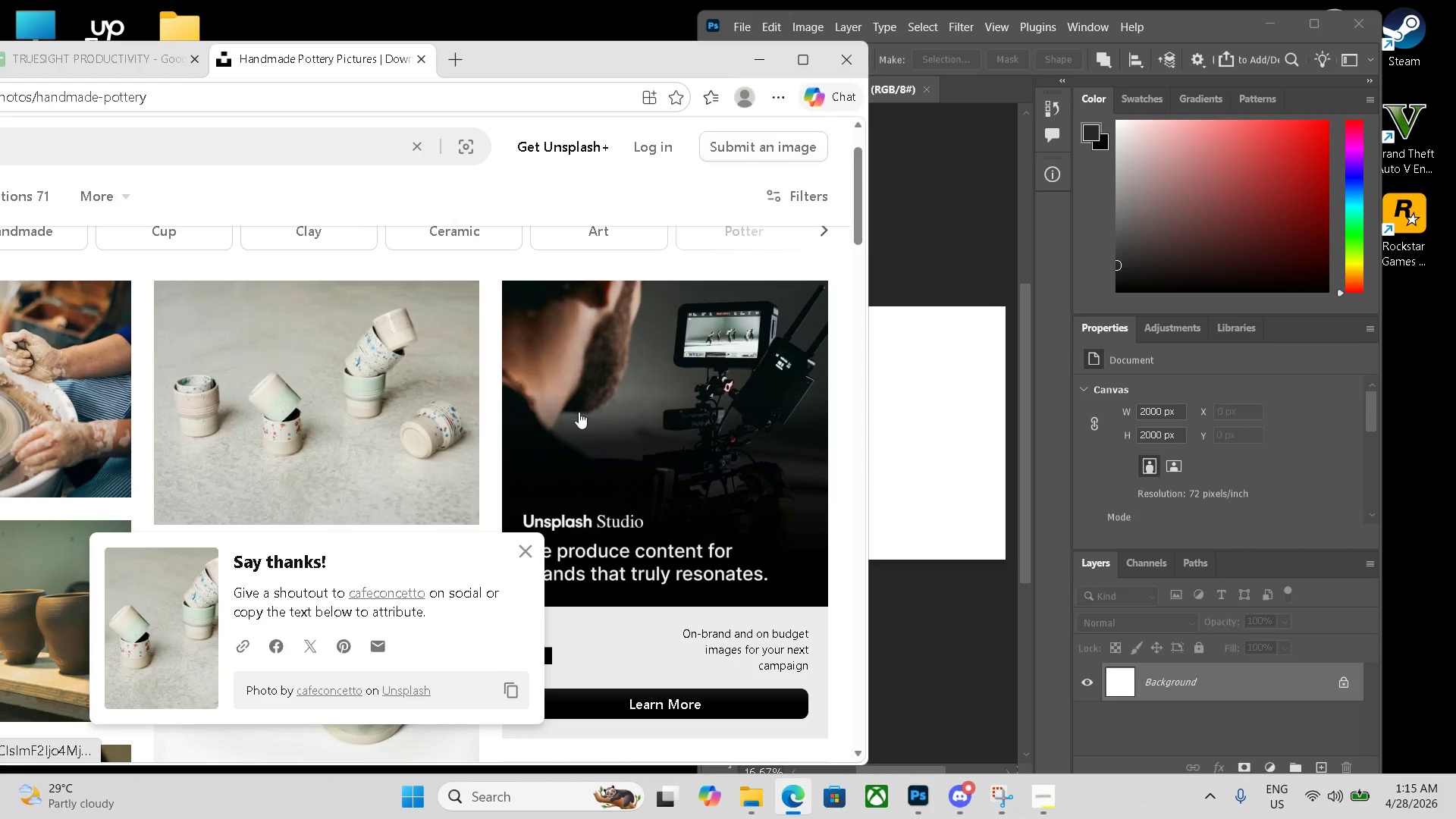 
scroll: coordinate [450, 443], scroll_direction: down, amount: 4.0
 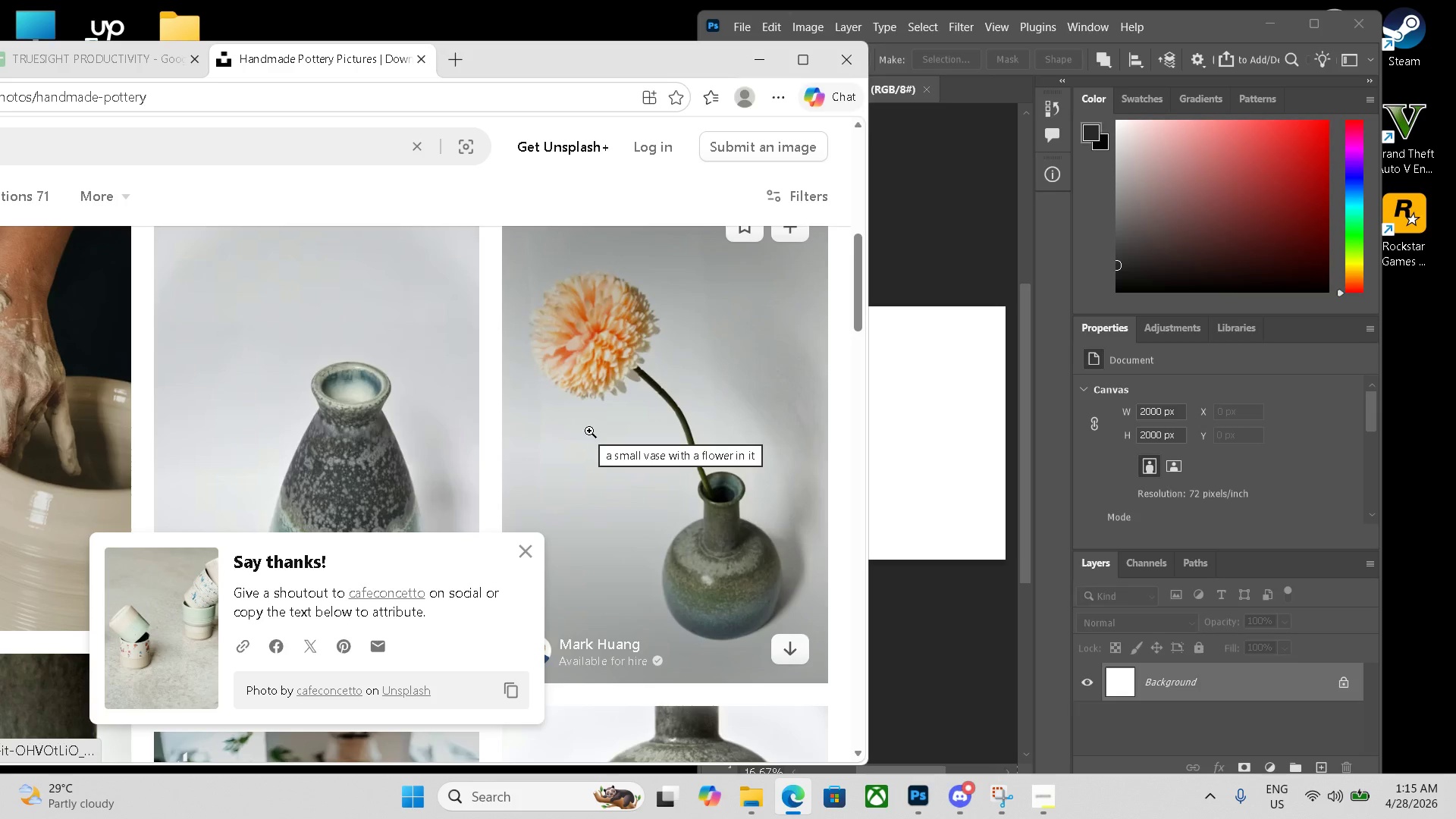 
left_click([592, 430])
 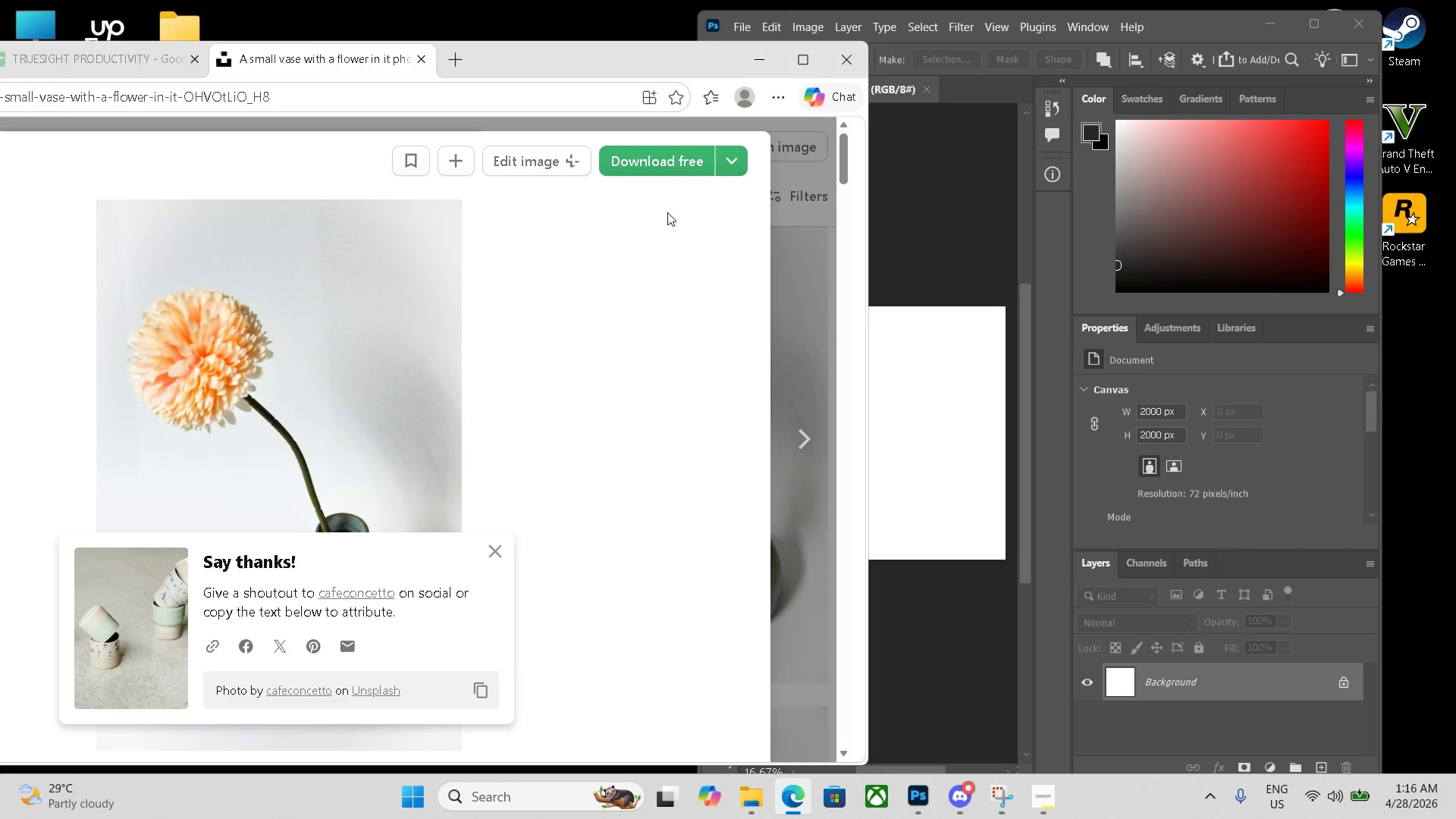 
left_click([652, 165])
 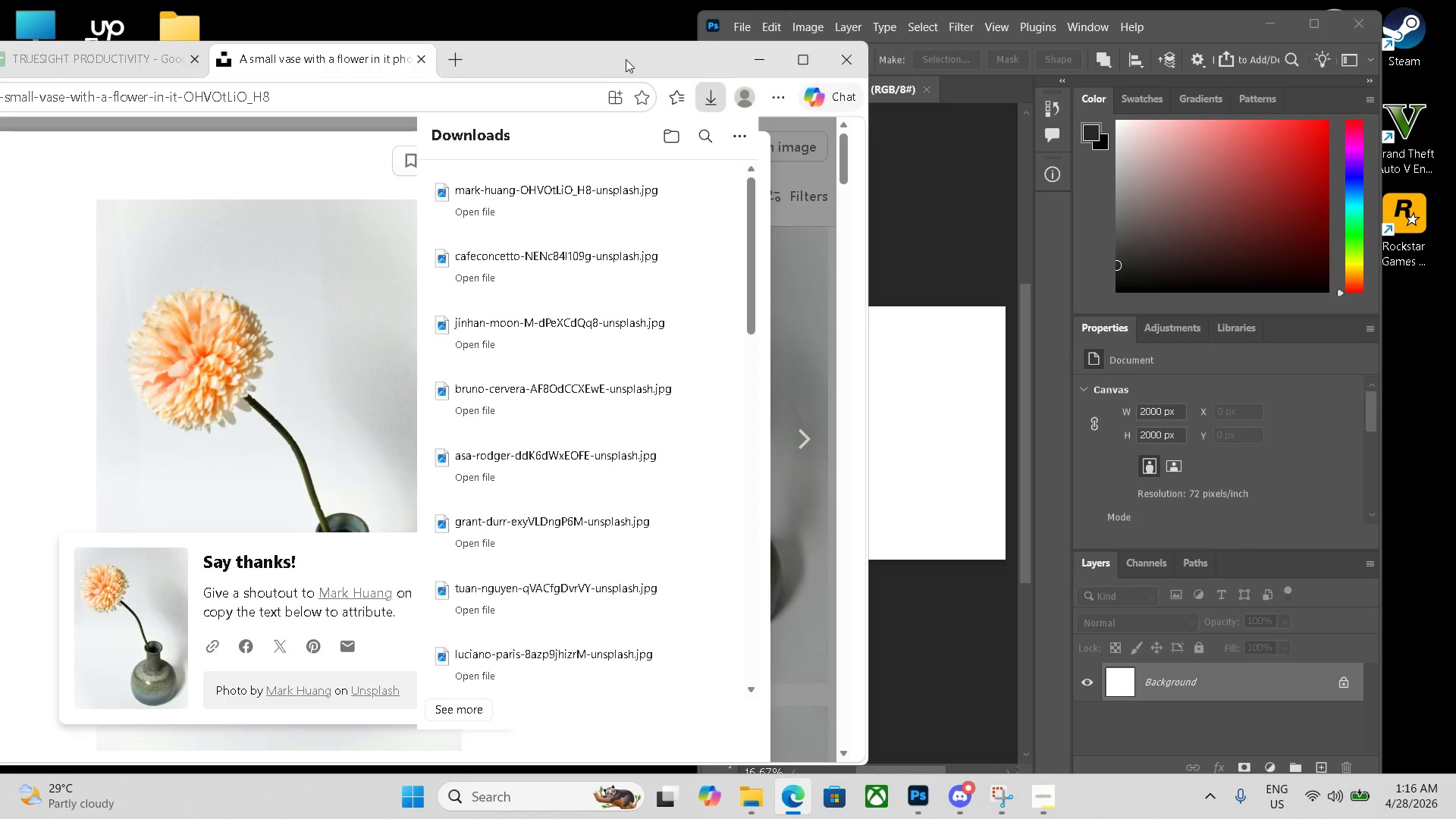 
left_click_drag(start_coordinate=[626, 58], to_coordinate=[475, 55])
 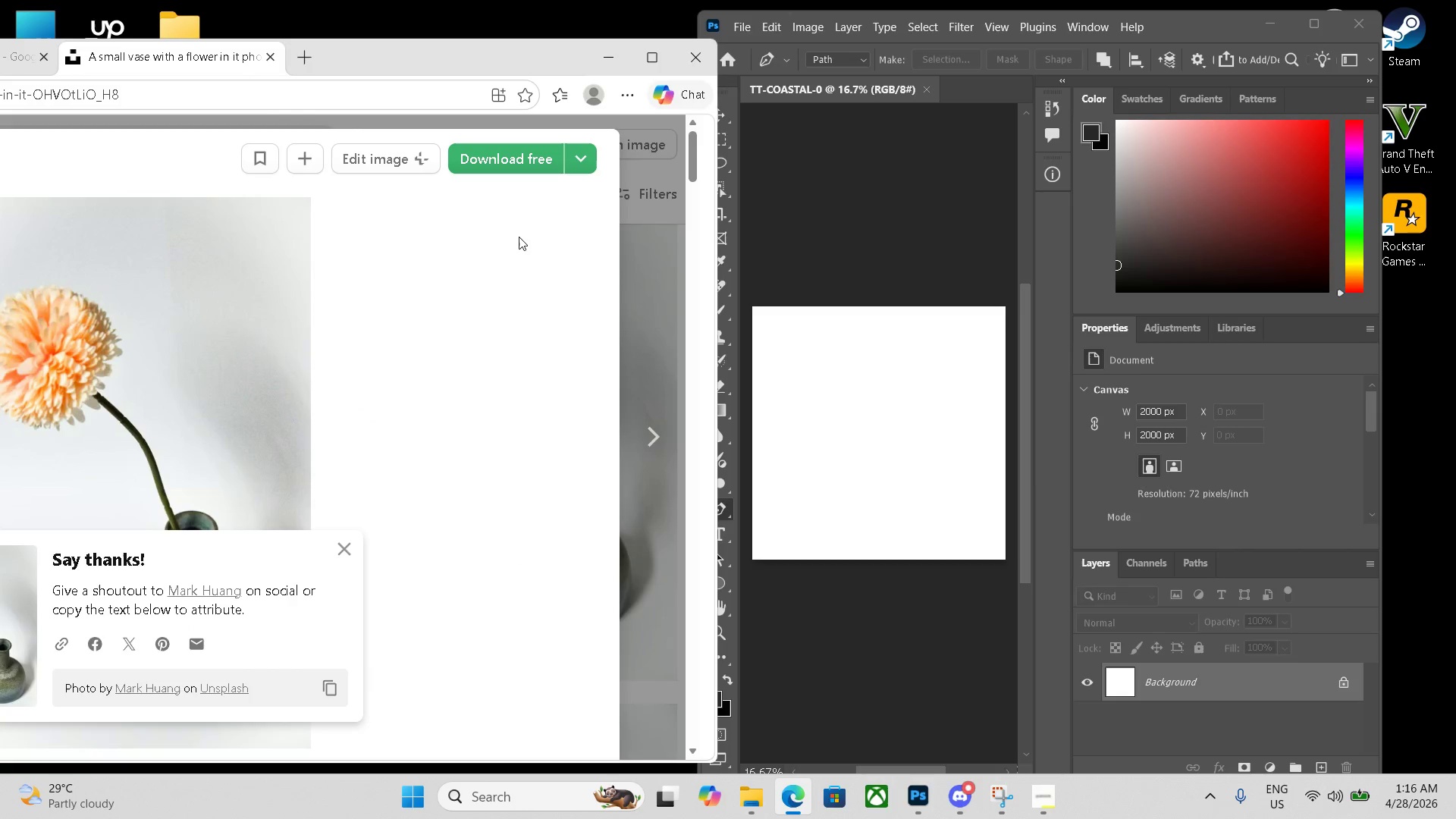 
key(Control+ControlLeft)
 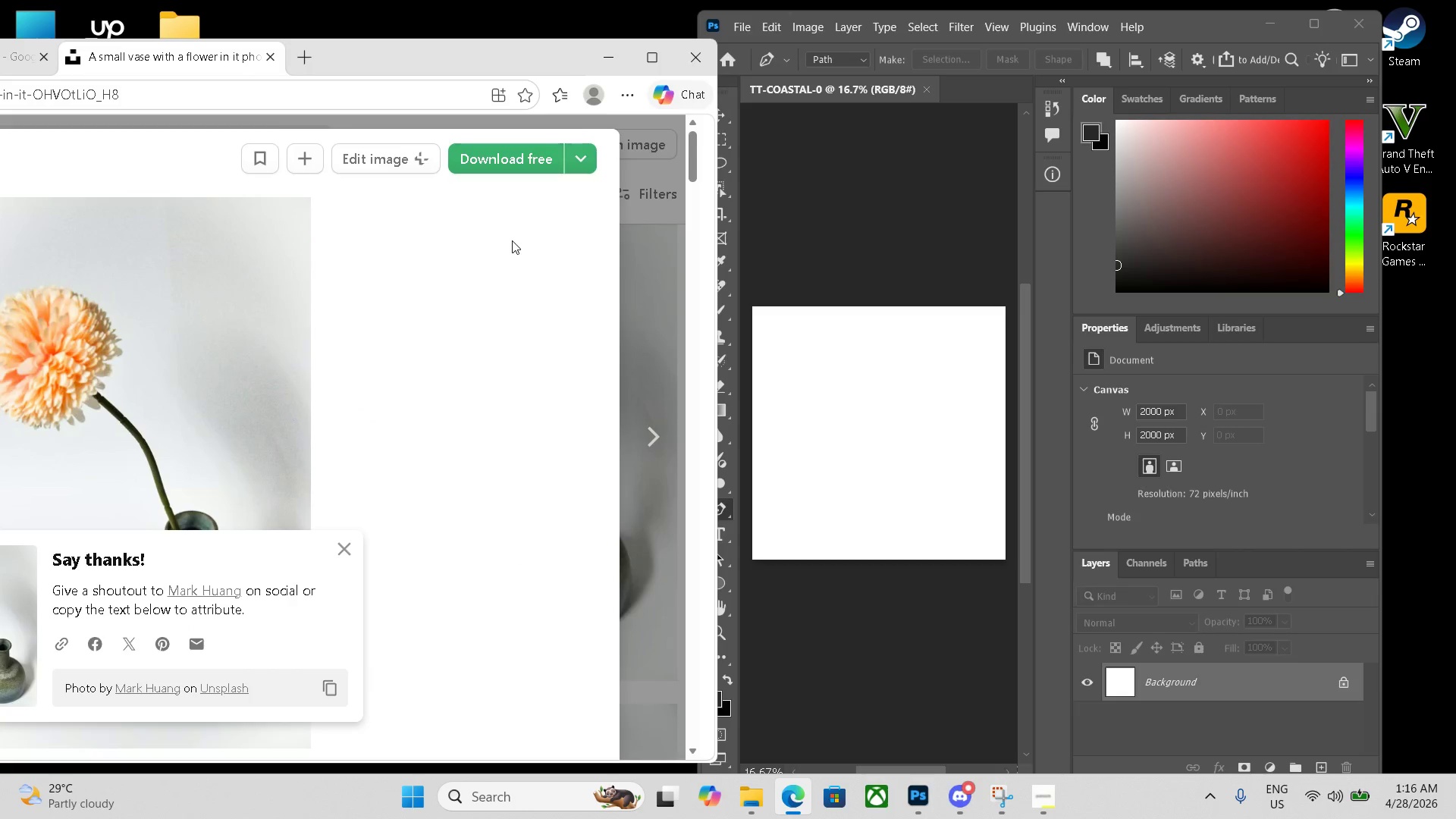 
key(Control+J)
 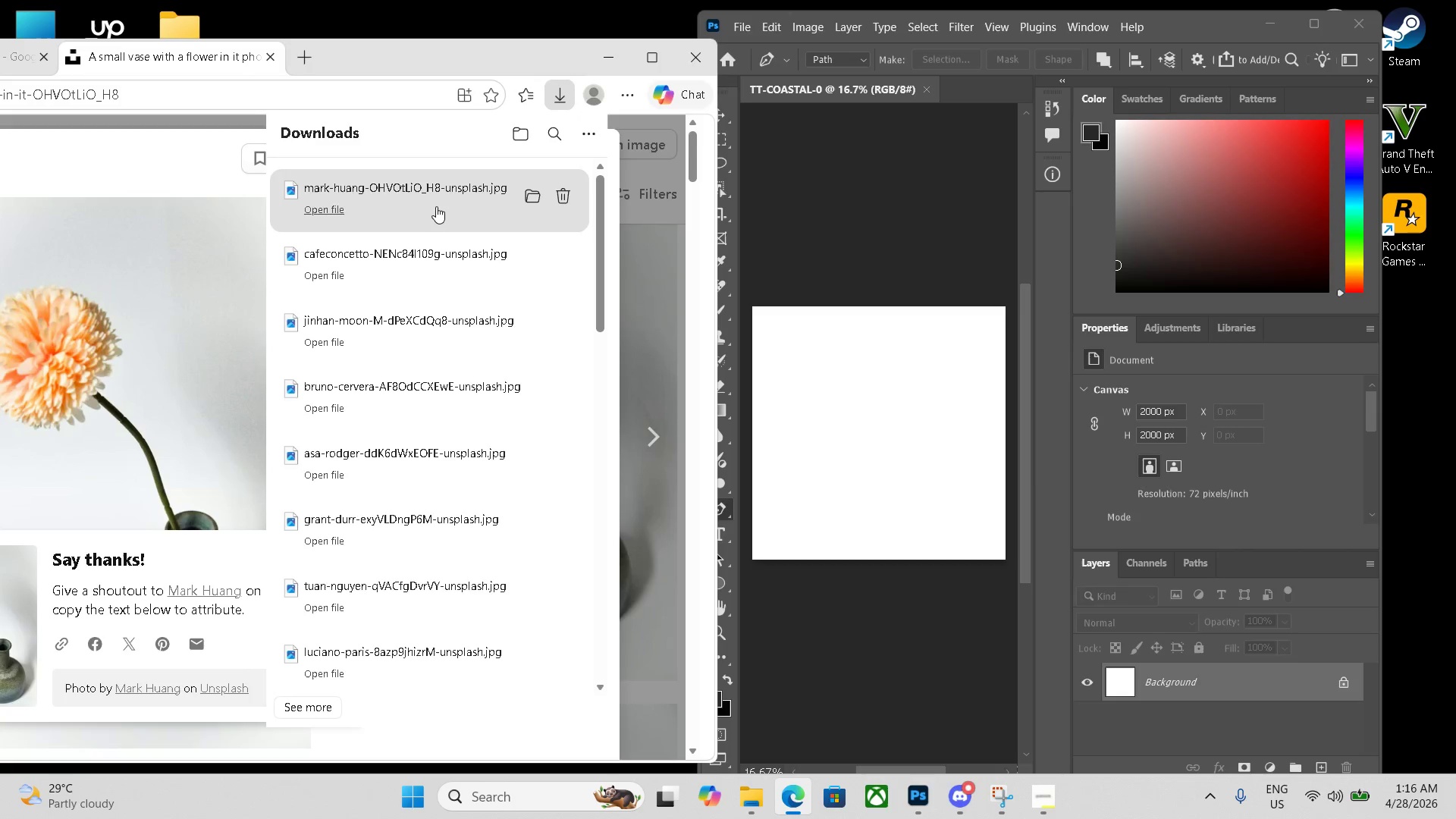 
left_click_drag(start_coordinate=[429, 190], to_coordinate=[852, 407])
 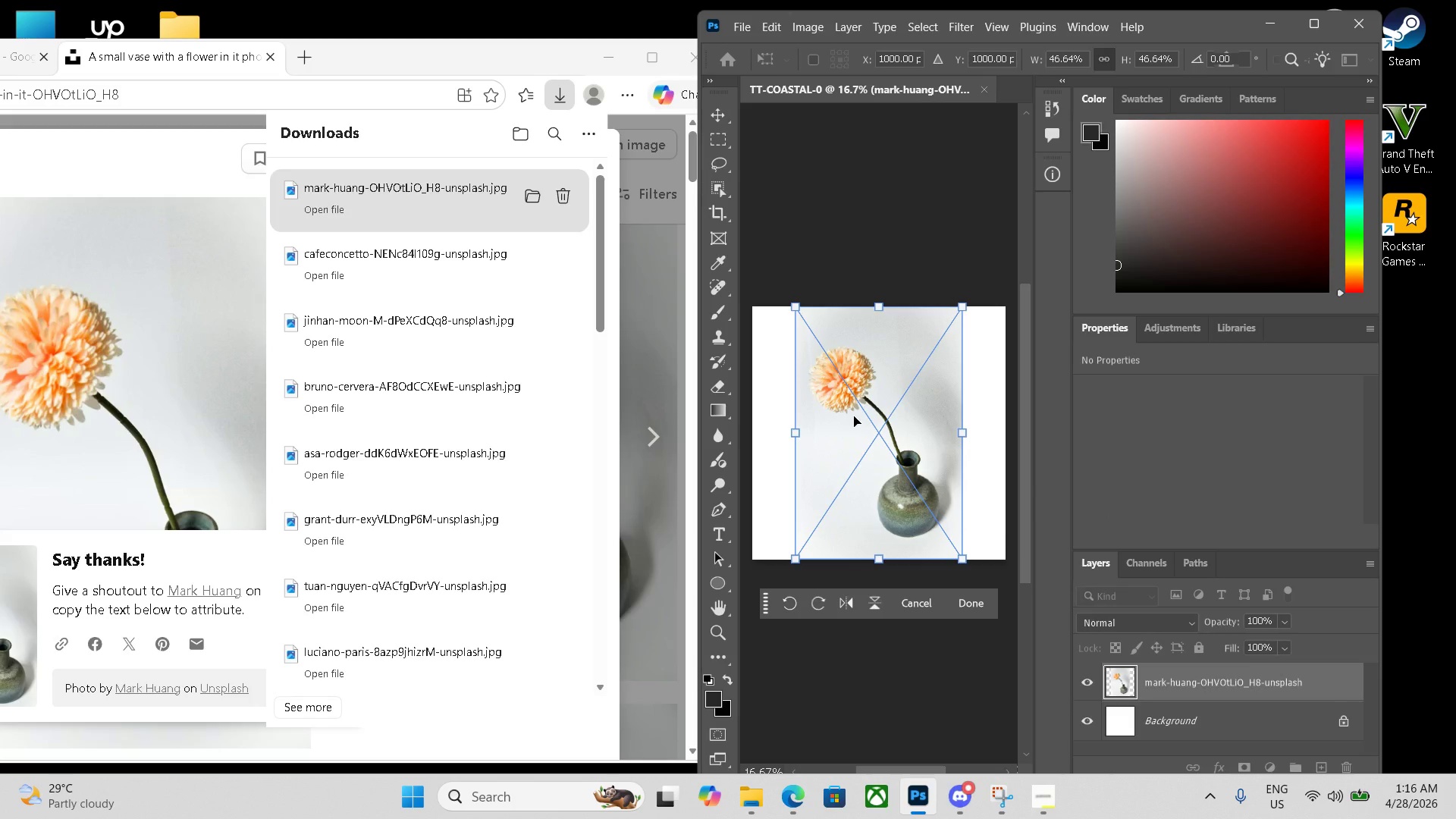 
key(Enter)
 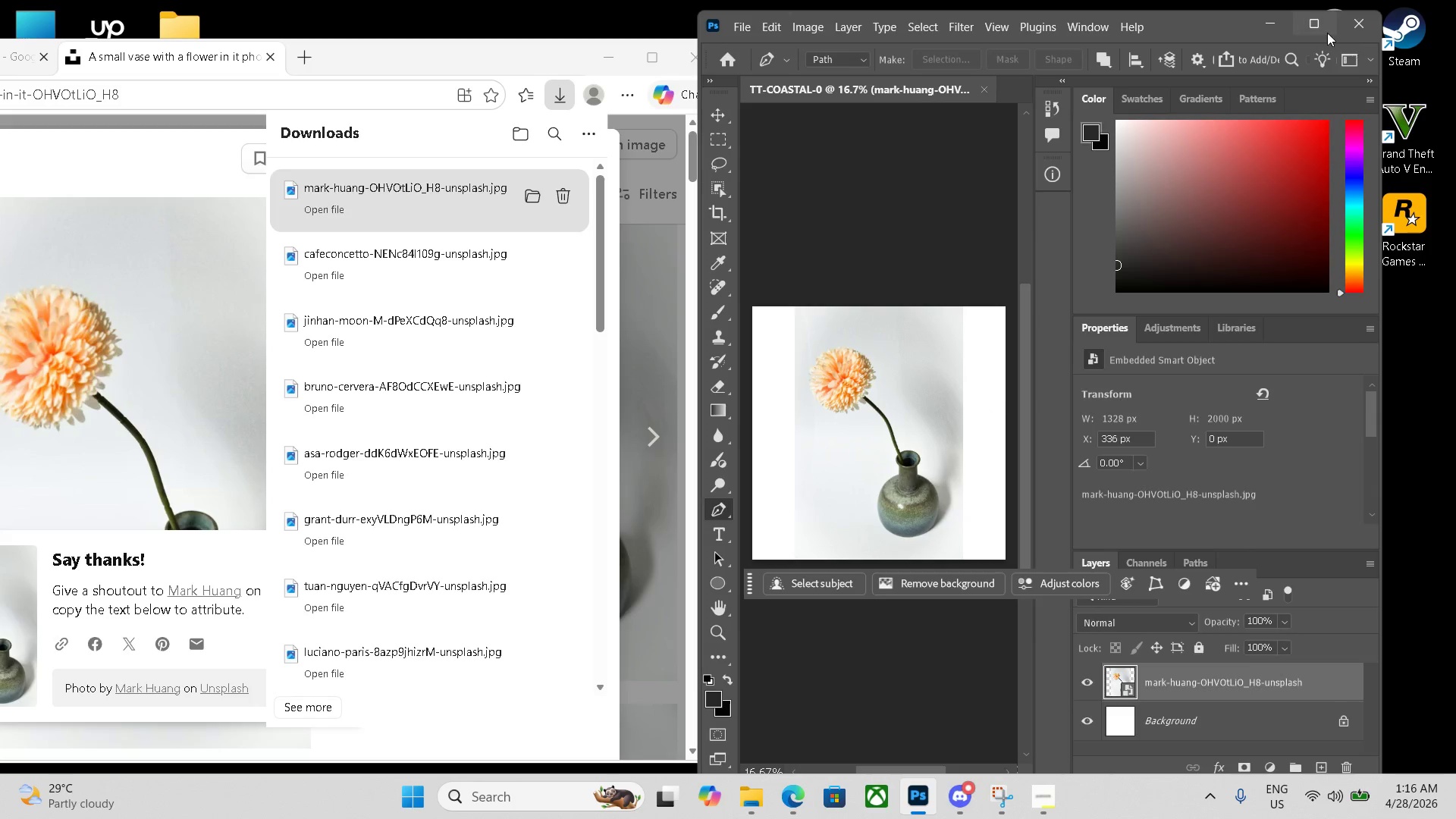 
left_click([1322, 27])
 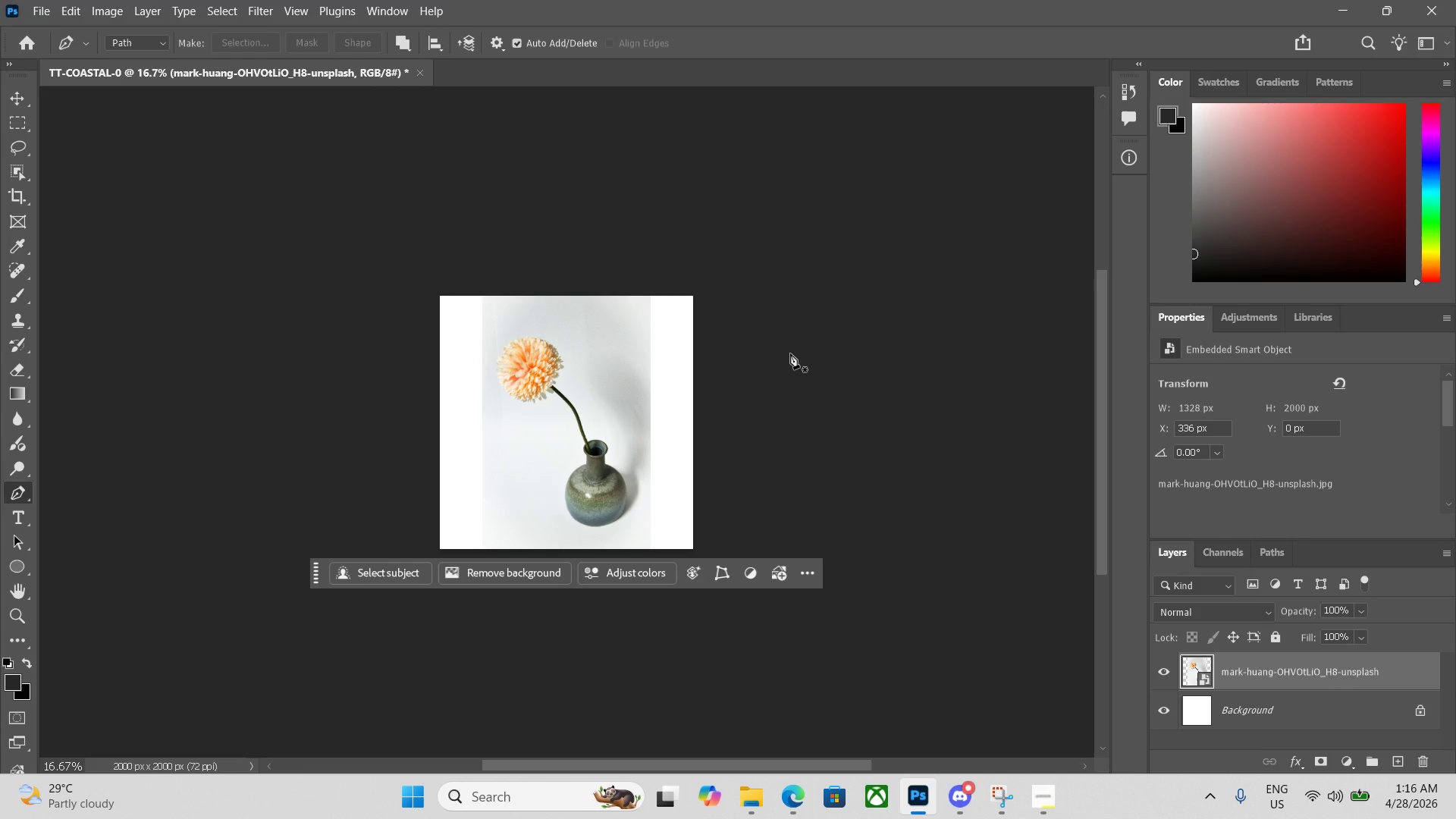 
hold_key(key=ControlLeft, duration=0.5)
 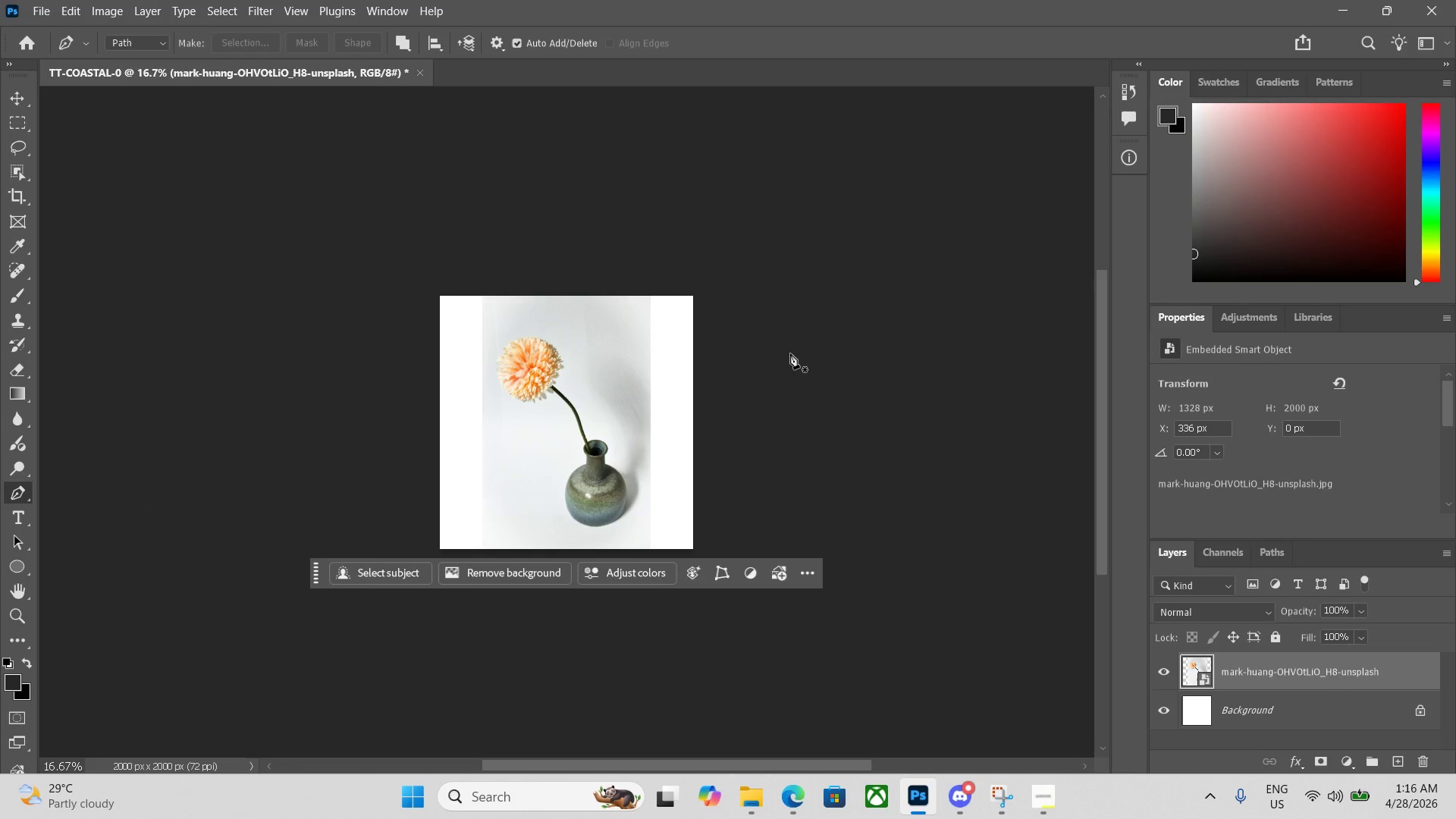 
key(Control+Equal)
 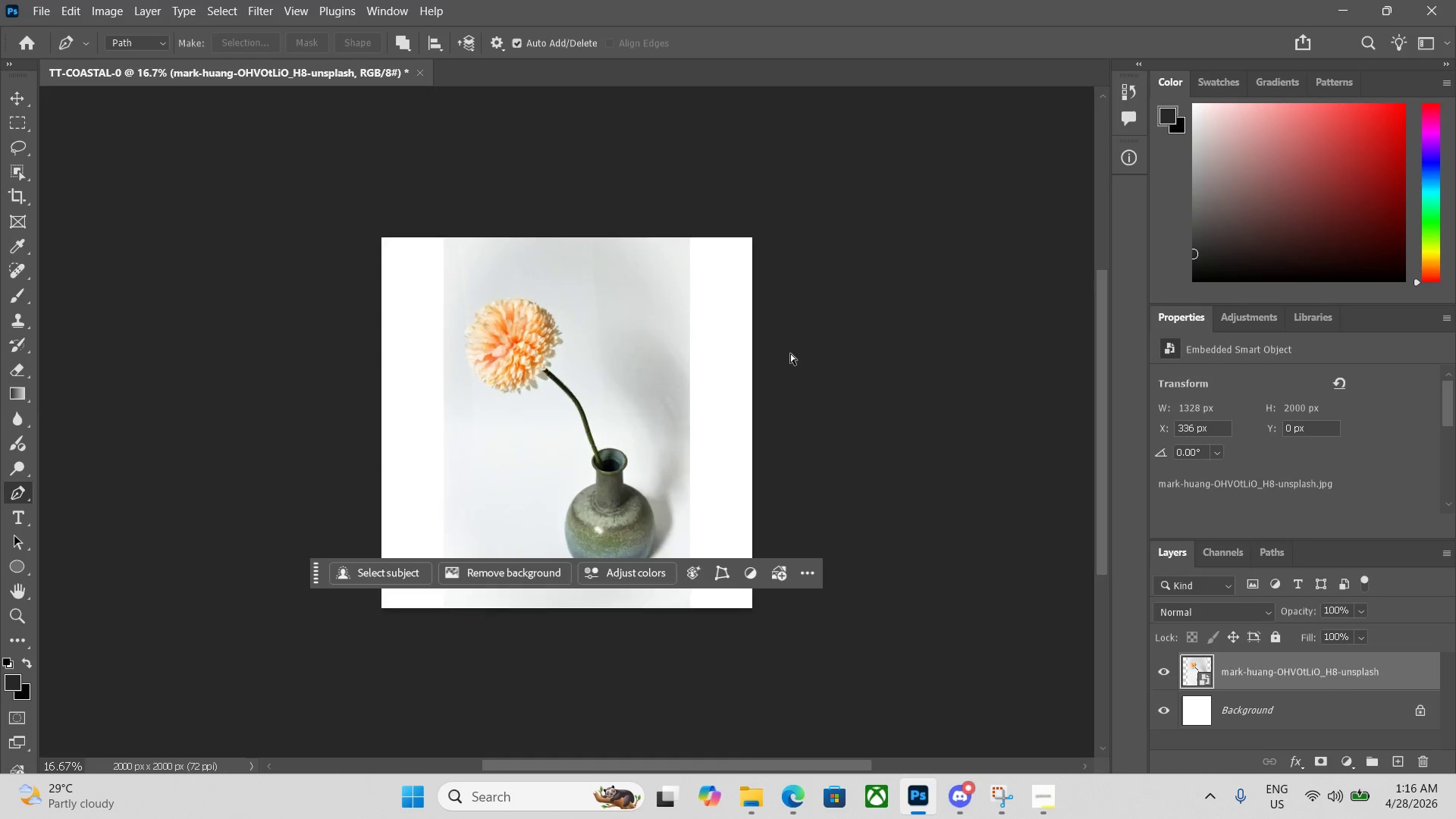 
key(Control+Equal)
 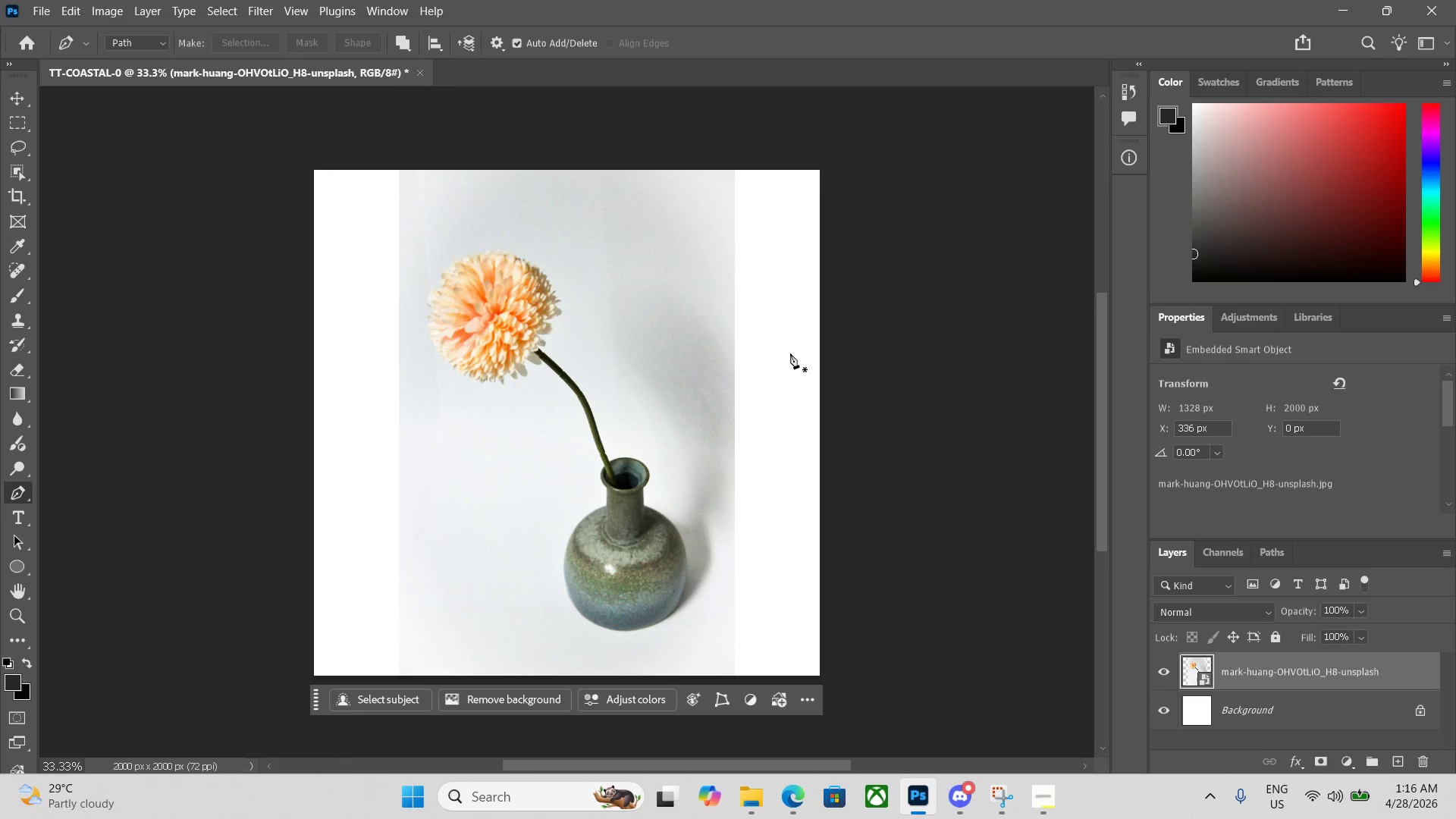 
hold_key(key=Space, duration=0.78)
 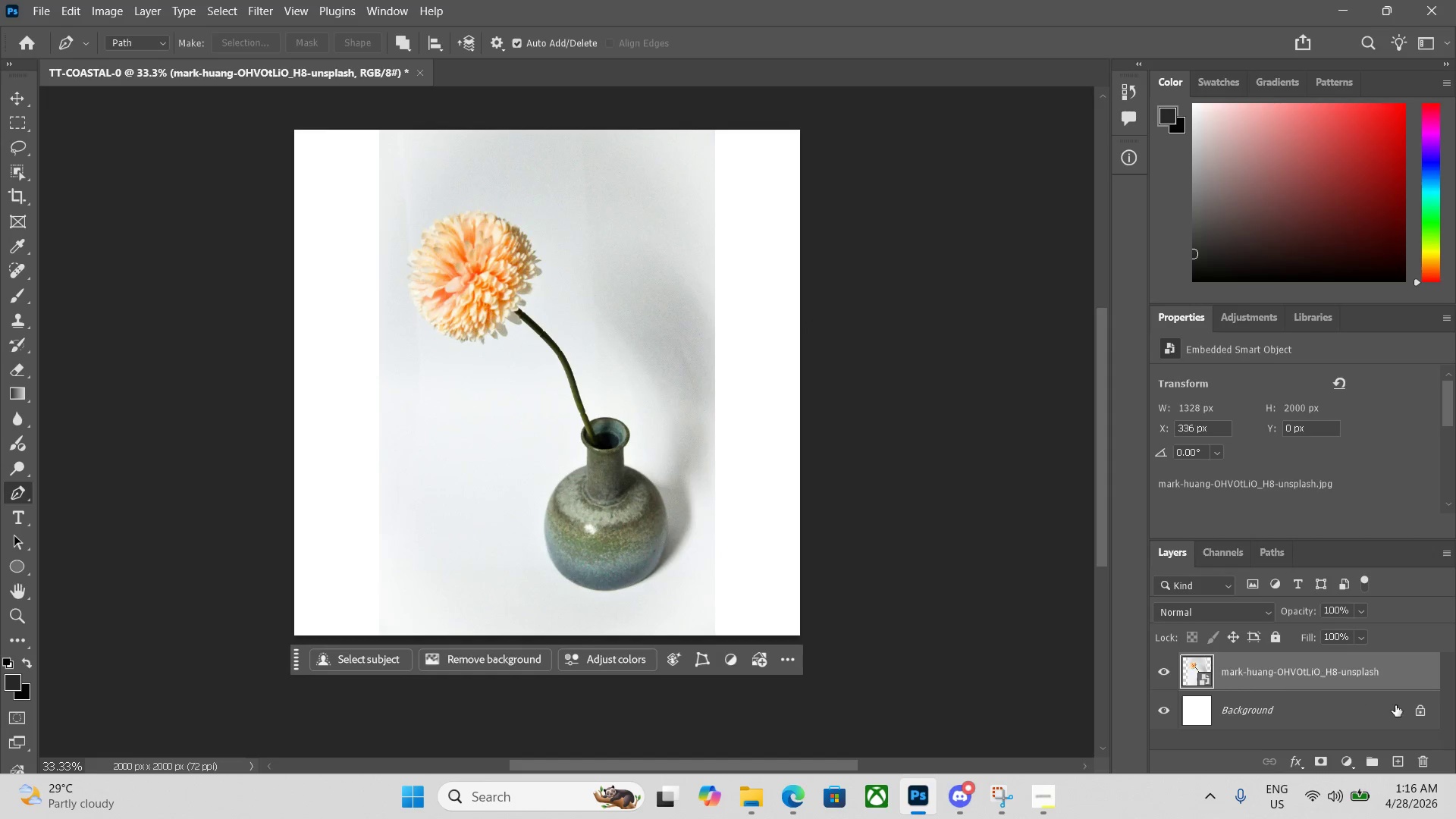 
left_click_drag(start_coordinate=[830, 366], to_coordinate=[811, 325])
 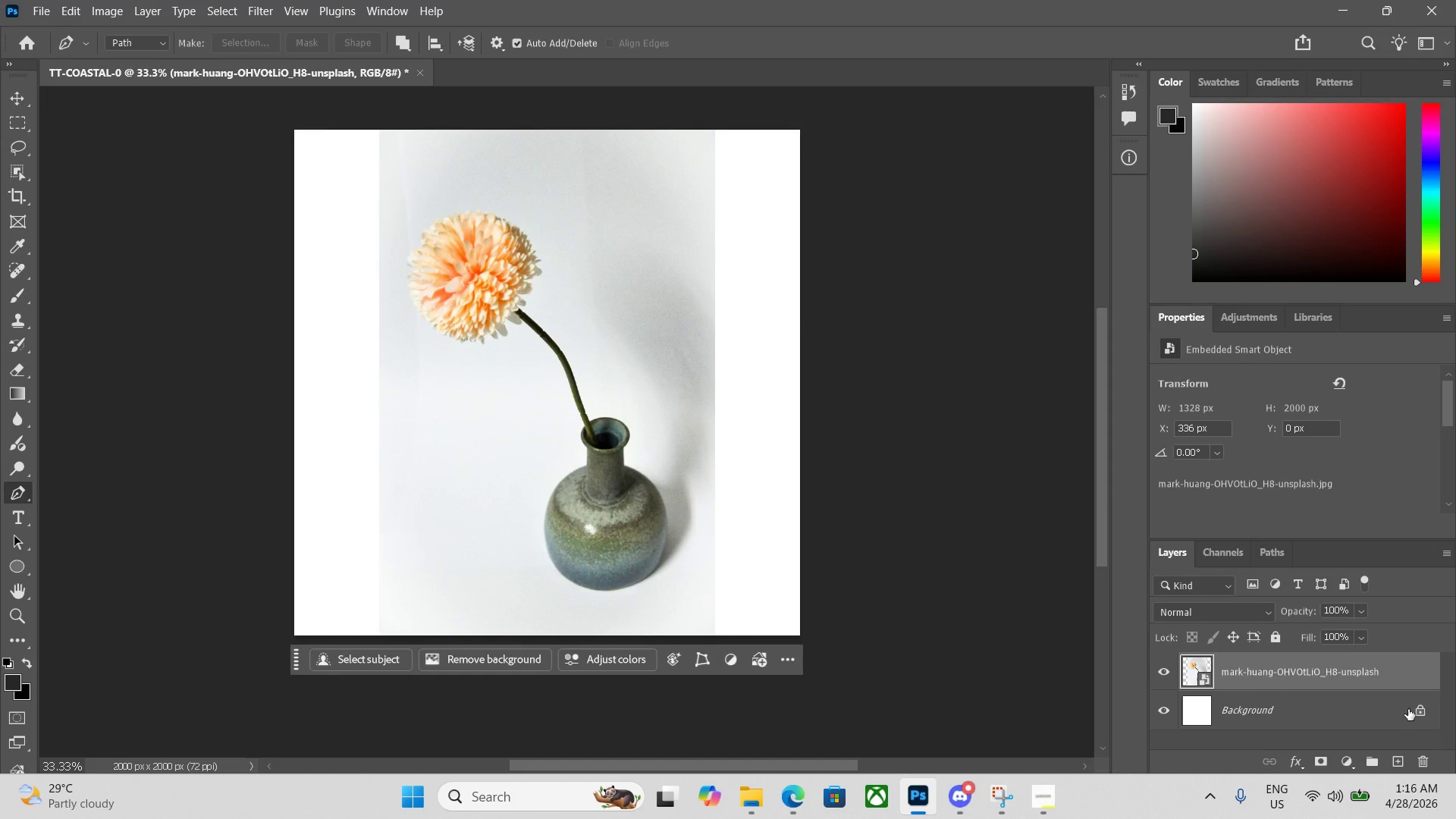 
left_click([1417, 711])
 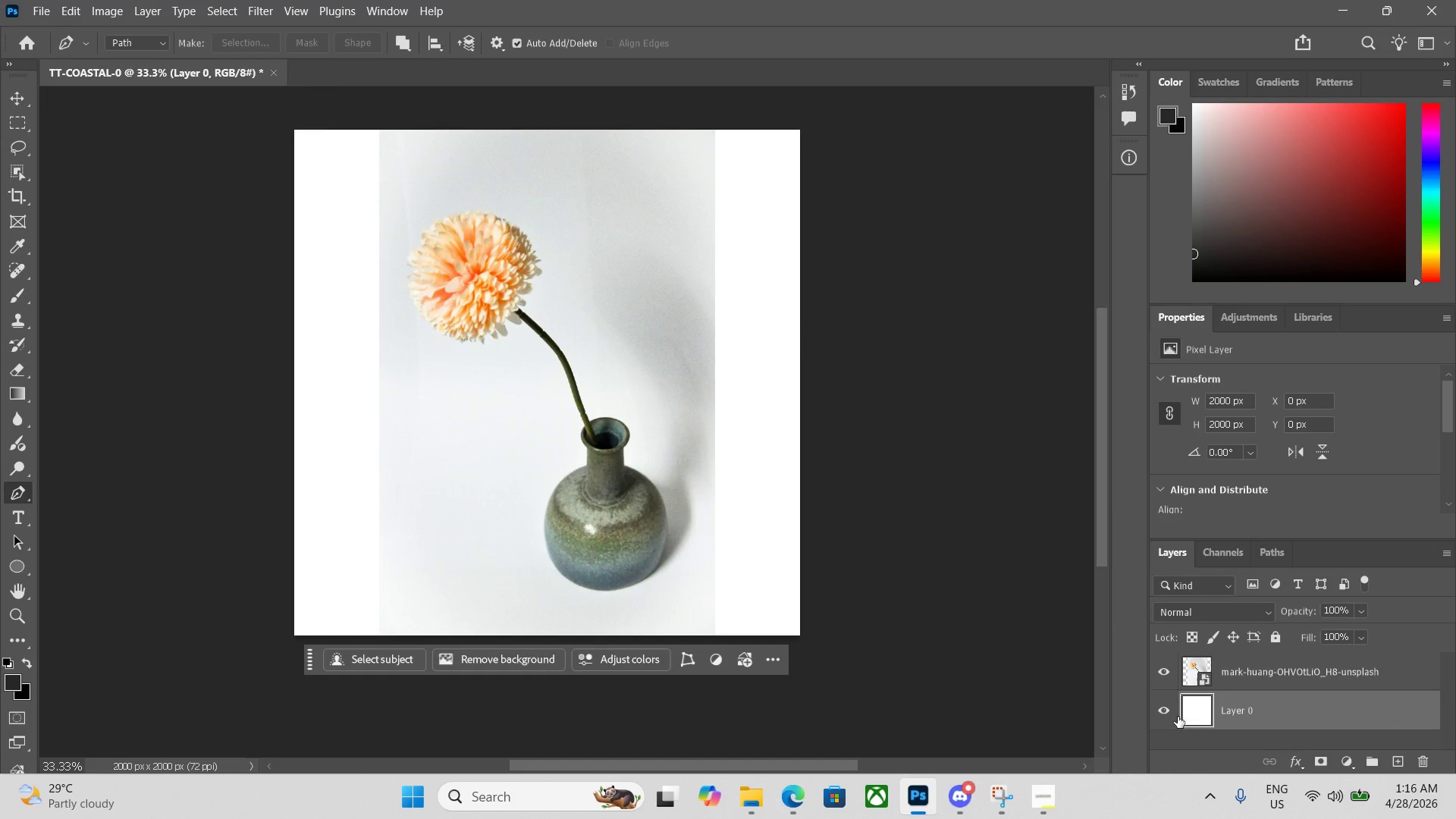 
left_click_drag(start_coordinate=[1169, 713], to_coordinate=[1174, 713])
 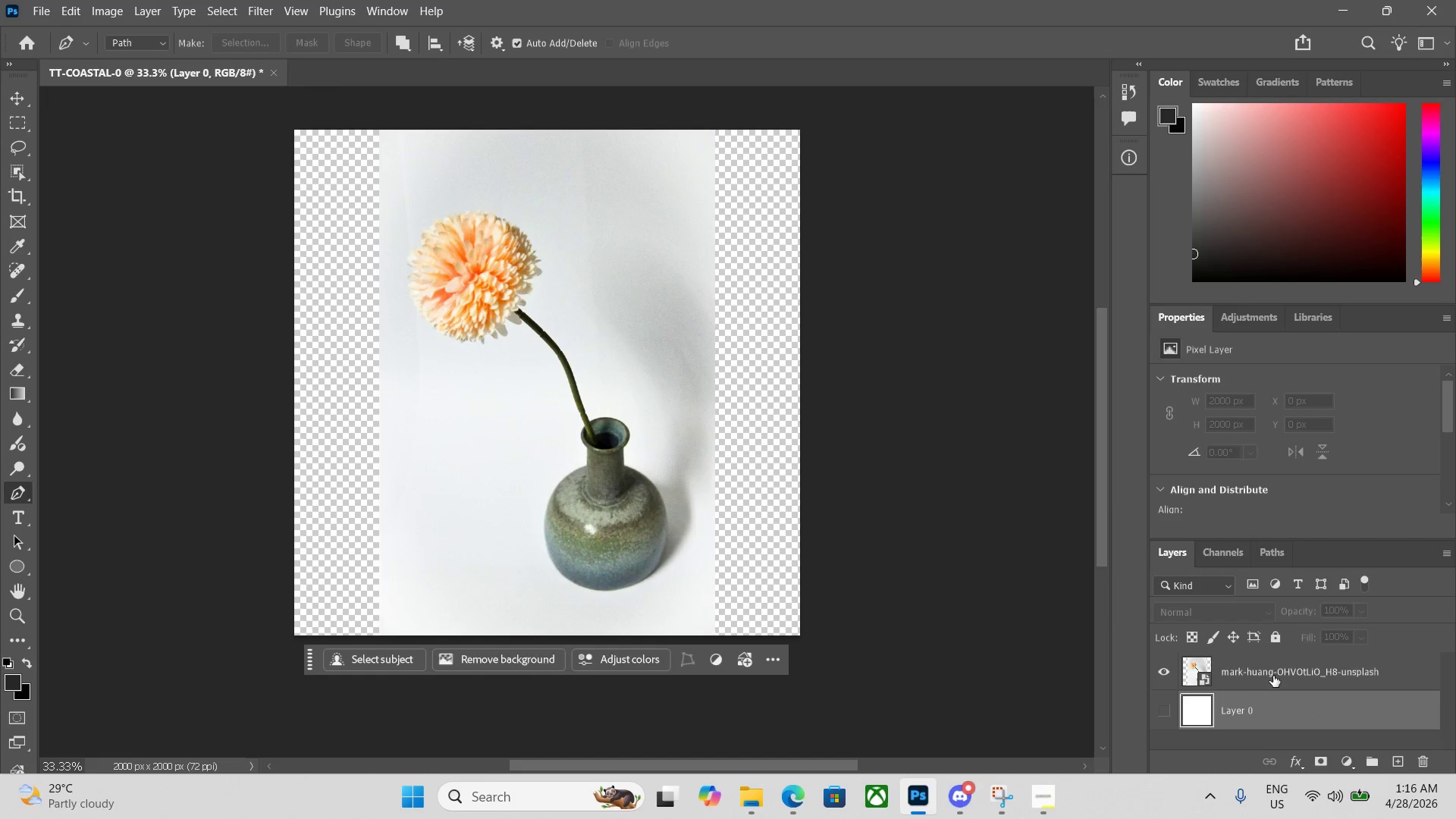 
double_click([1274, 675])
 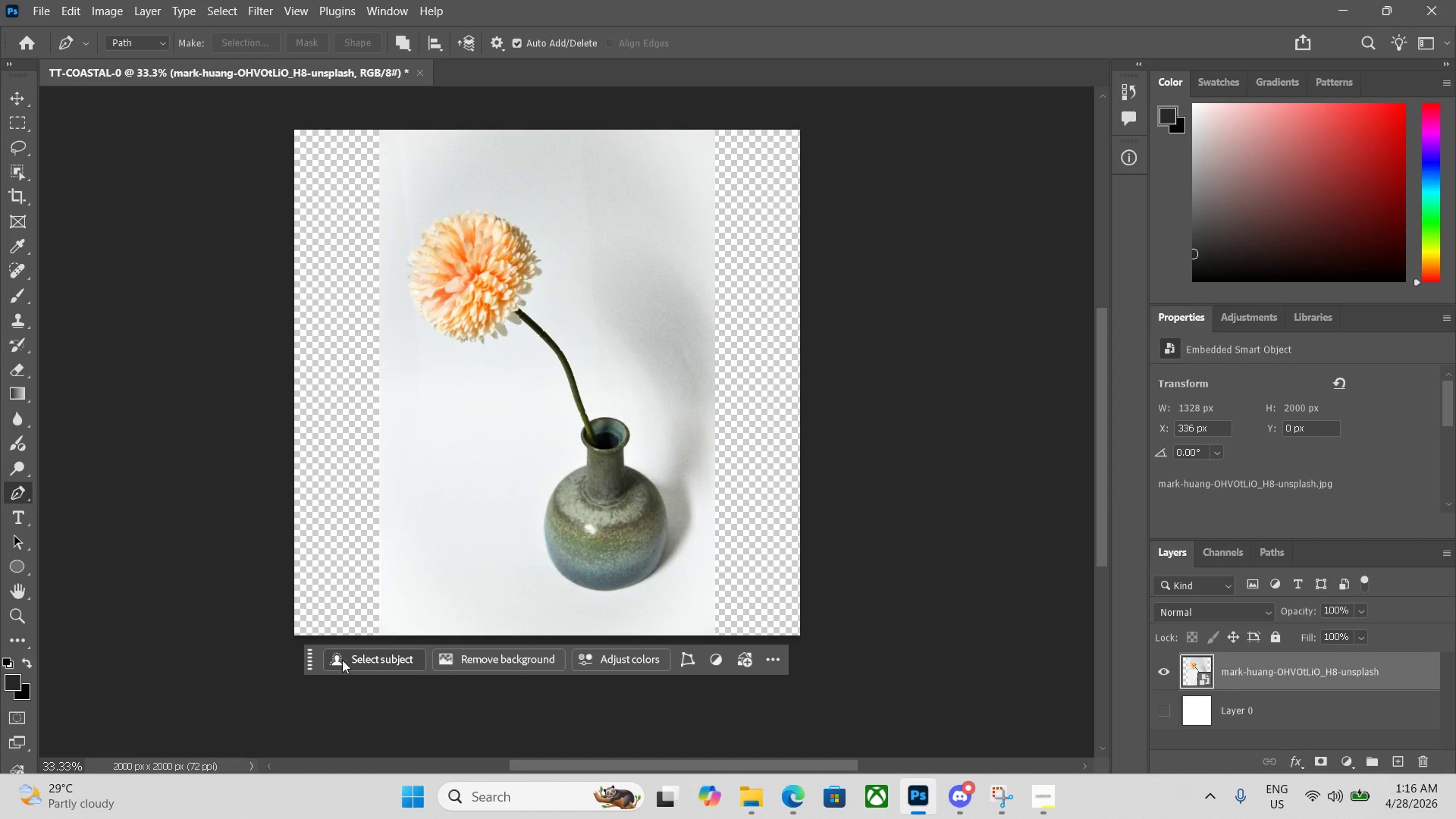 
left_click_drag(start_coordinate=[309, 662], to_coordinate=[302, 696])
 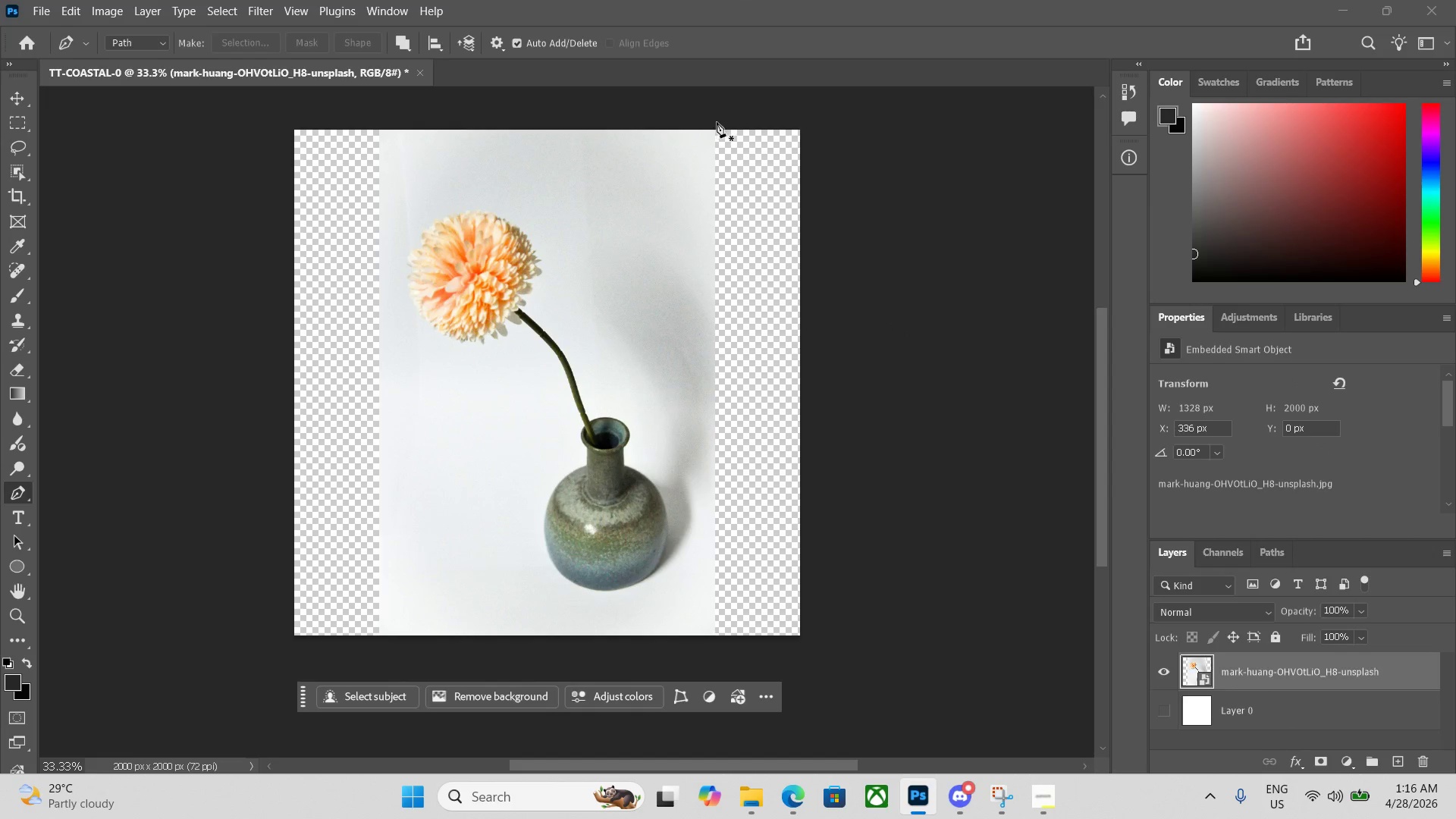 
left_click([710, 127])
 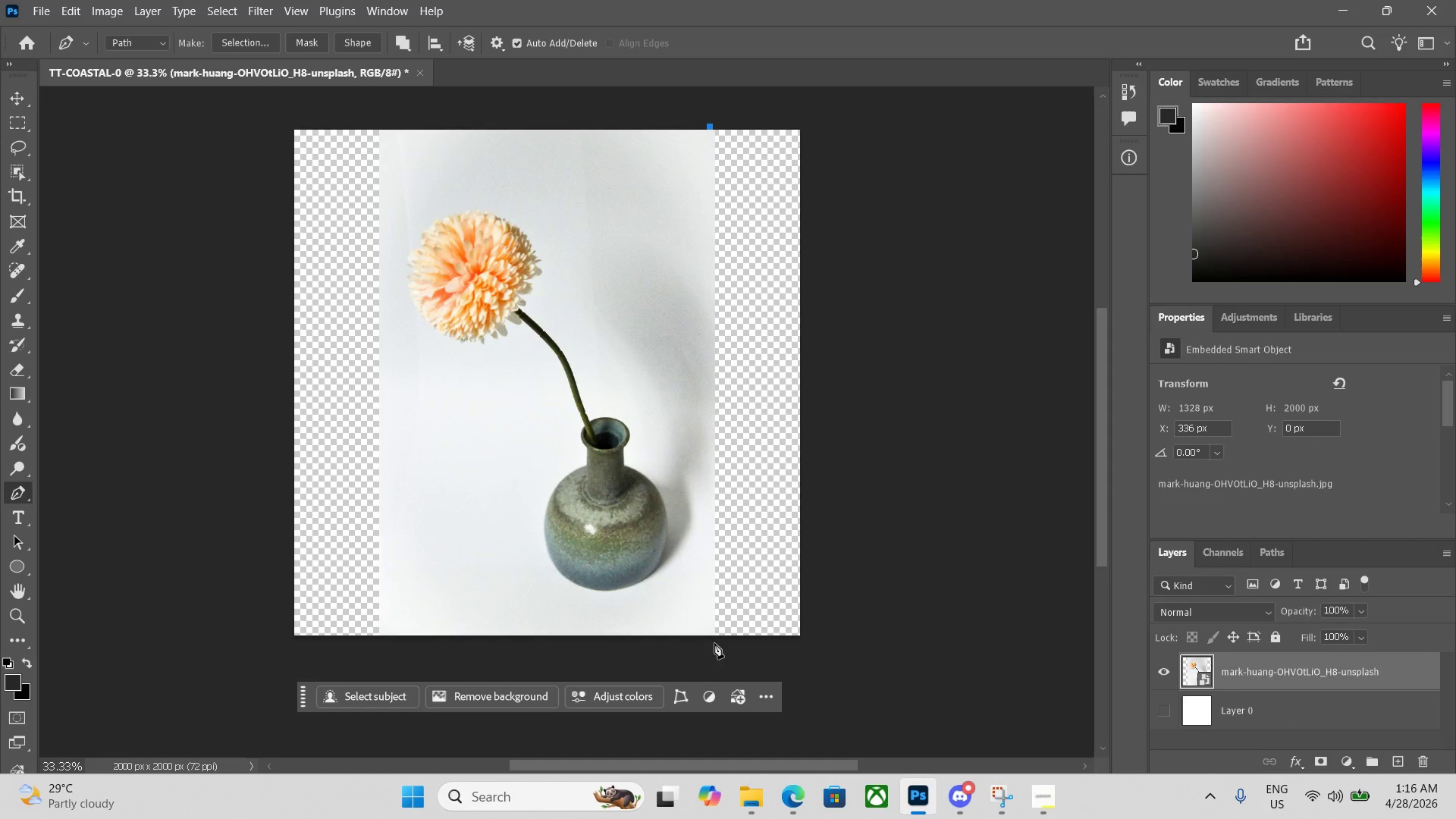 
left_click([711, 639])
 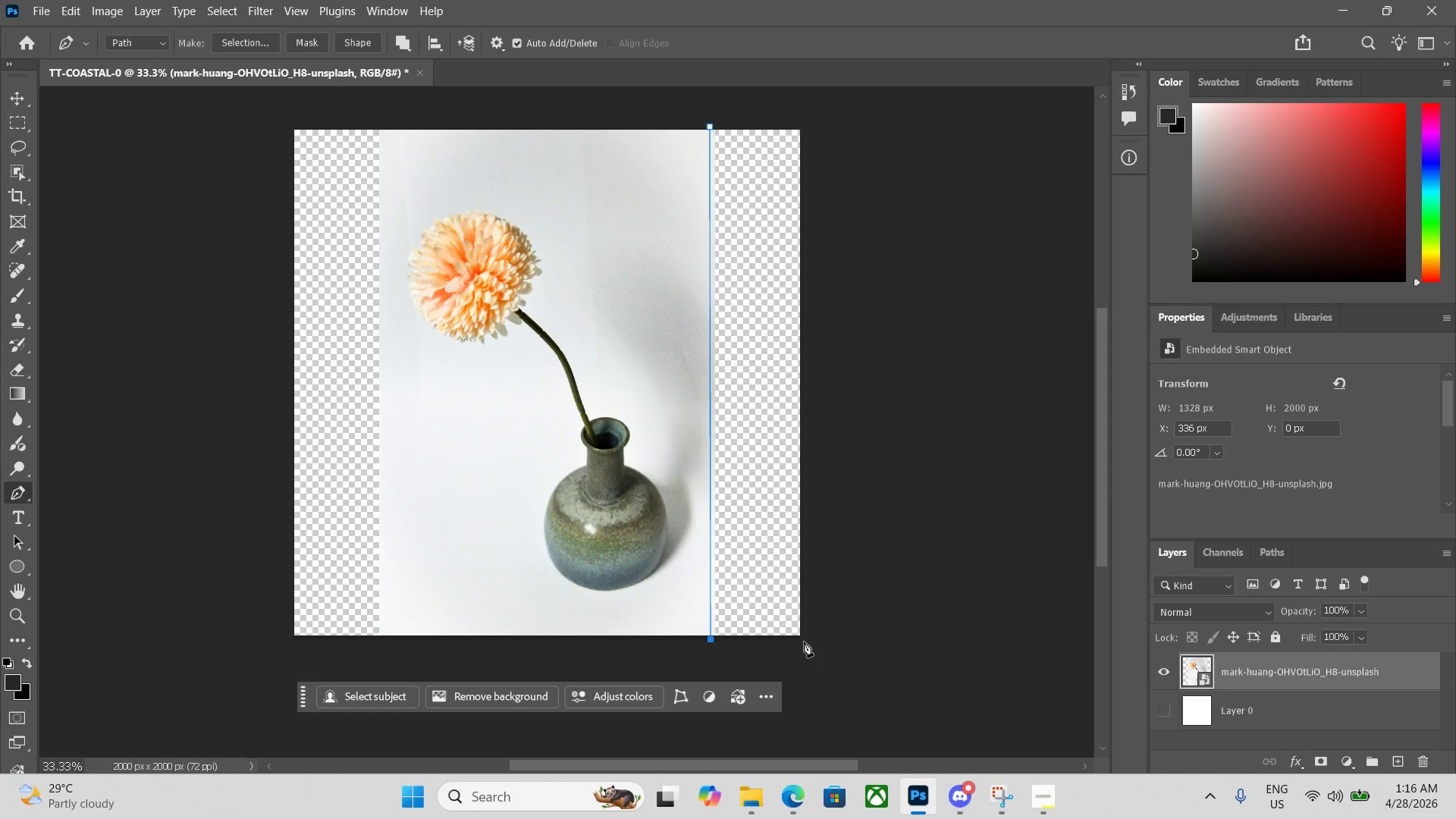 
left_click([804, 642])
 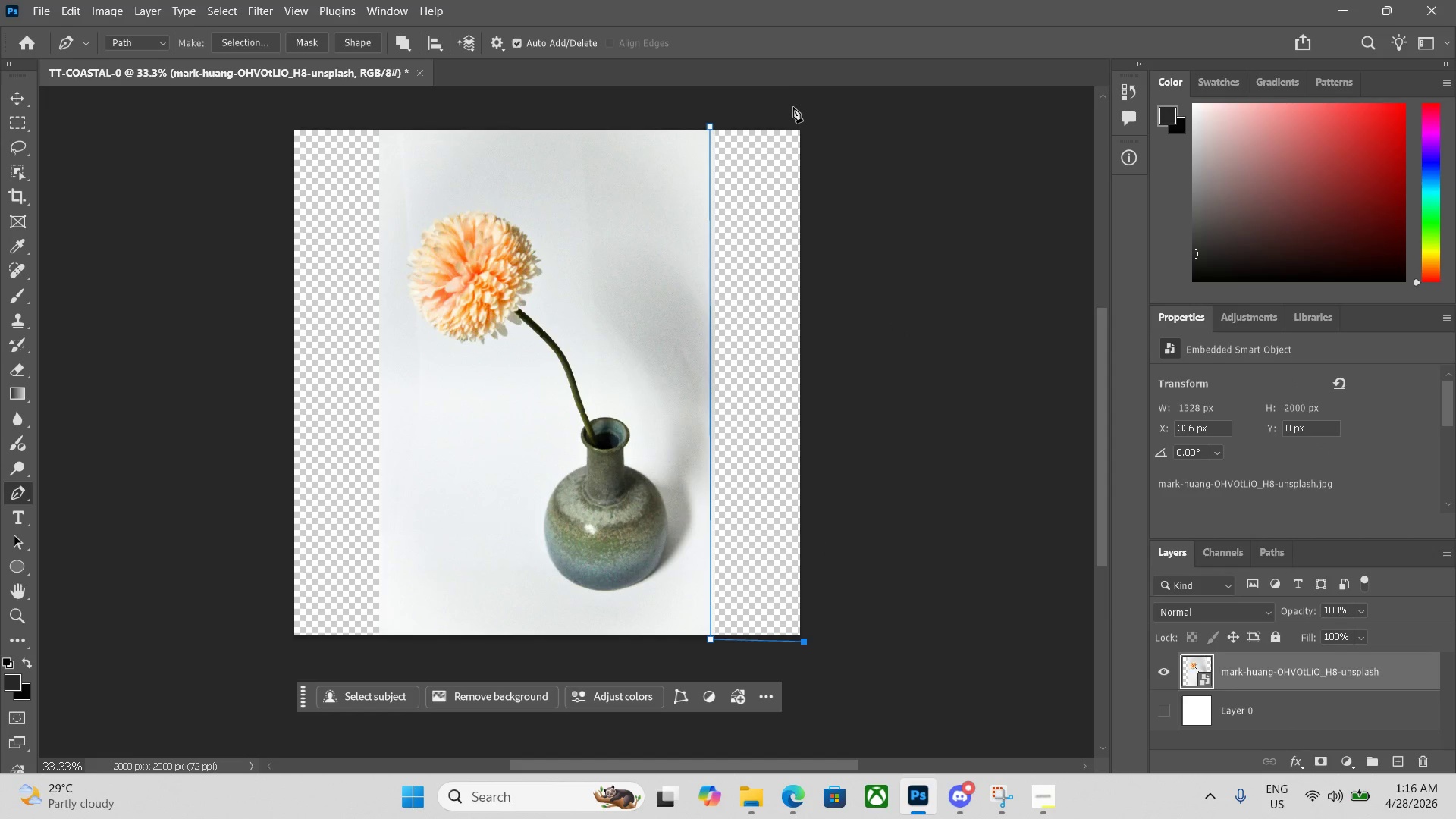 
left_click([805, 127])
 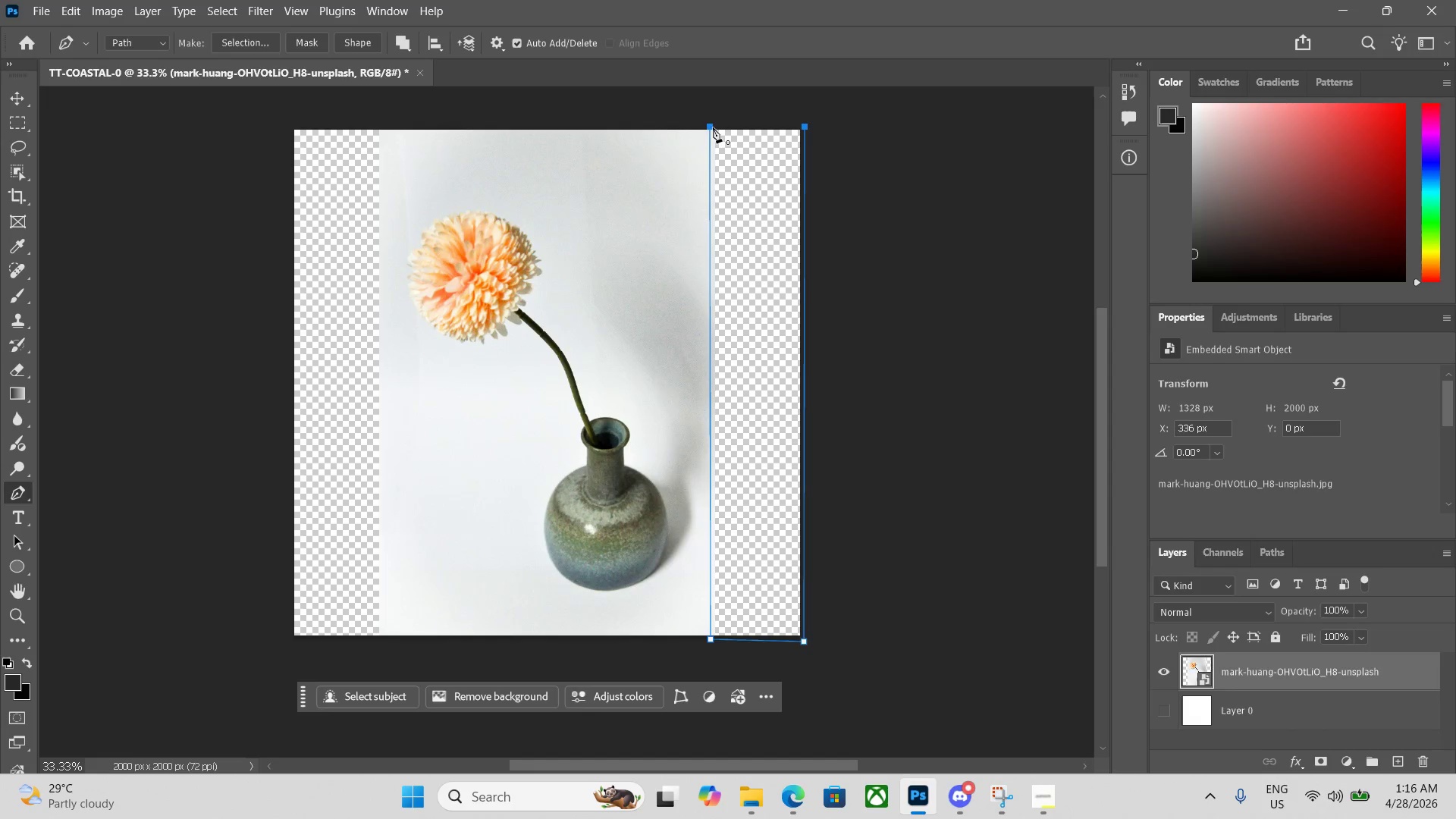 
left_click([712, 127])
 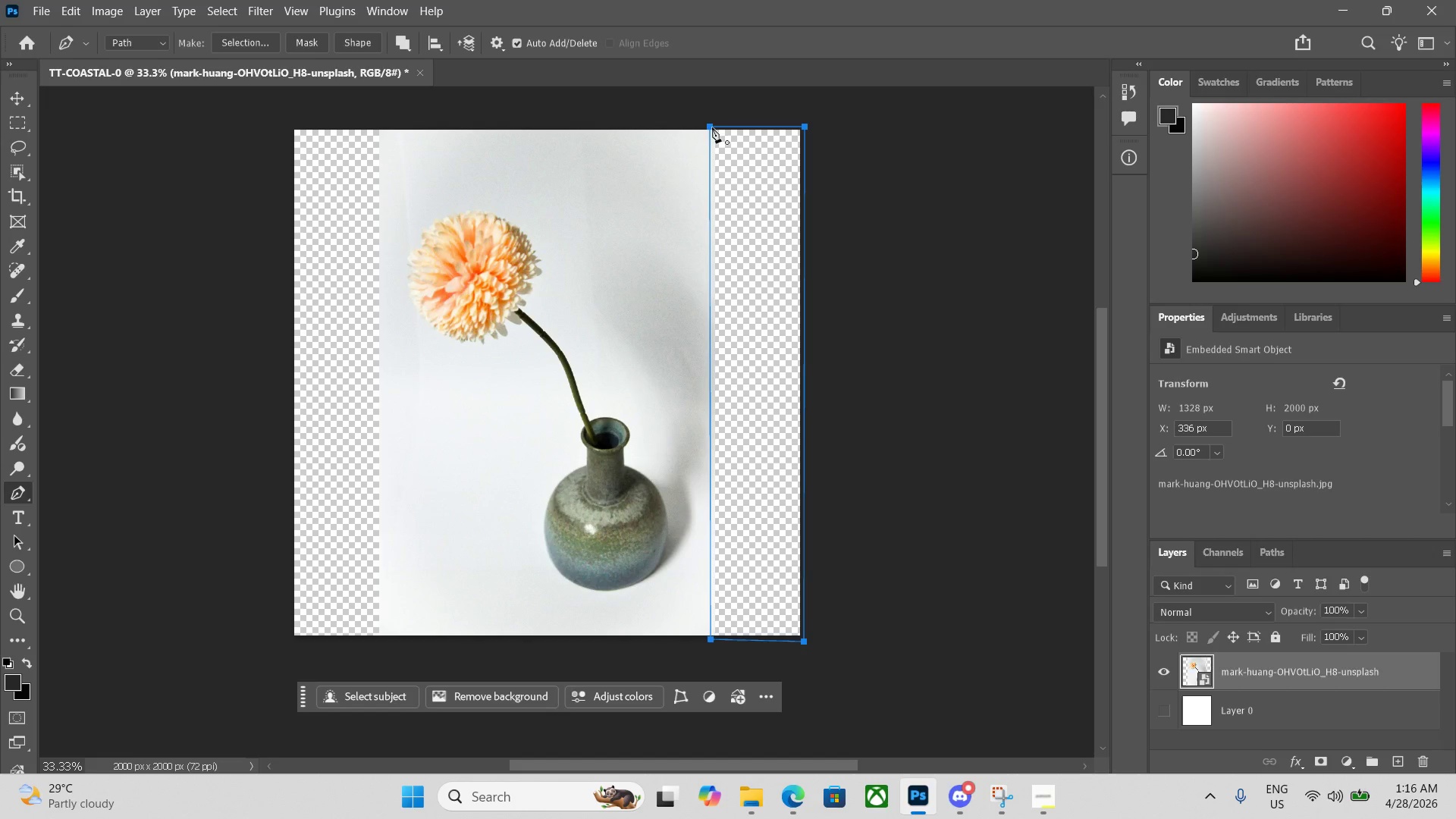 
key(Control+ControlLeft)
 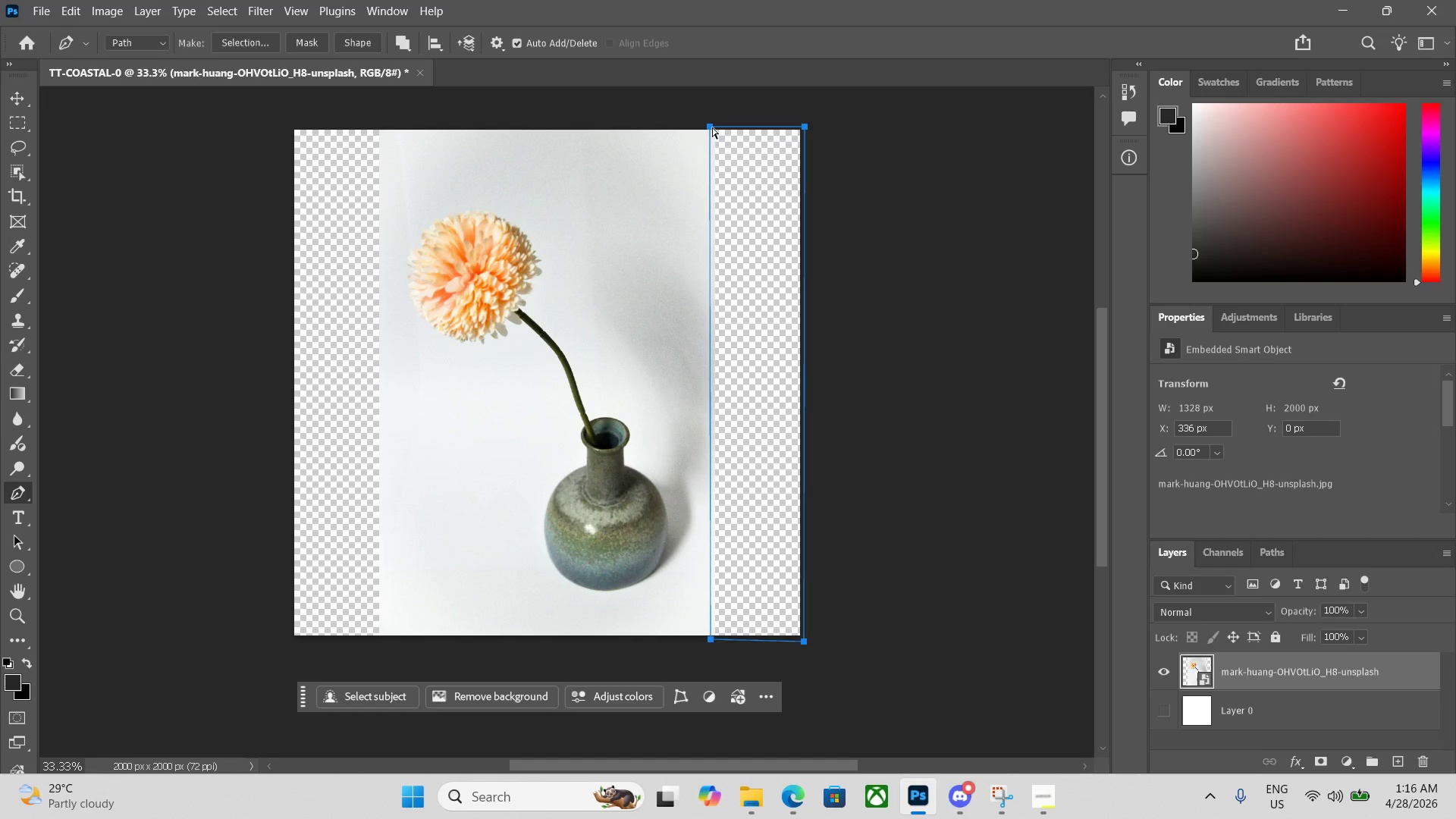 
key(Control+Enter)
 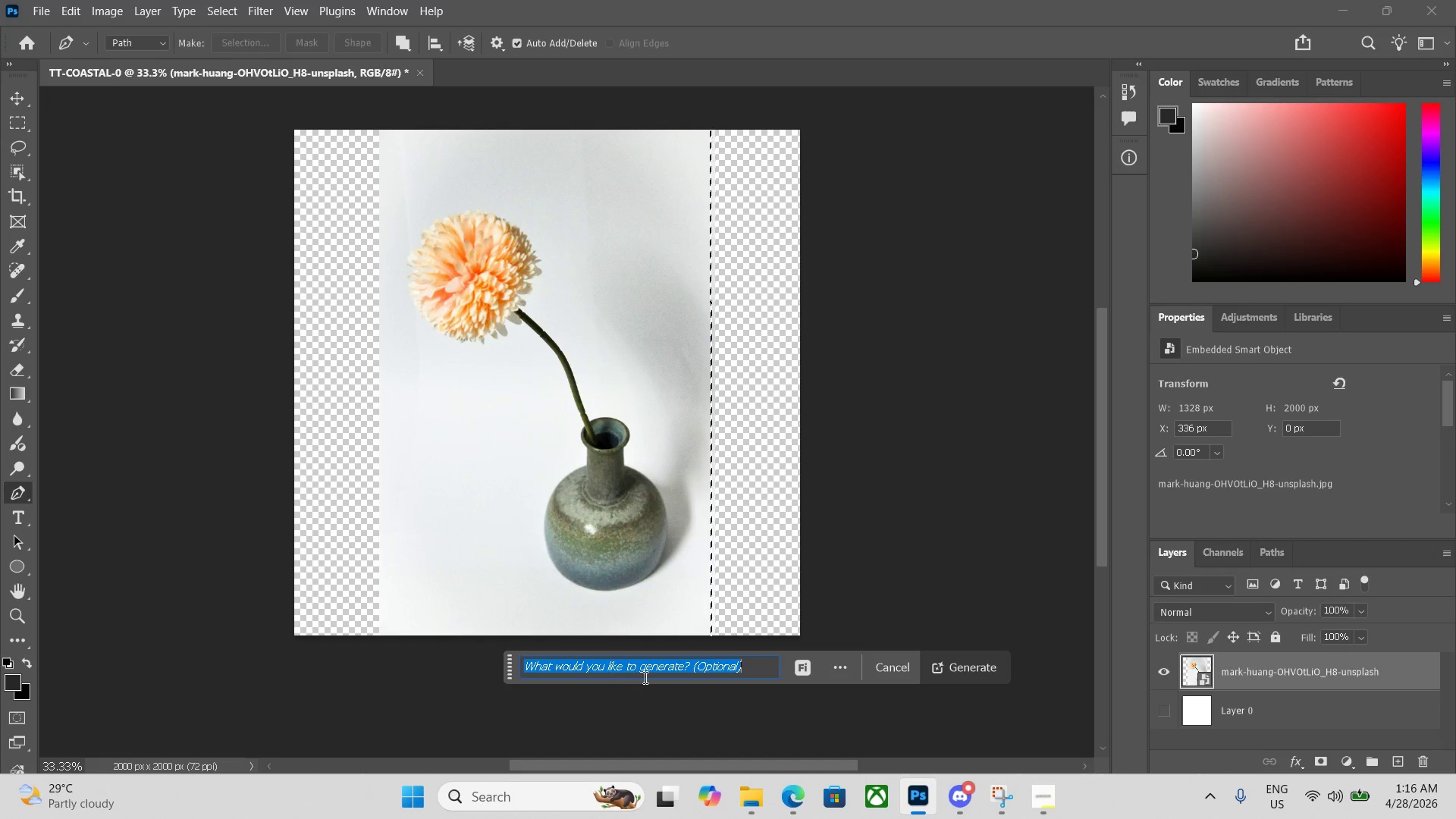 
key(Enter)
 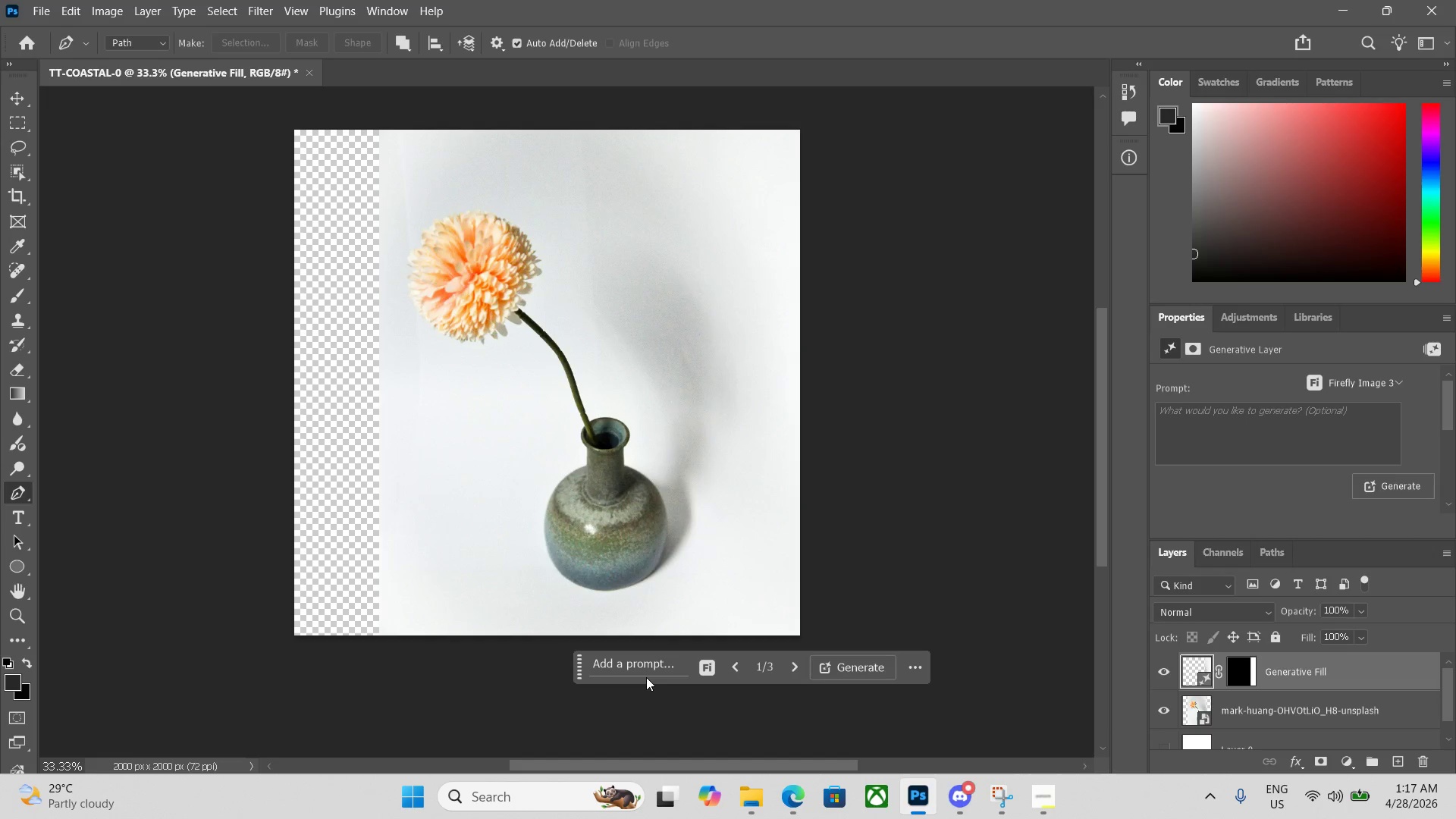 
wait(47.75)
 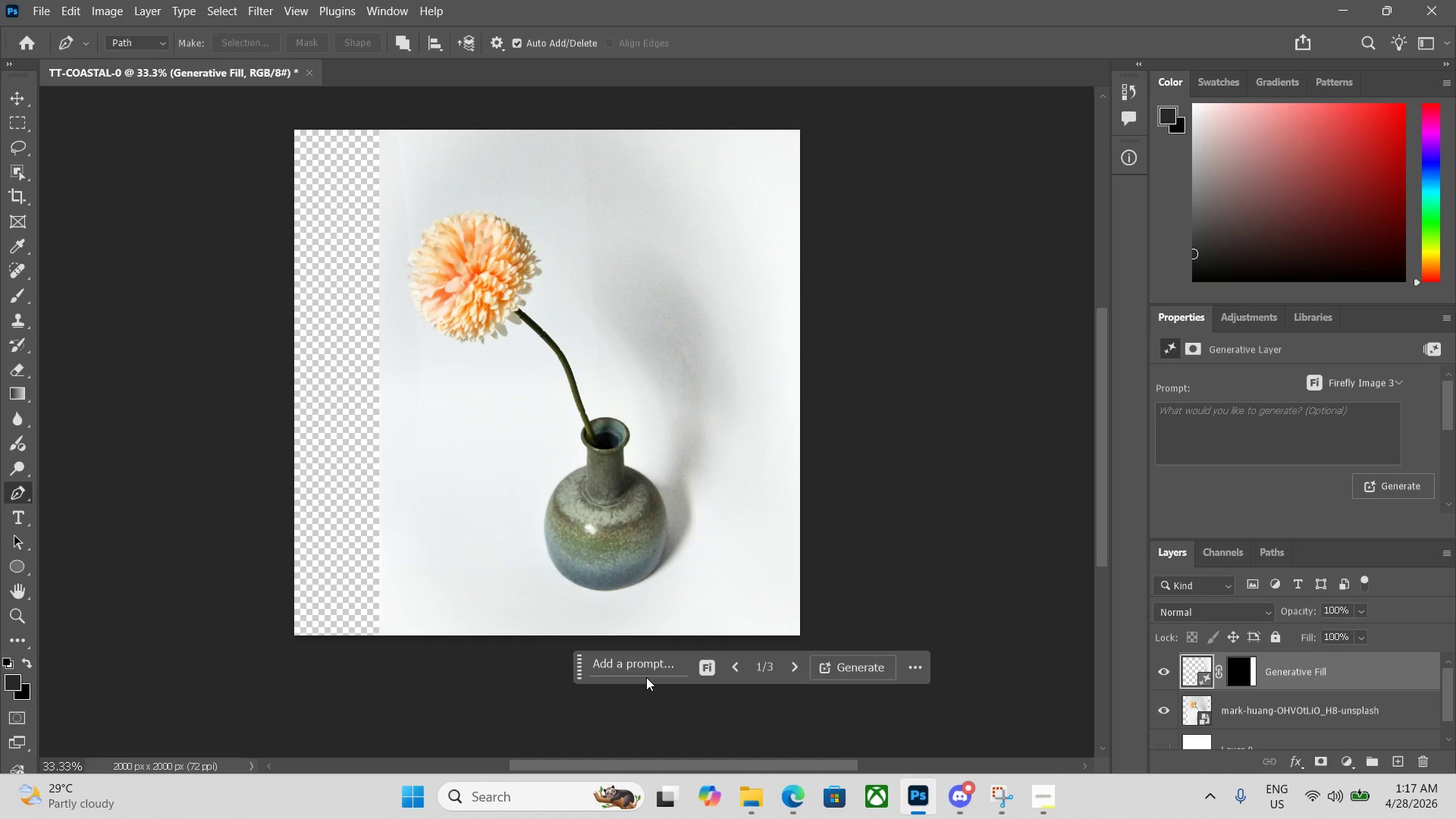 
left_click([293, 128])
 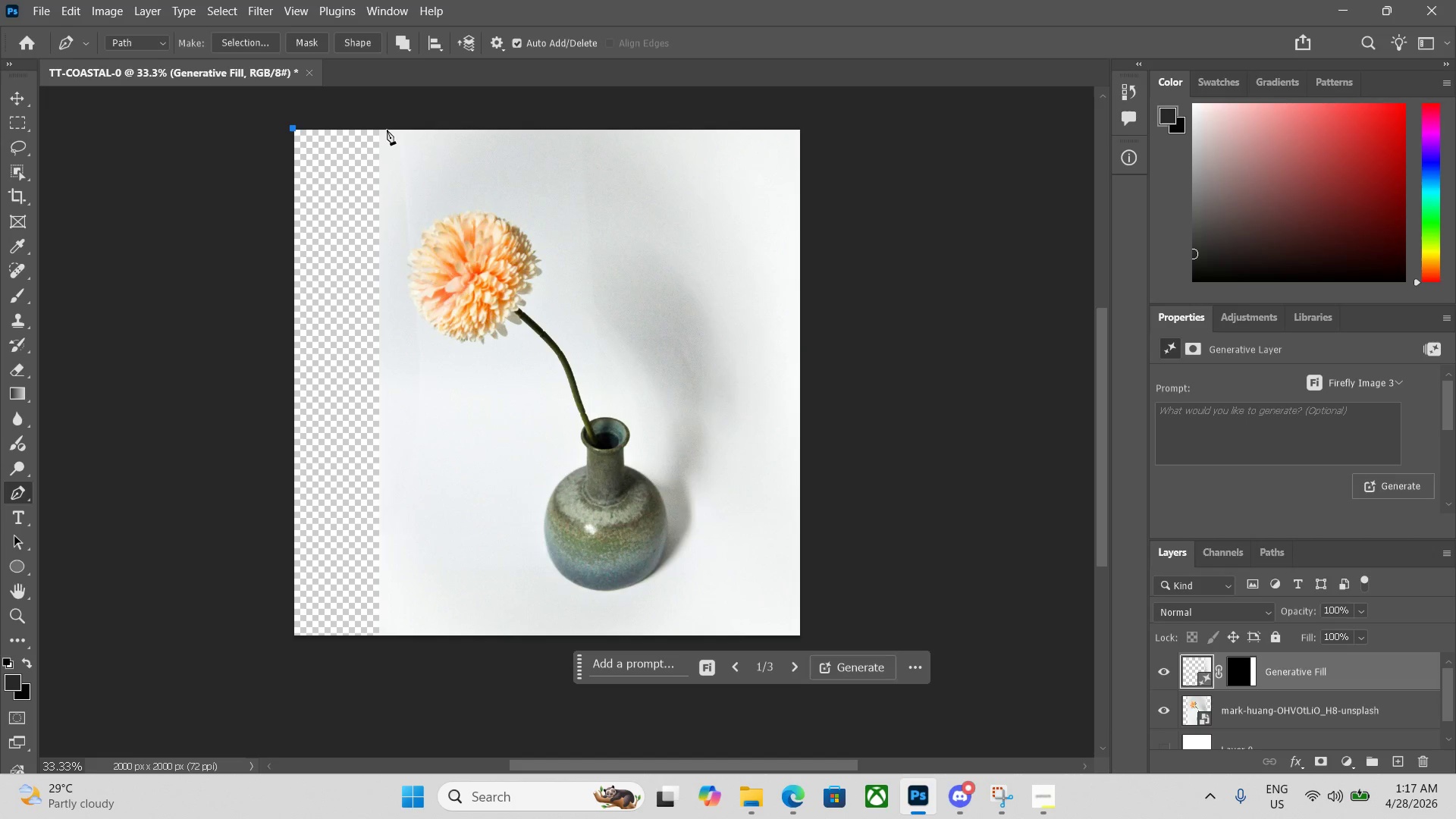 
left_click([387, 130])
 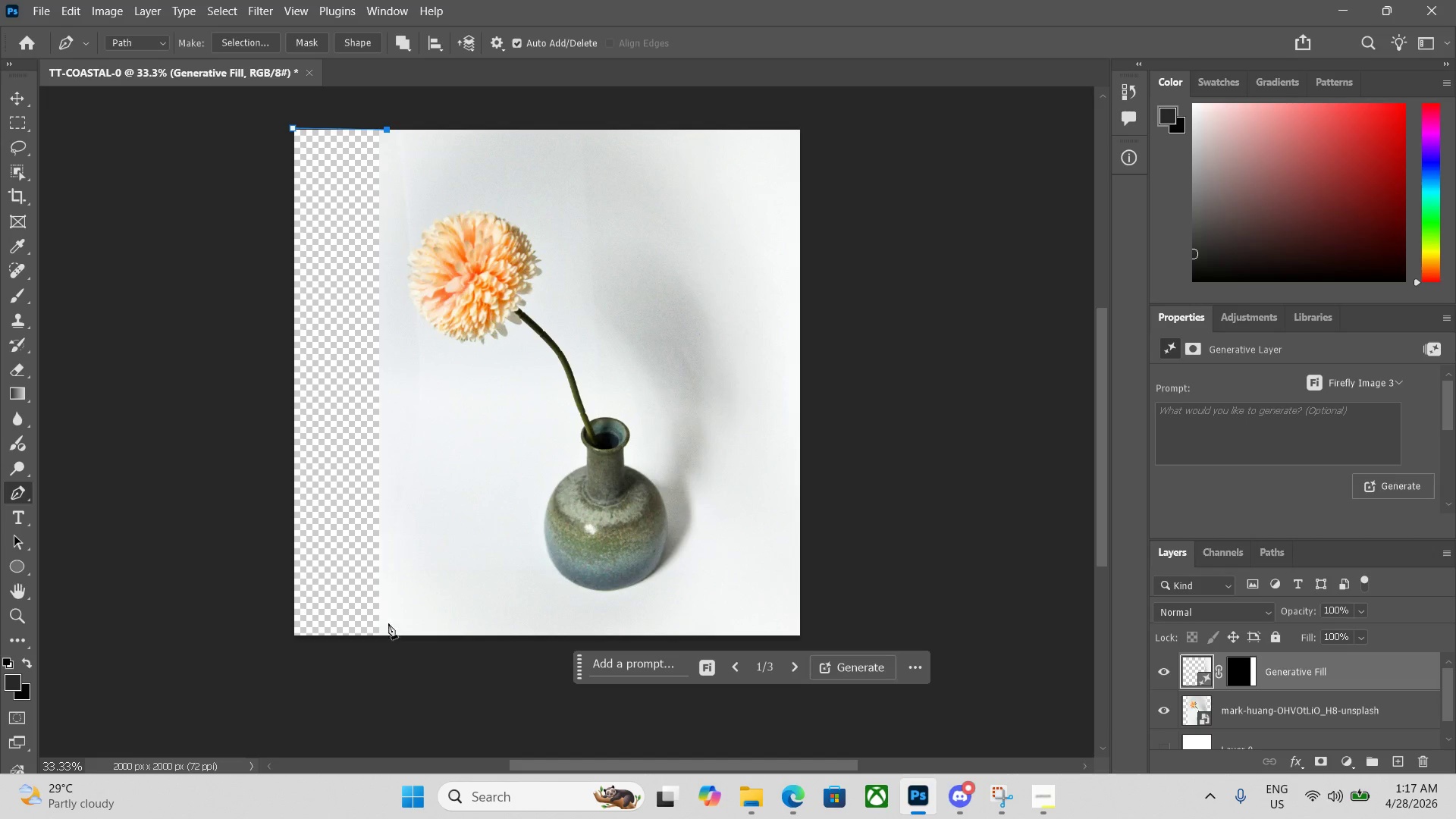 
left_click([384, 637])
 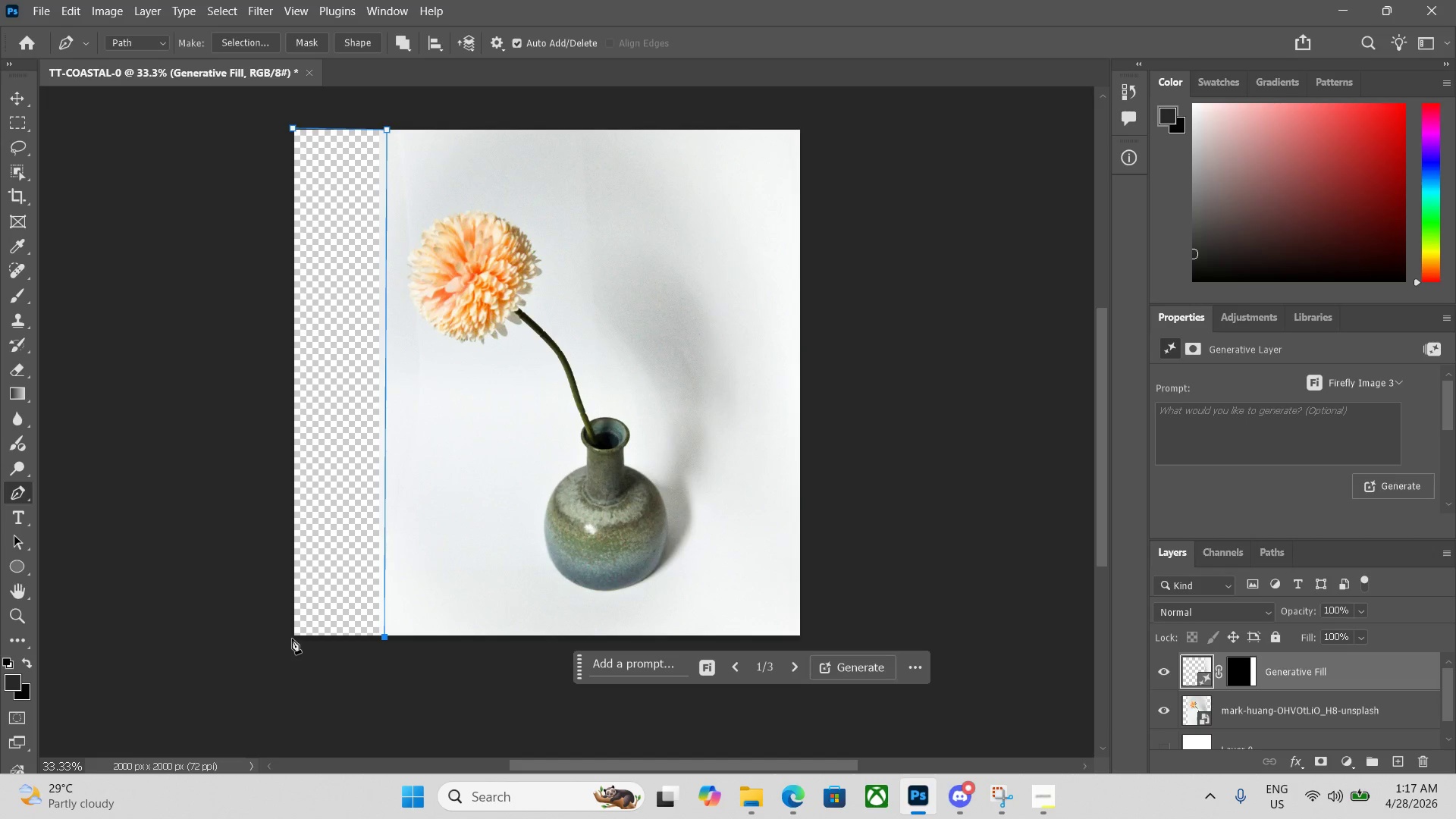 
left_click([290, 638])
 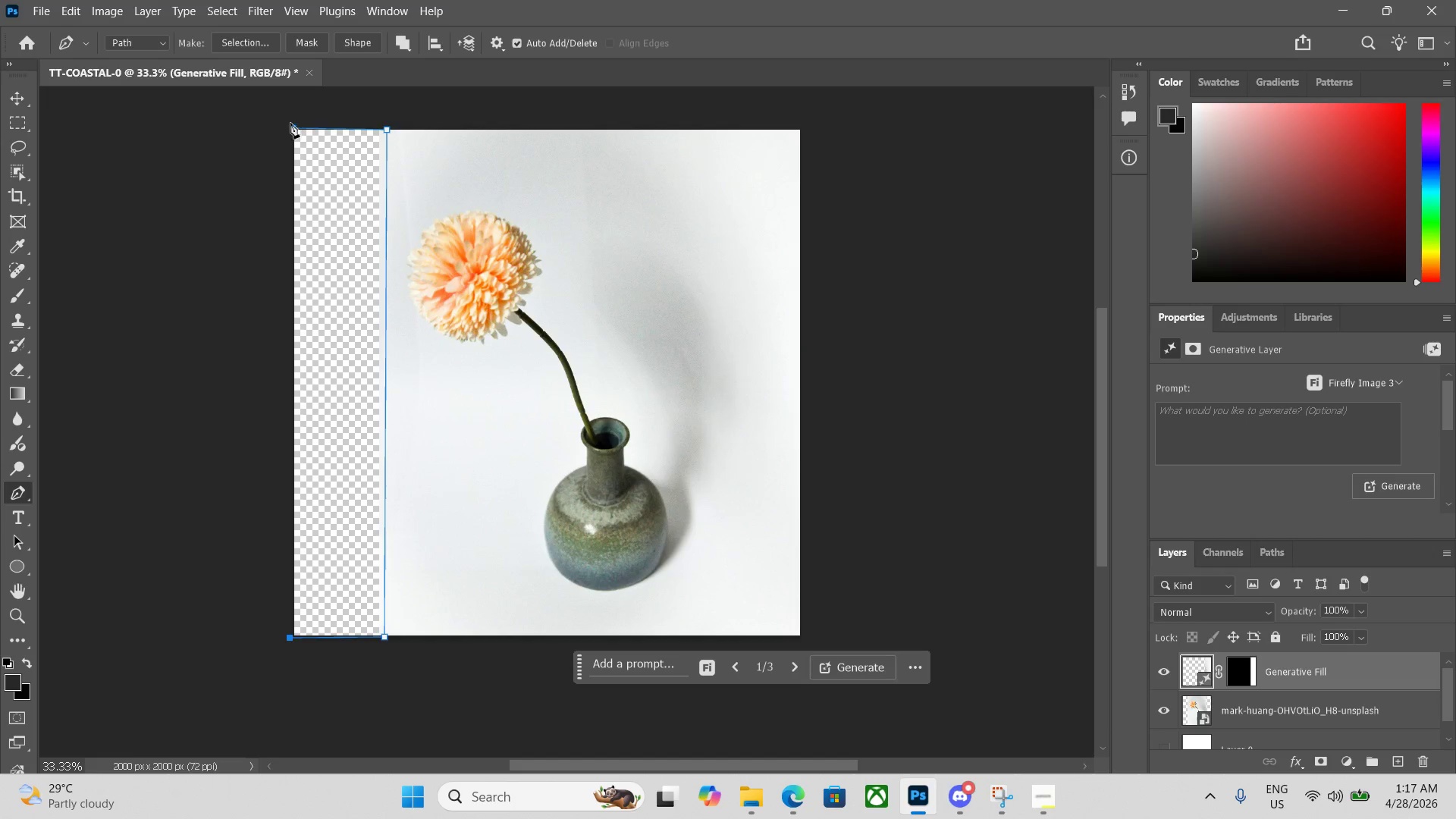 
left_click([294, 127])
 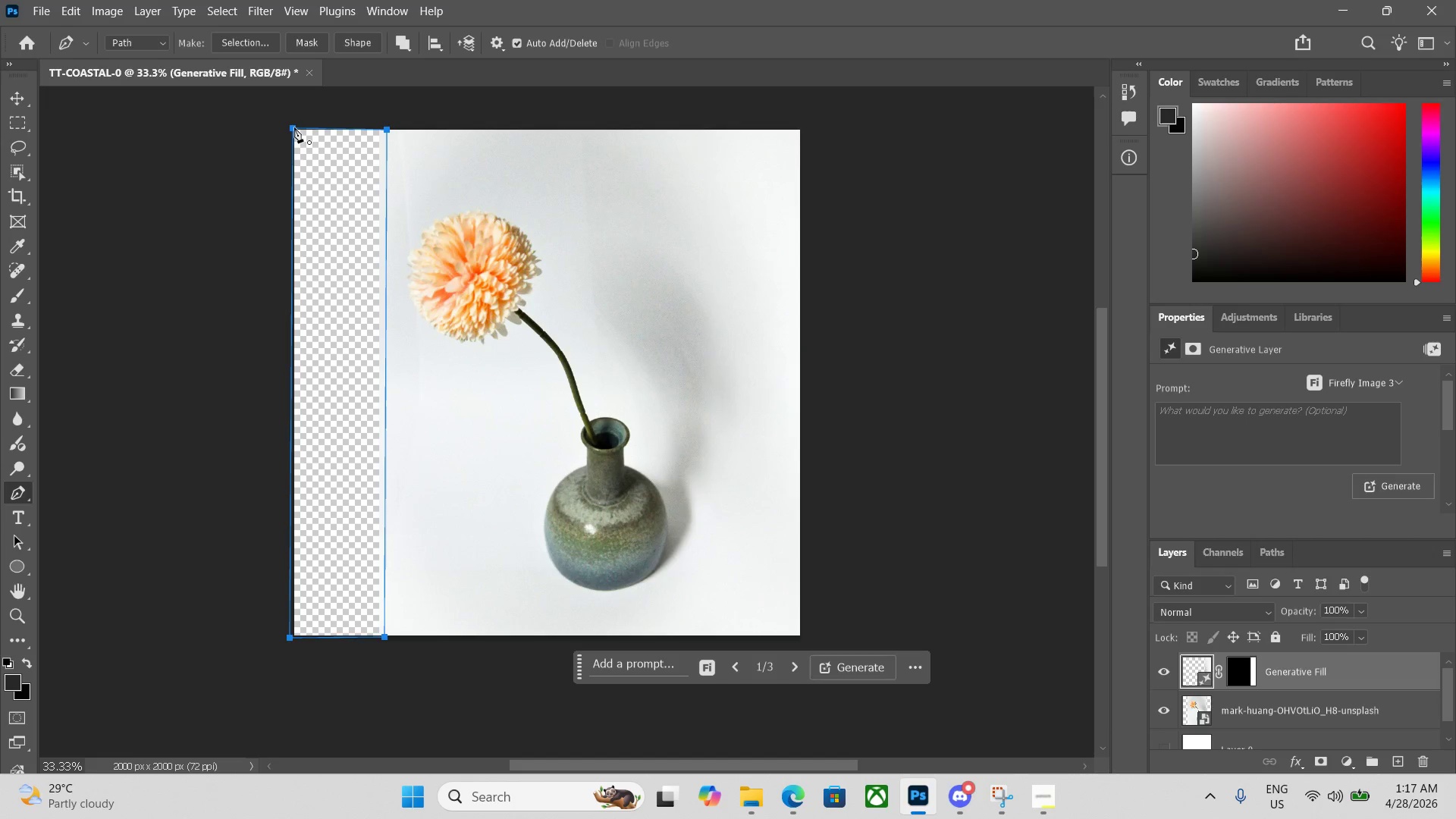 
key(Control+Enter)
 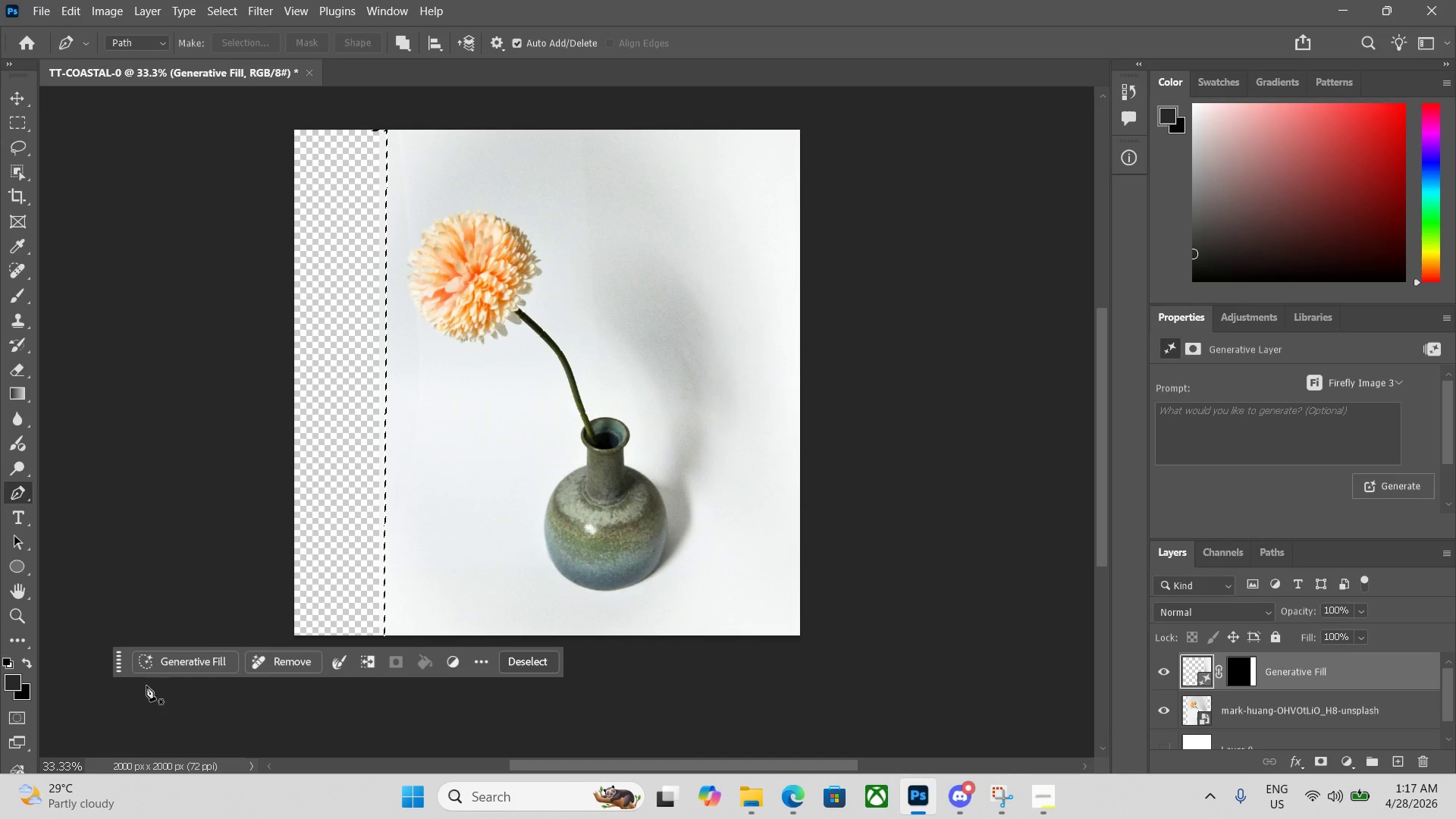 
left_click([171, 664])
 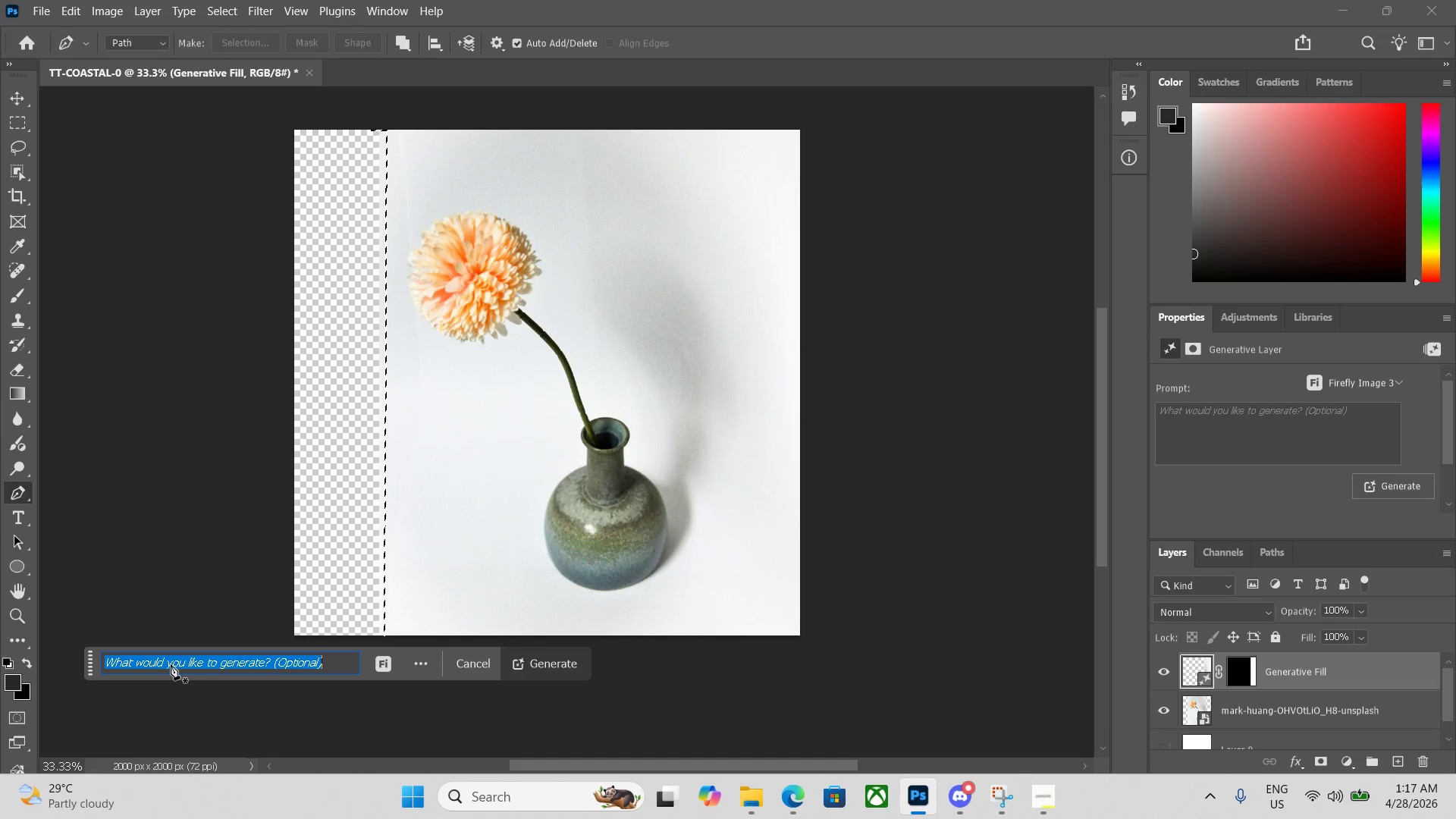 
key(Enter)
 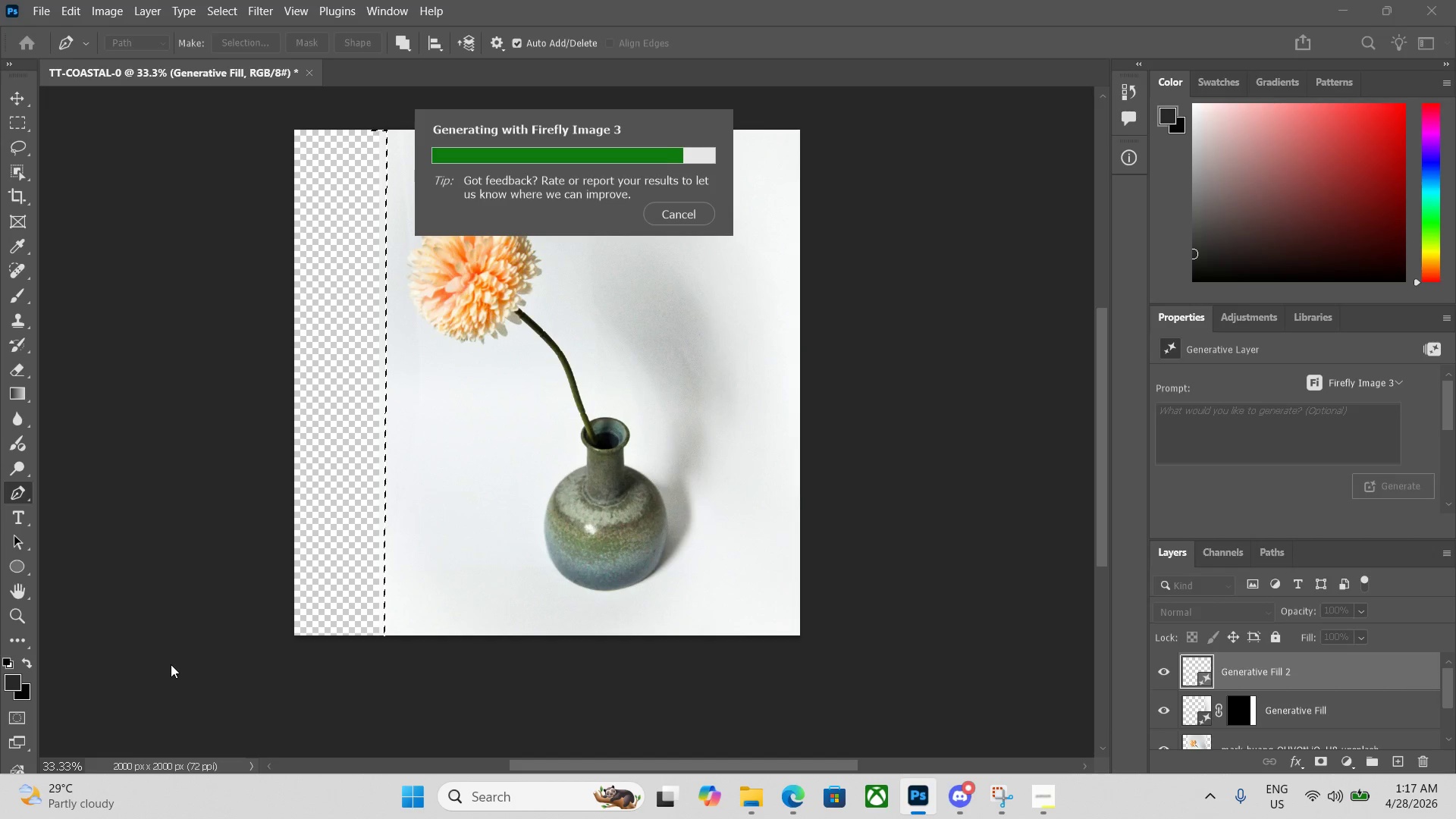 
wait(21.42)
 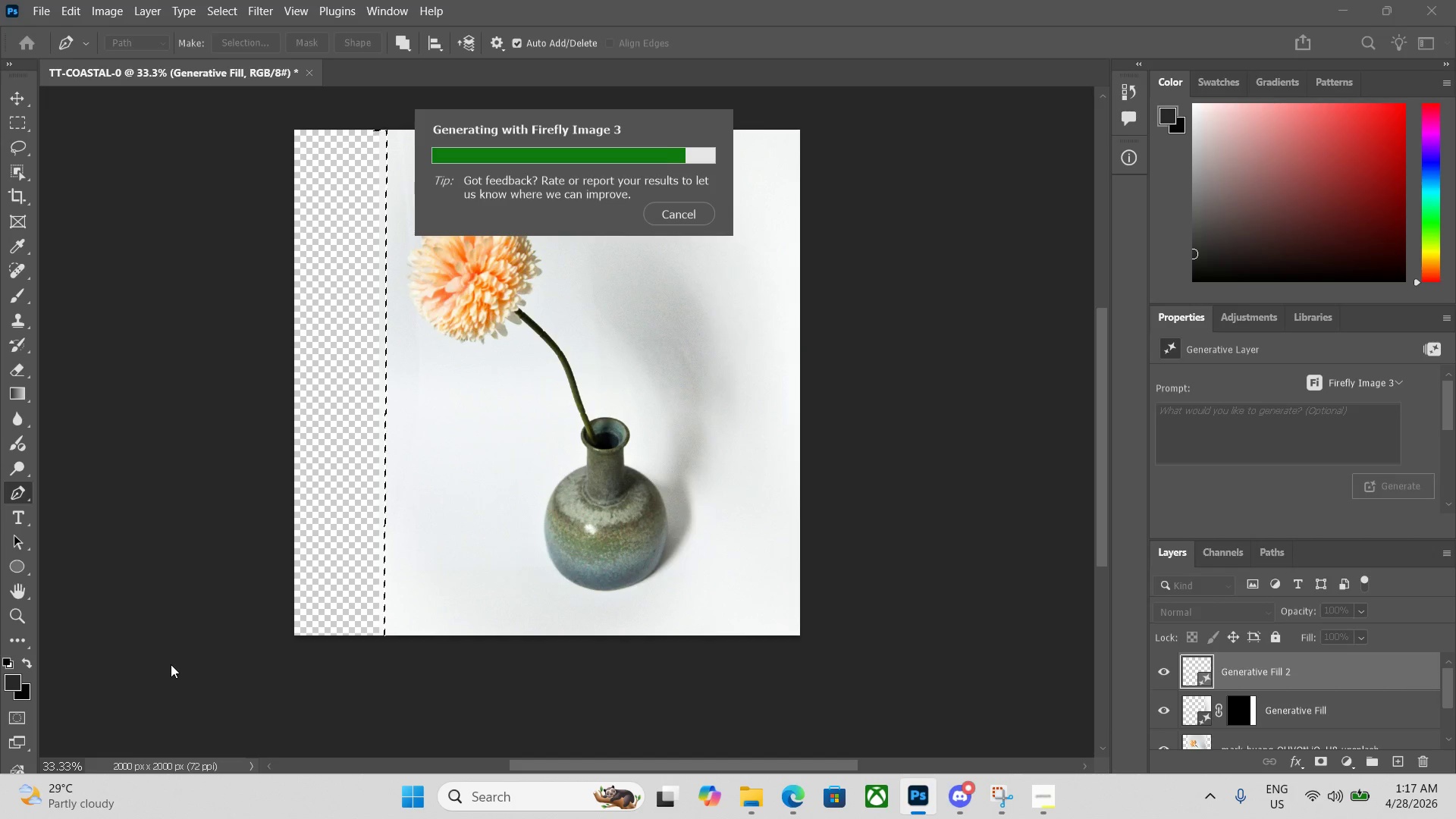 
left_click([1333, 717])
 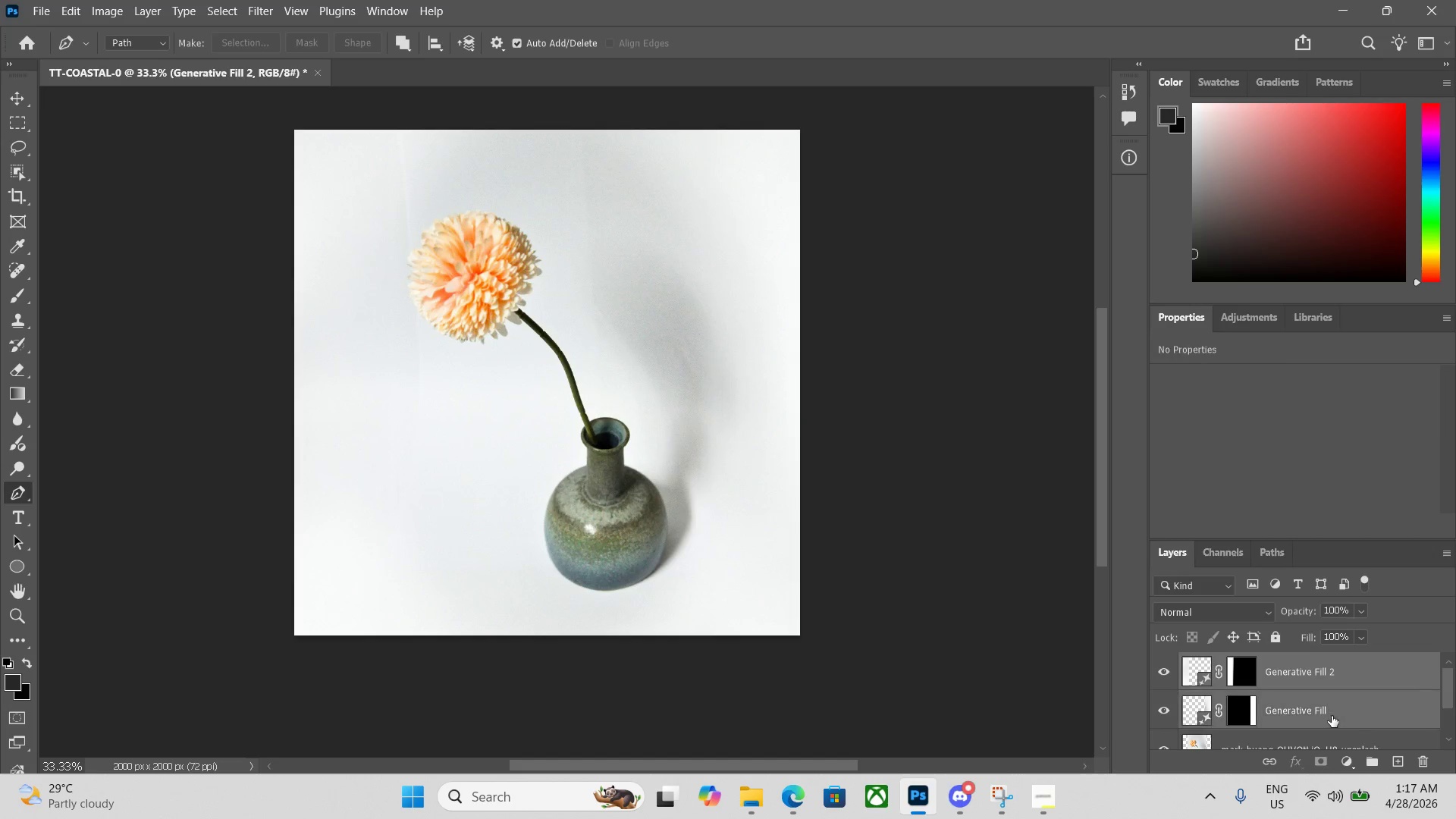 
left_click([1323, 707])
 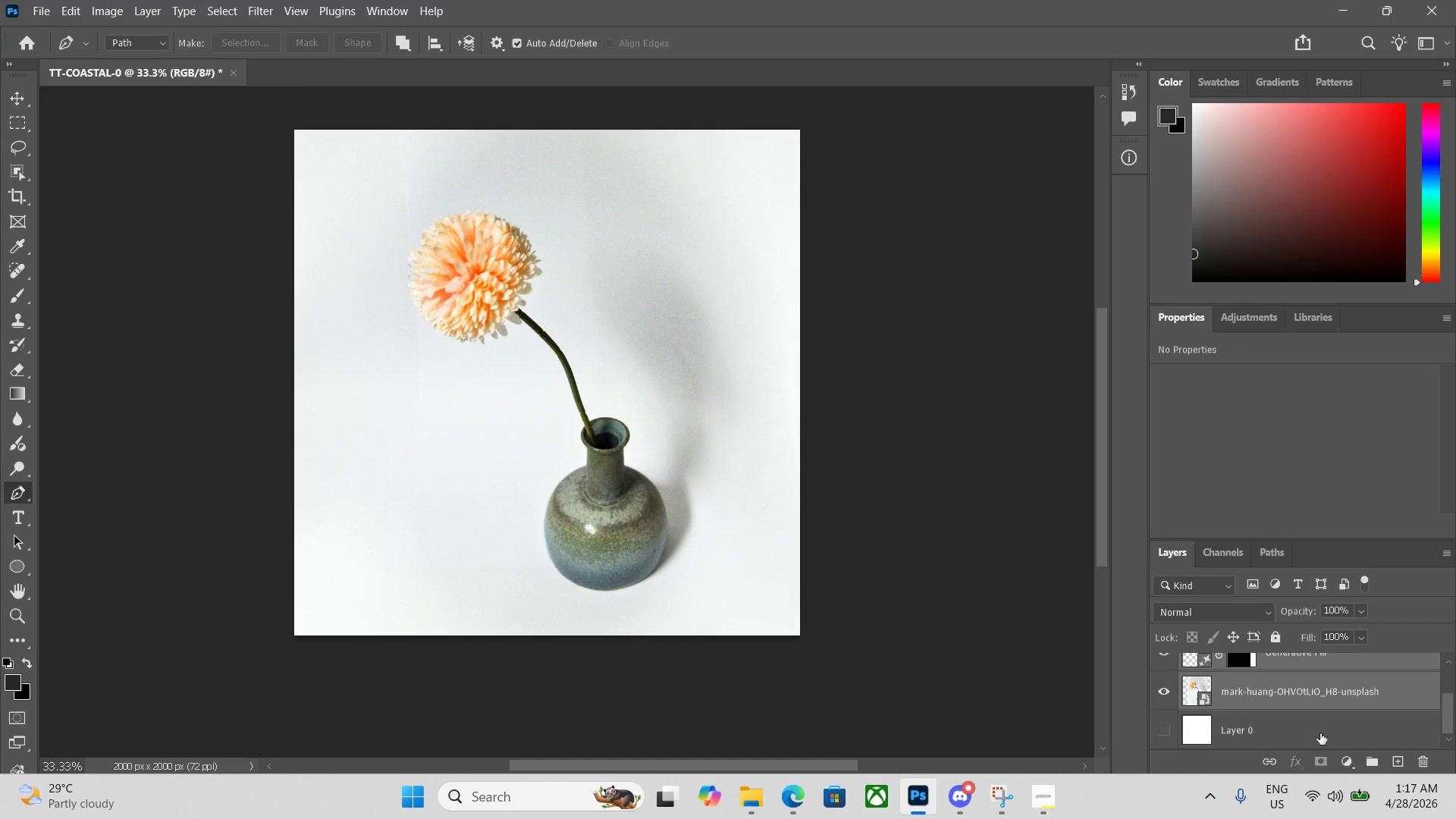 
scroll: coordinate [1331, 716], scroll_direction: down, amount: 2.0
 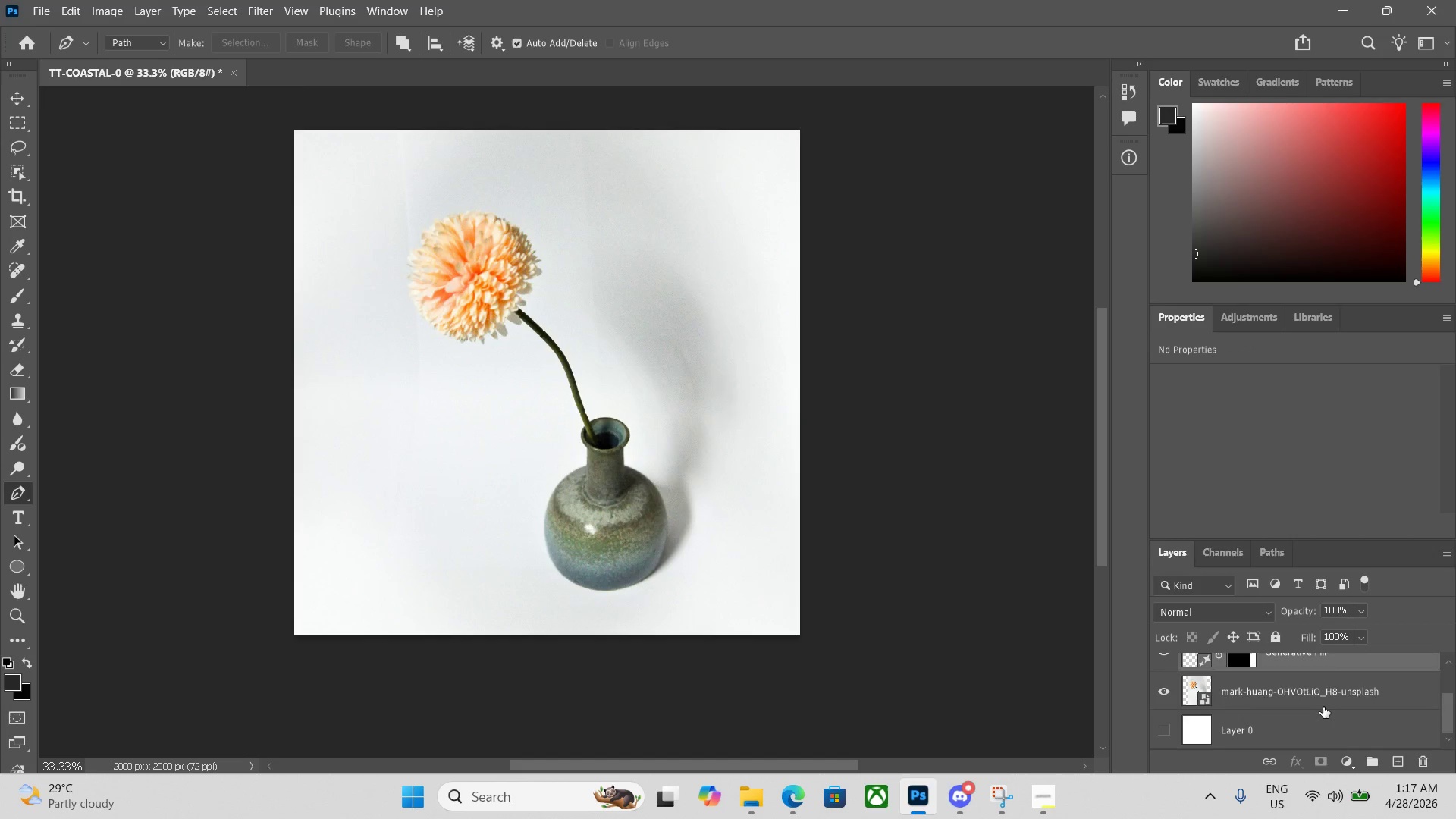 
double_click([1320, 734])
 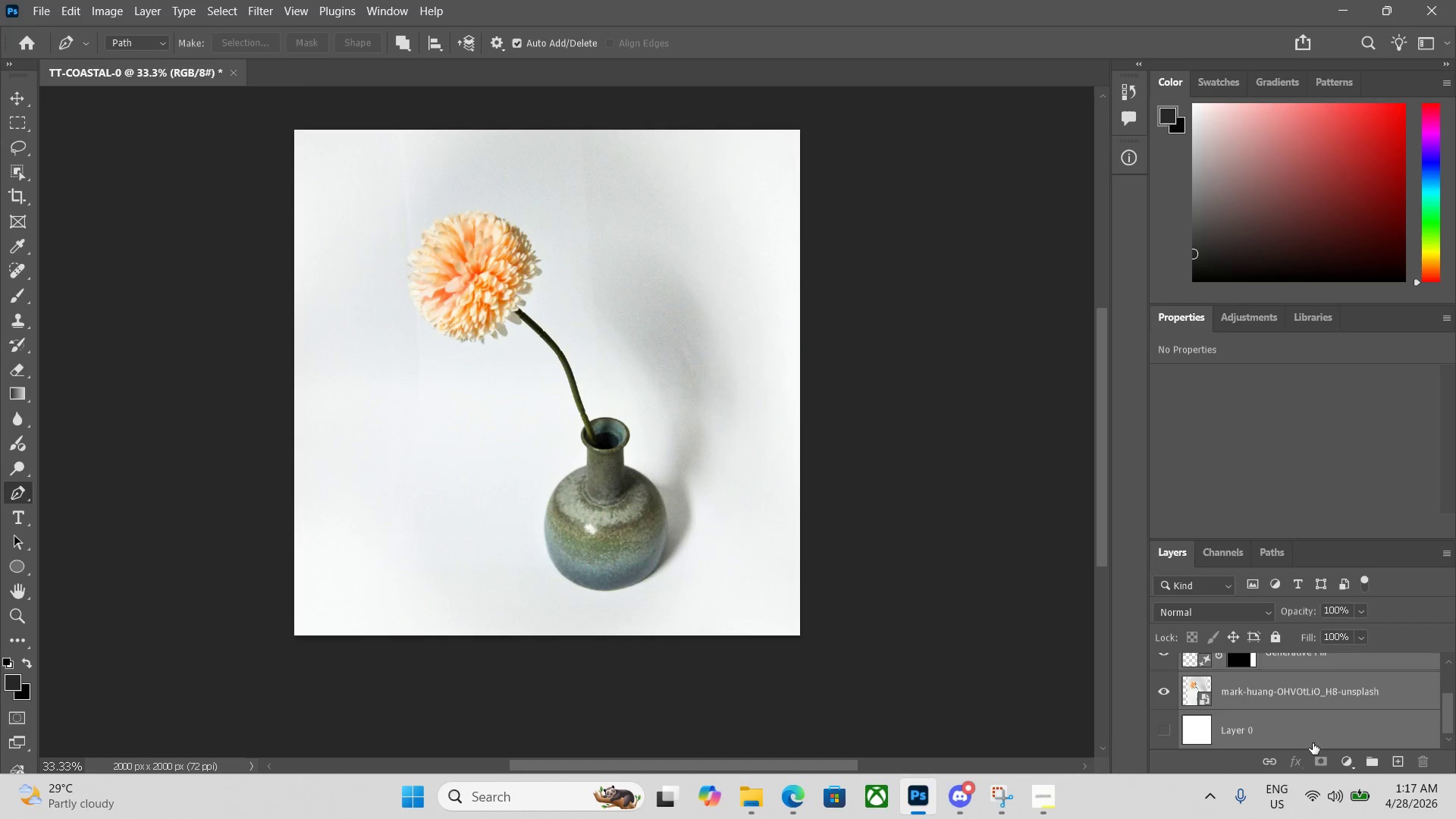 
key(Control+E)
 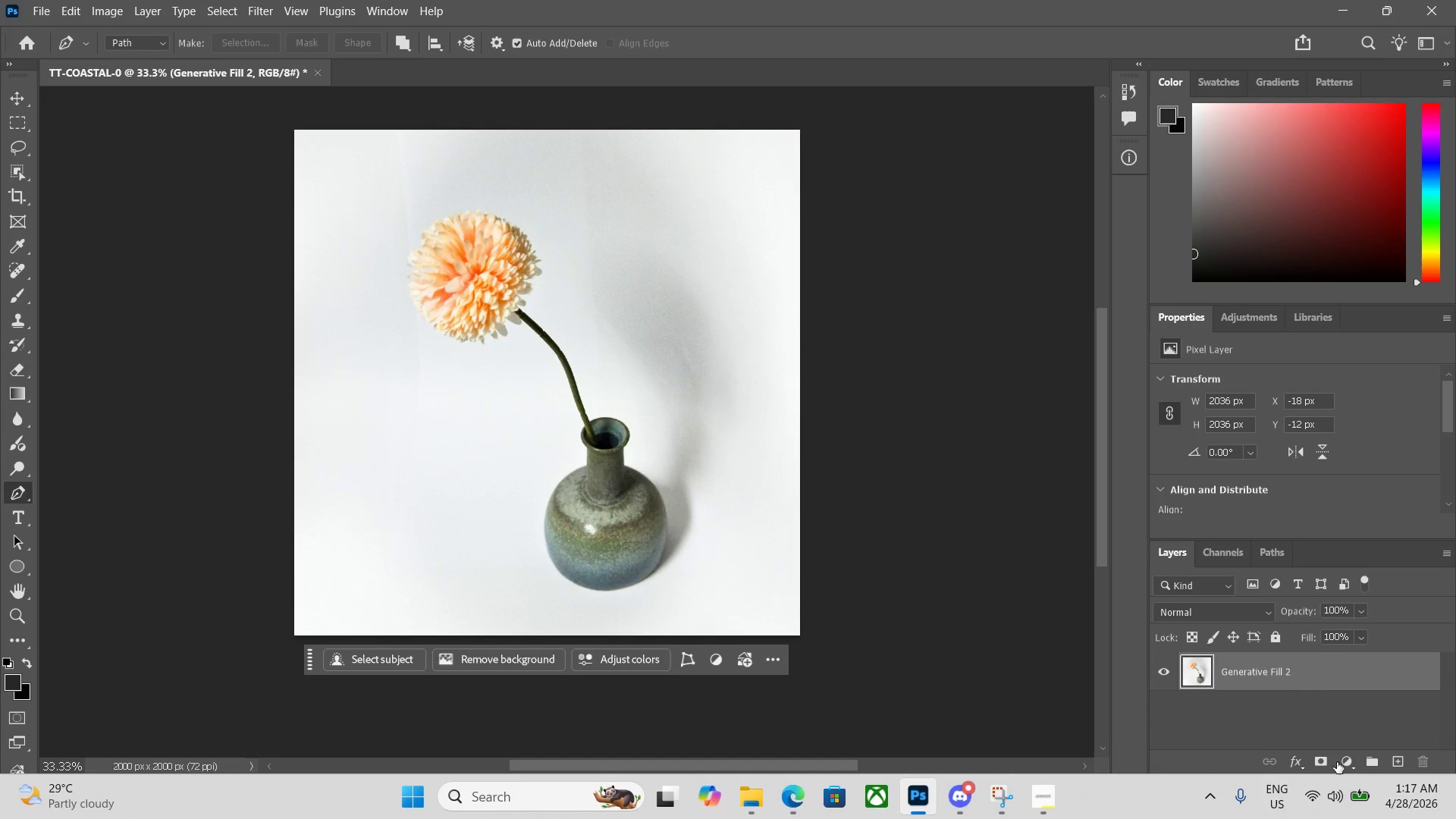 
left_click([1345, 762])
 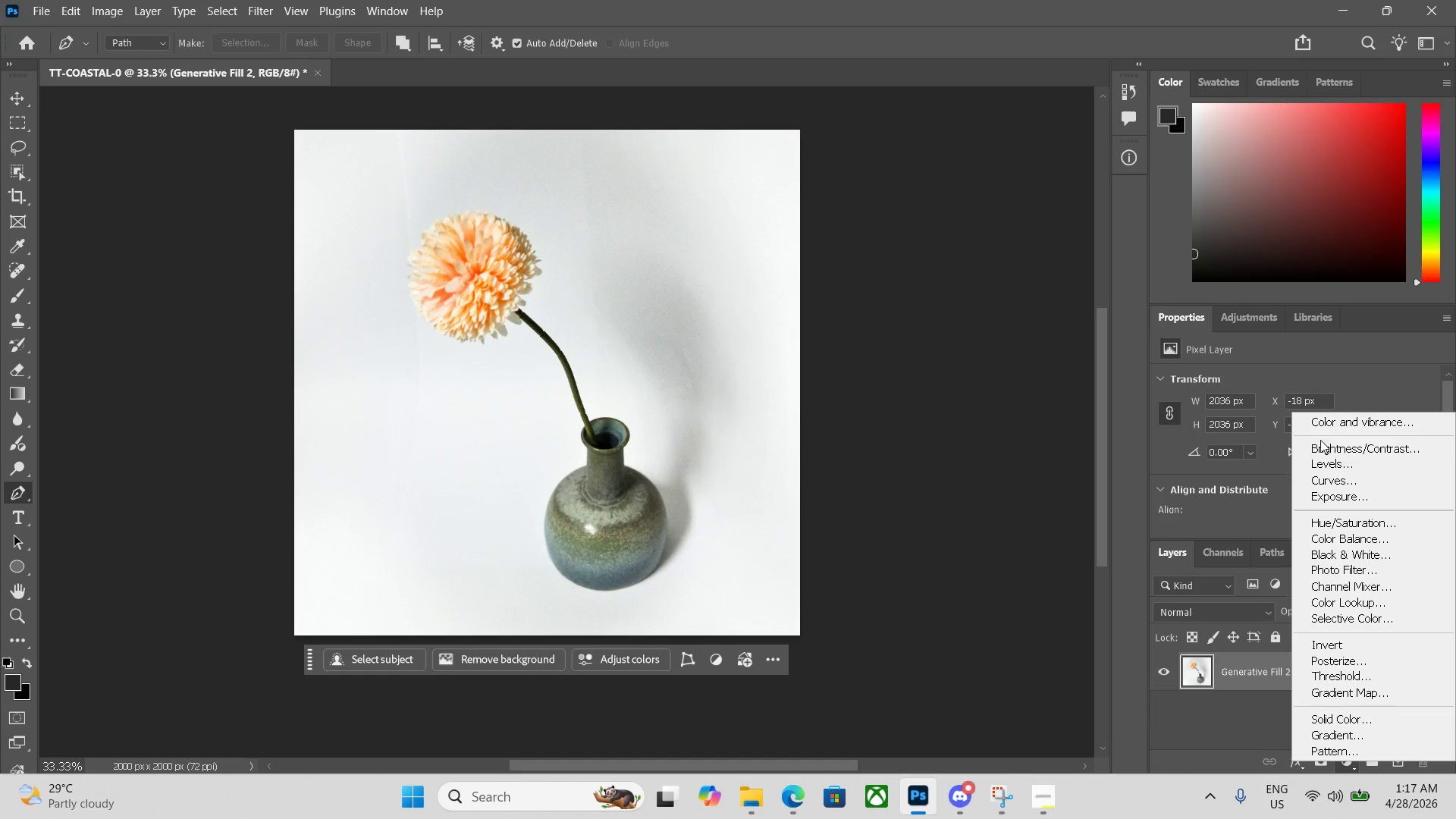 
left_click([1323, 429])
 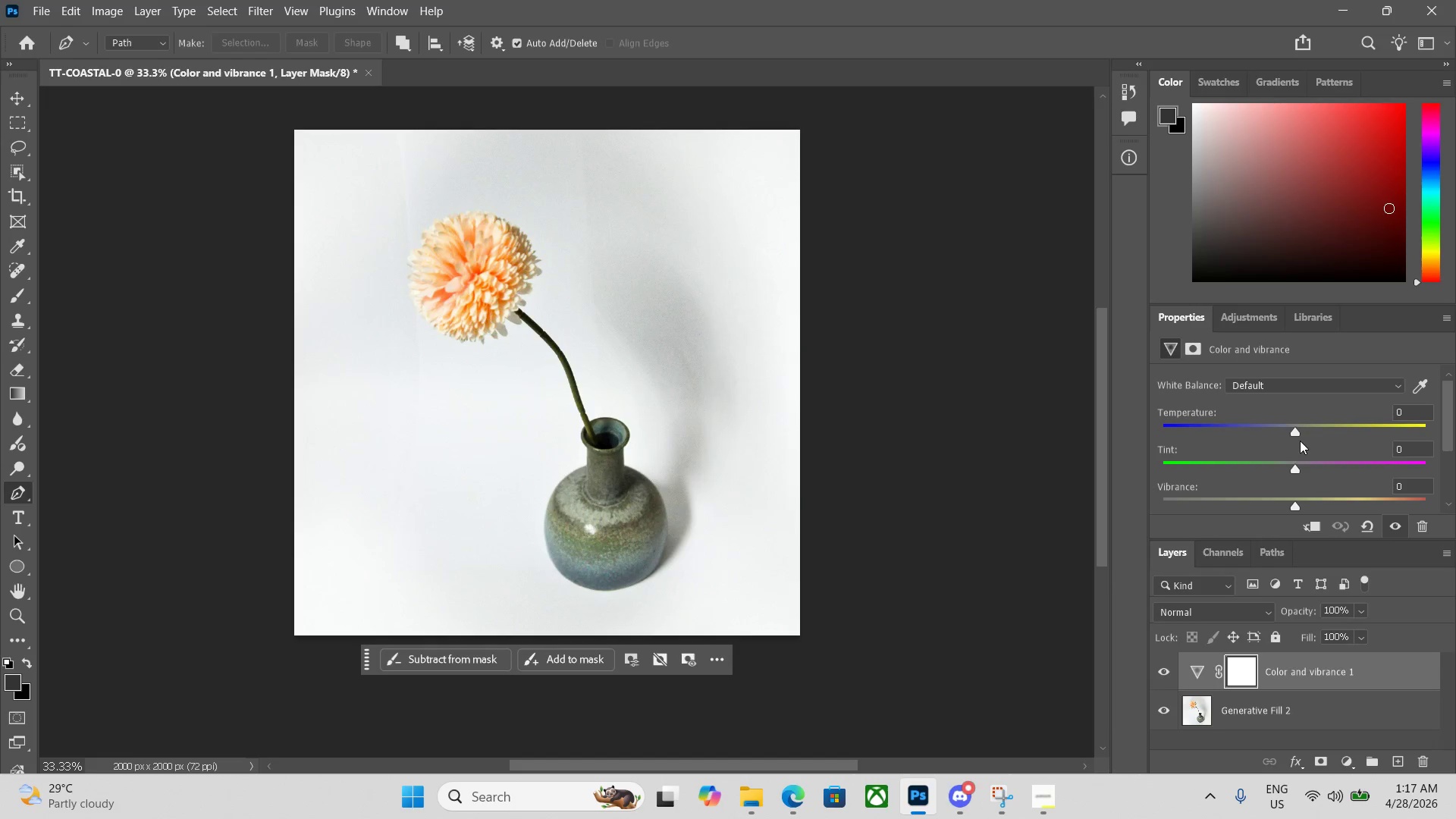 
left_click_drag(start_coordinate=[1296, 431], to_coordinate=[1334, 428])
 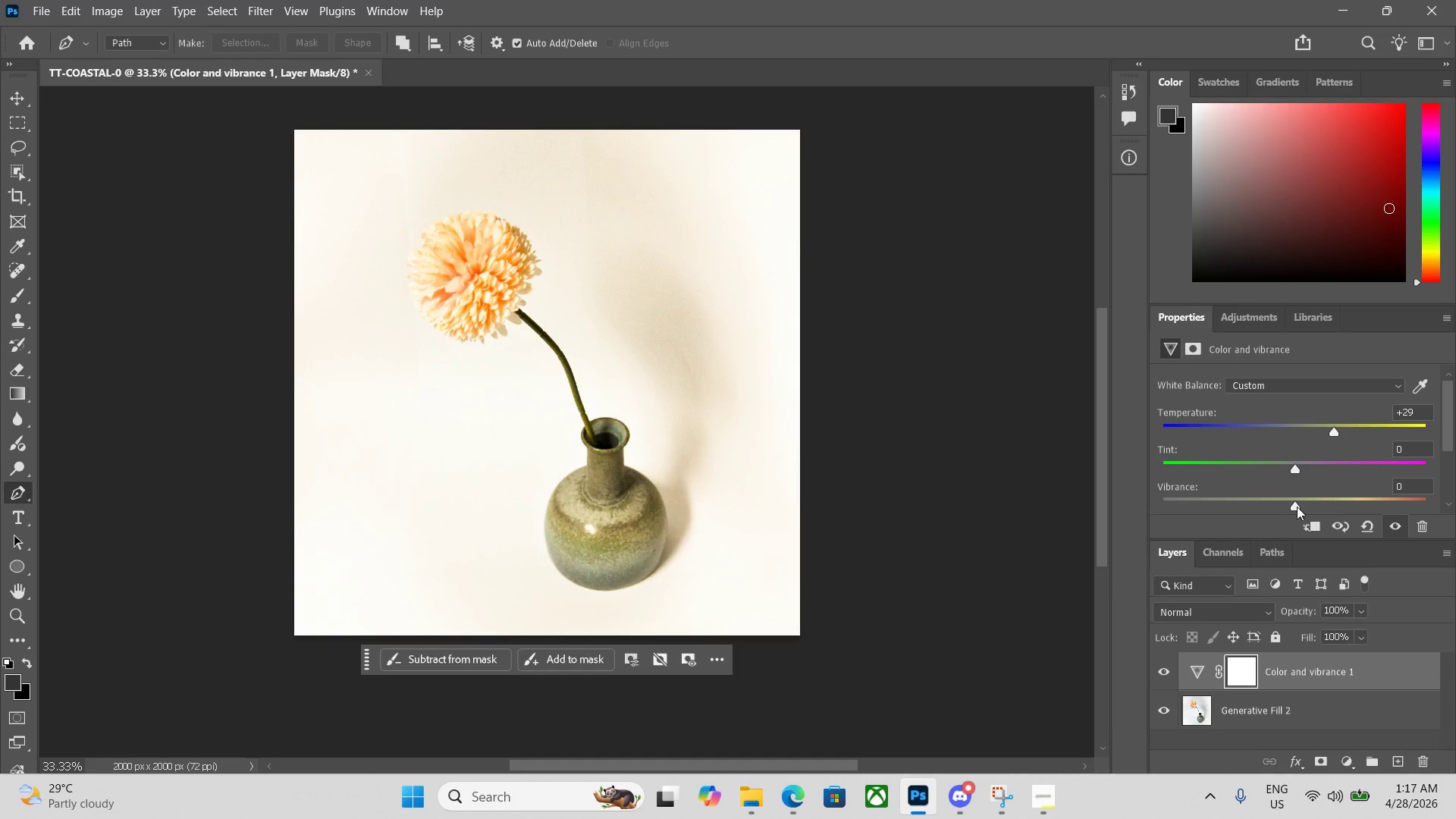 
left_click_drag(start_coordinate=[1297, 506], to_coordinate=[1343, 504])
 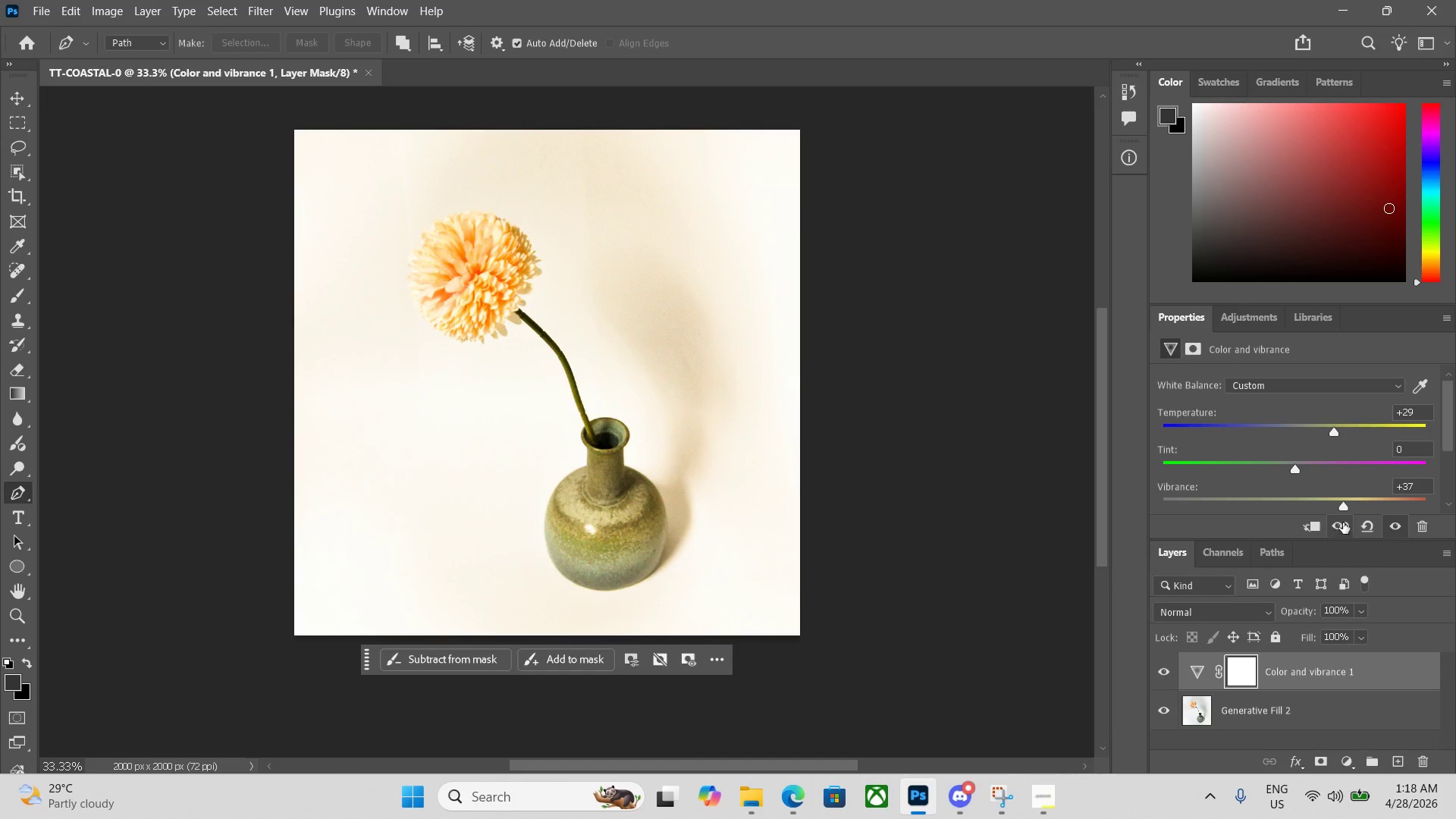 
left_click([1360, 497])
 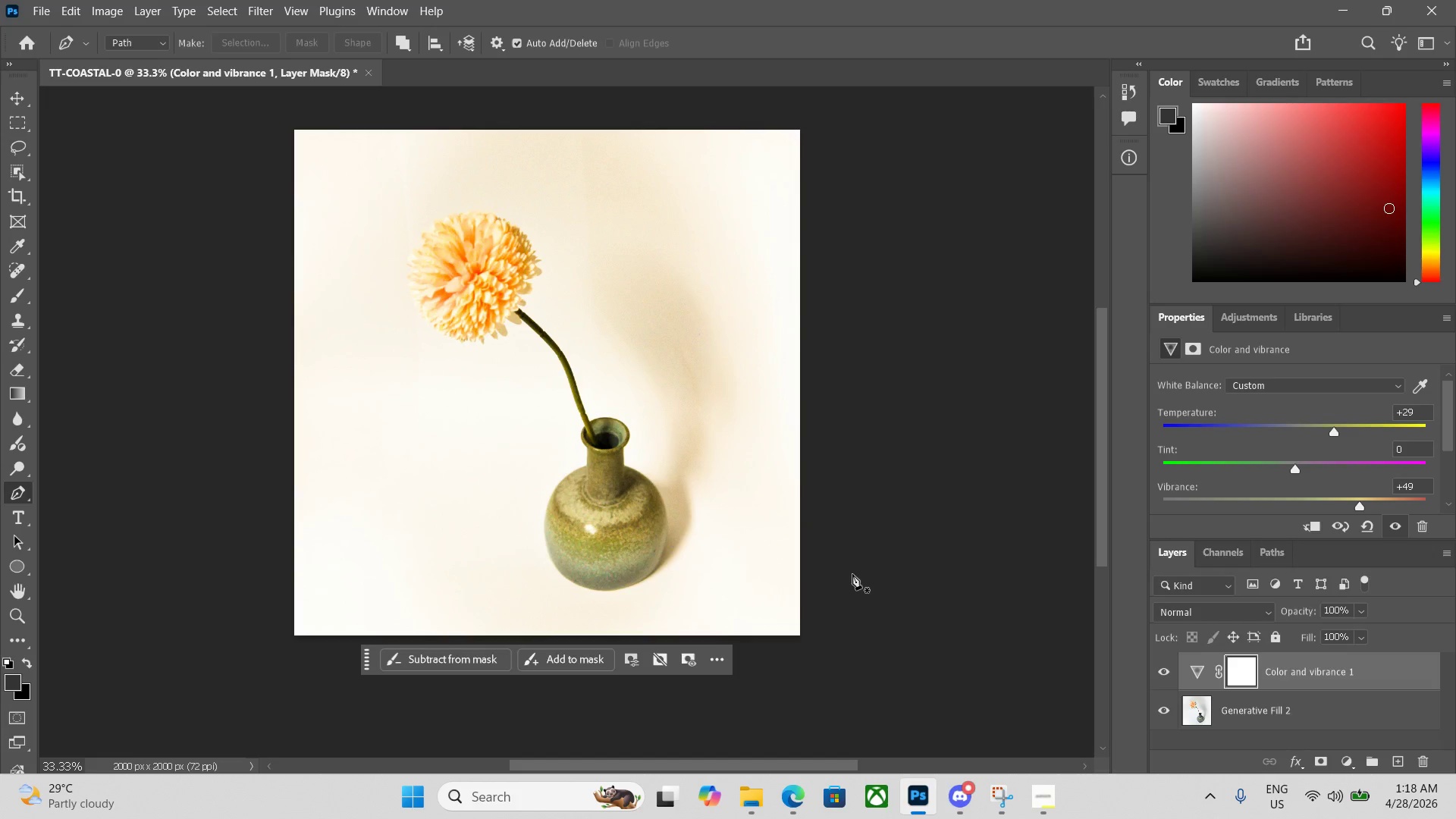 
left_click_drag(start_coordinate=[1335, 431], to_coordinate=[1343, 432])
 